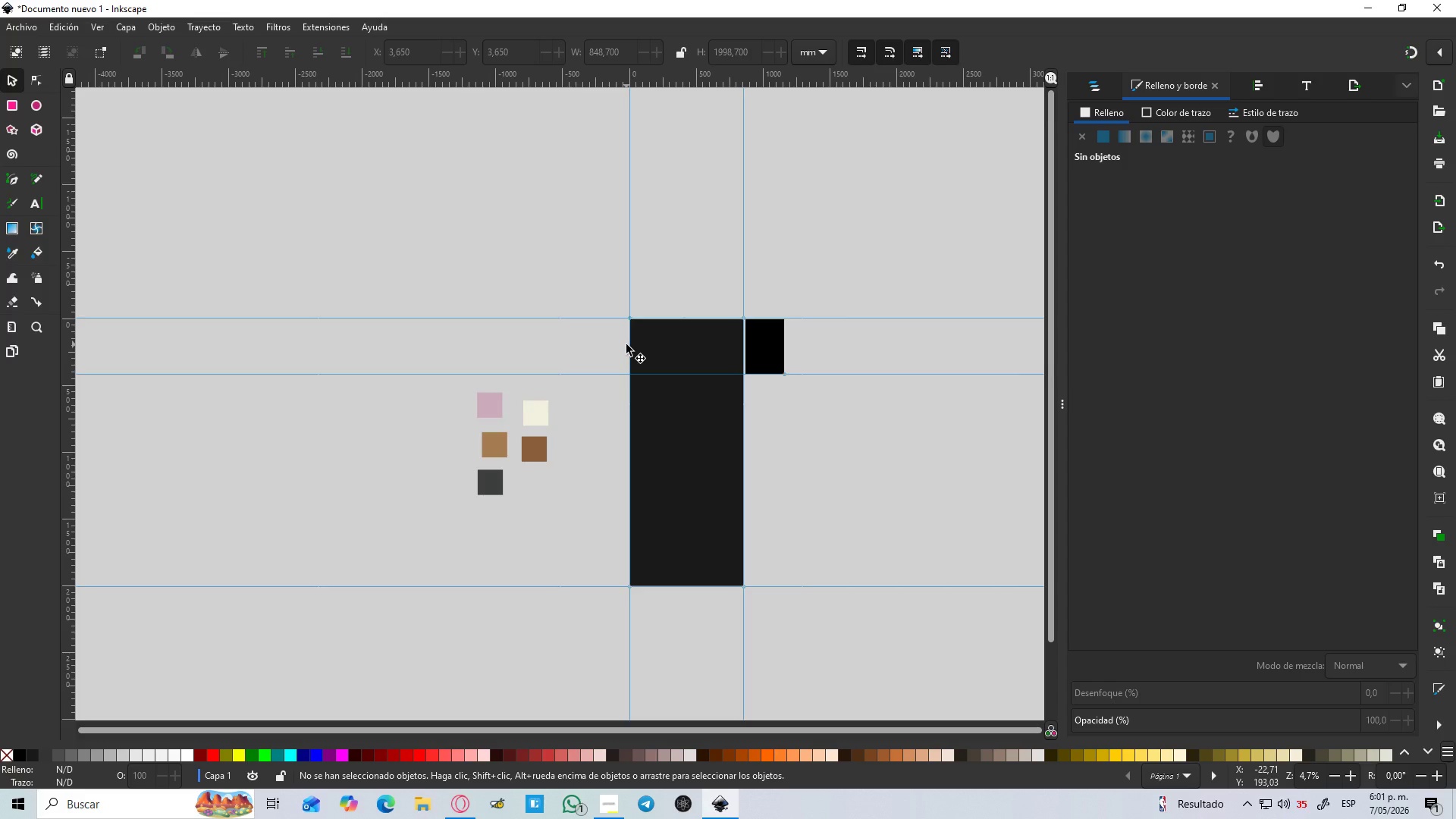 
hold_key(key=ControlLeft, duration=1.5)
left_click([564, 461])
 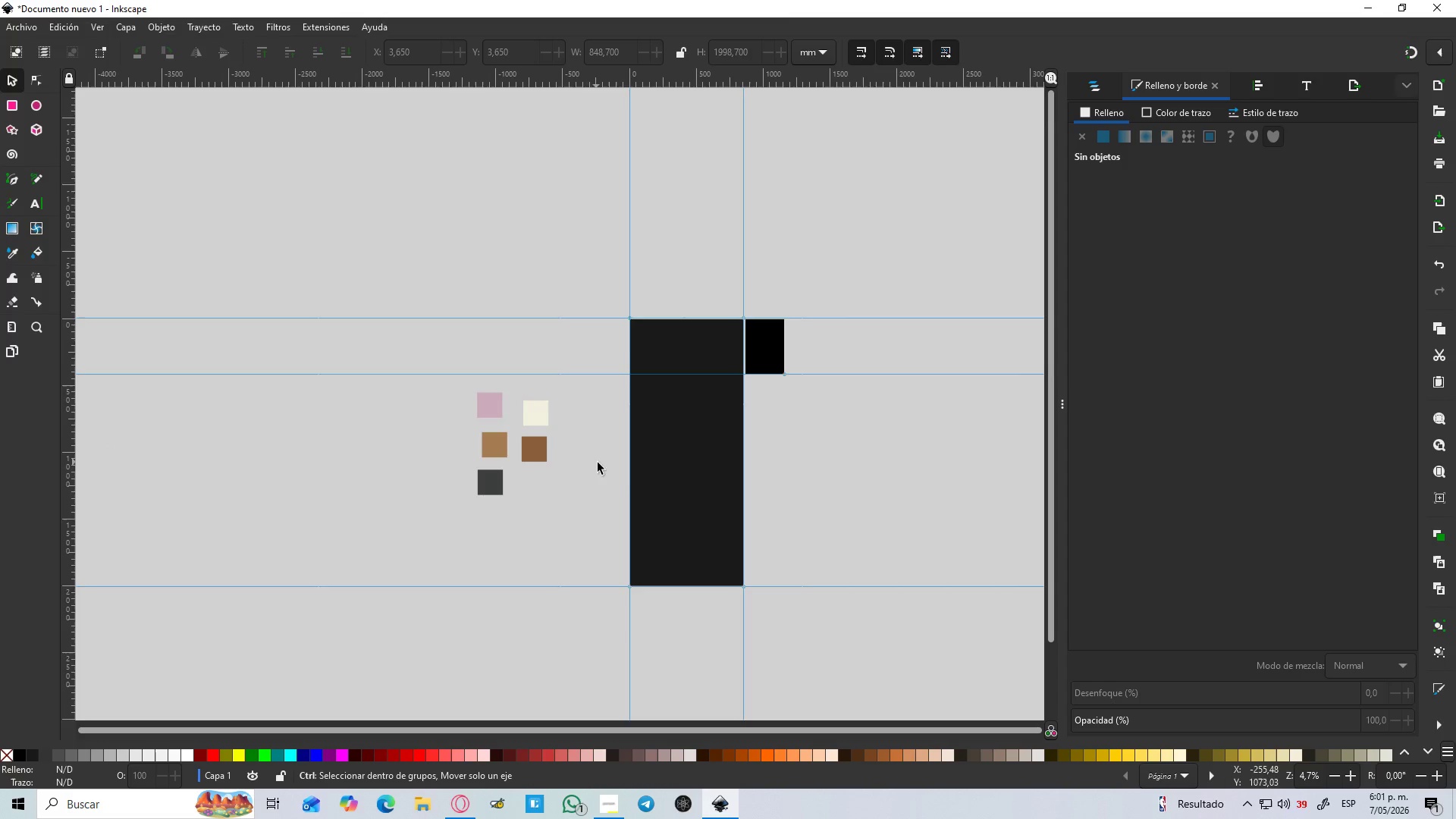 
key(Control+ControlLeft)
 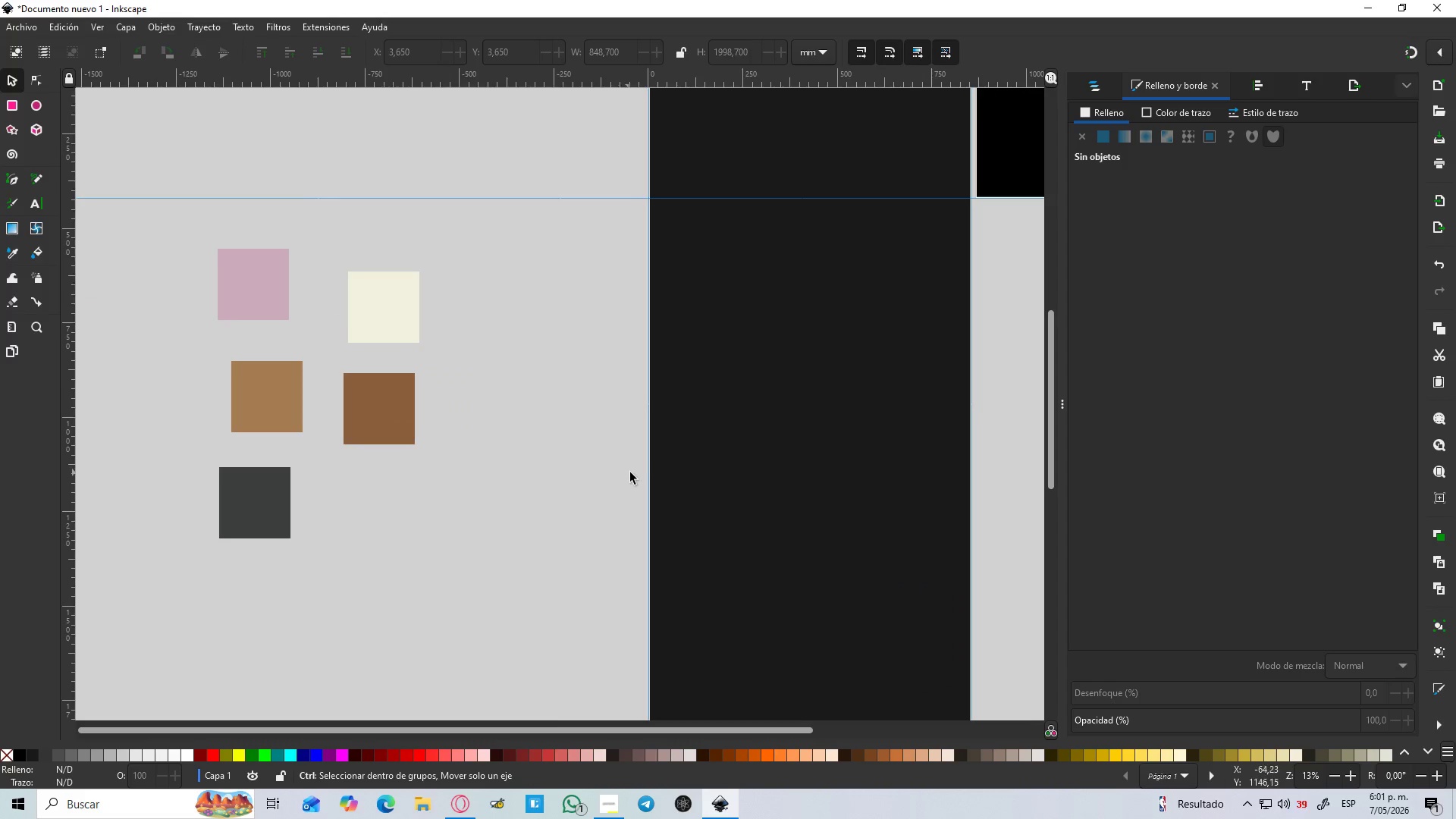 
key(Control+ControlLeft)
 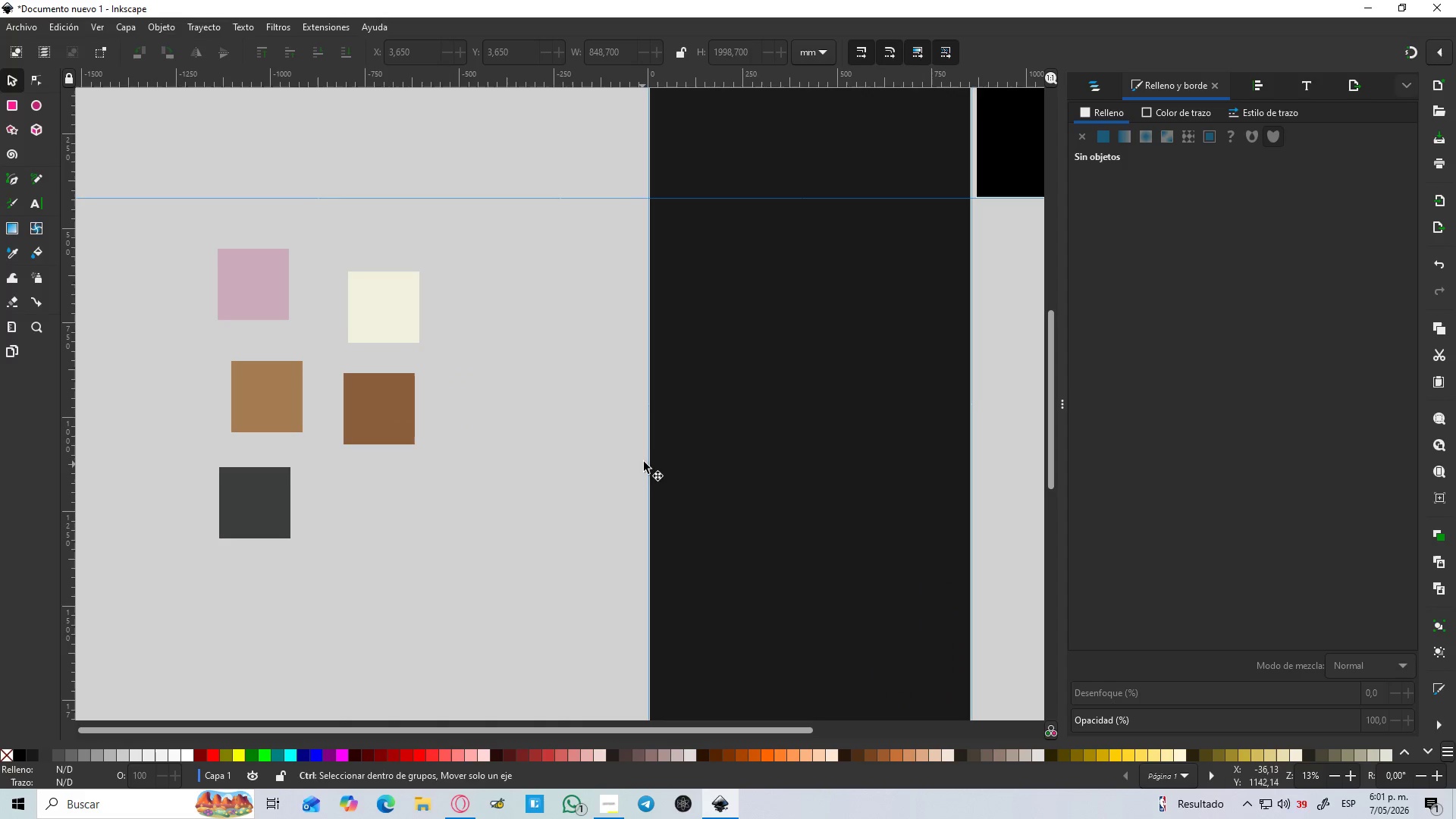 
key(Control+ControlLeft)
 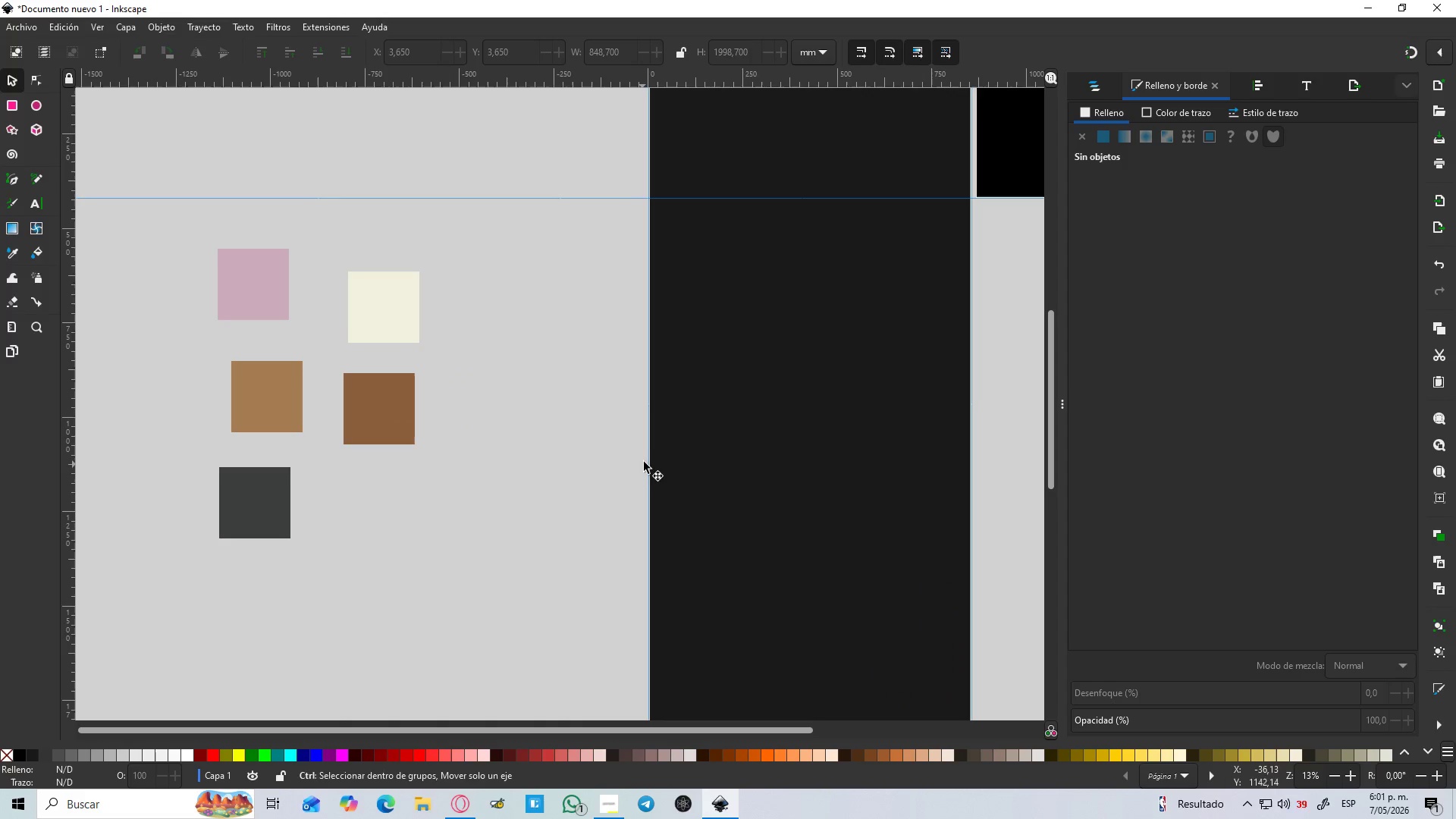 
key(Control+ControlLeft)
 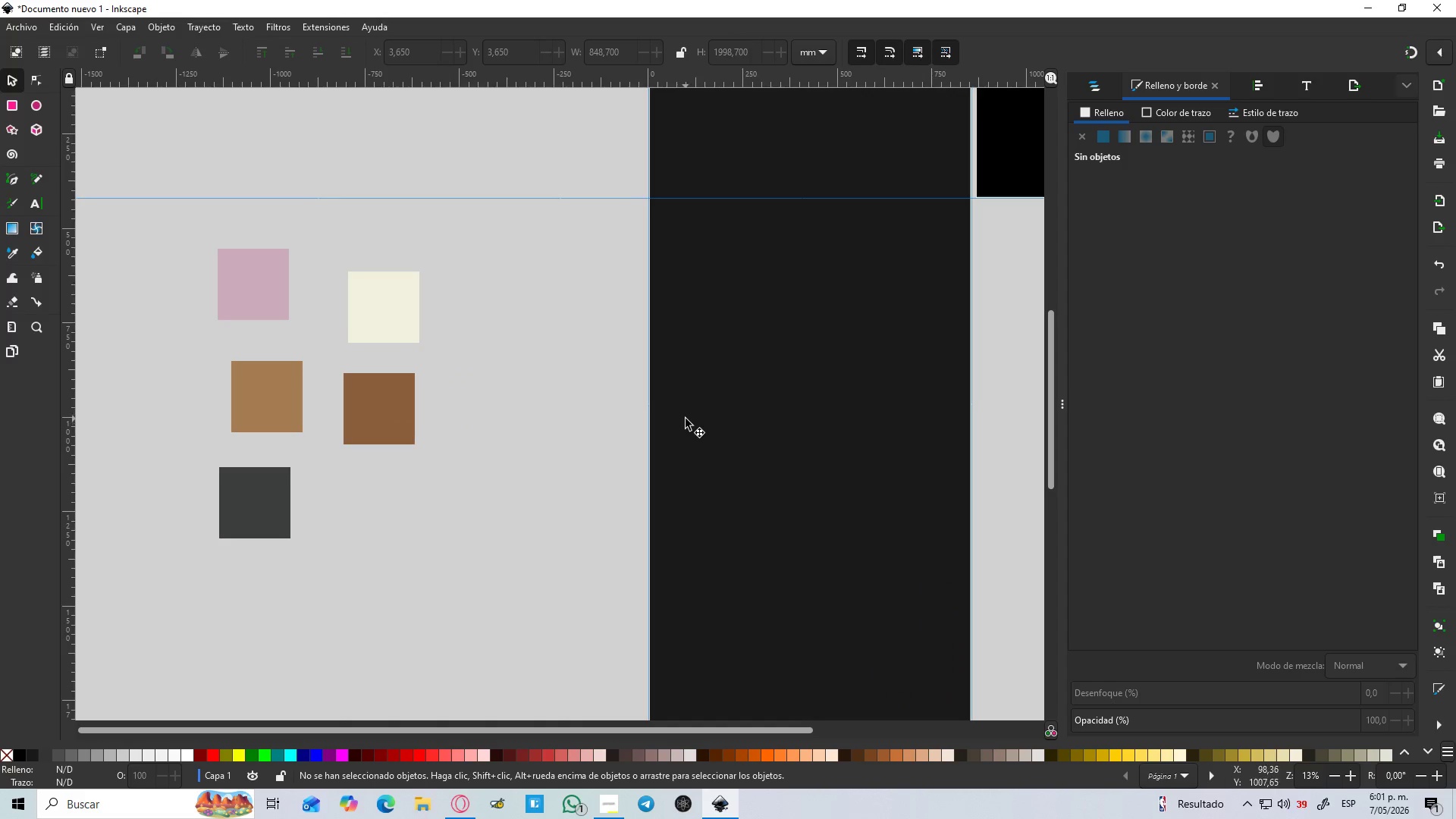 
scroll: coordinate [620, 472], scroll_direction: up, amount: 3.0
 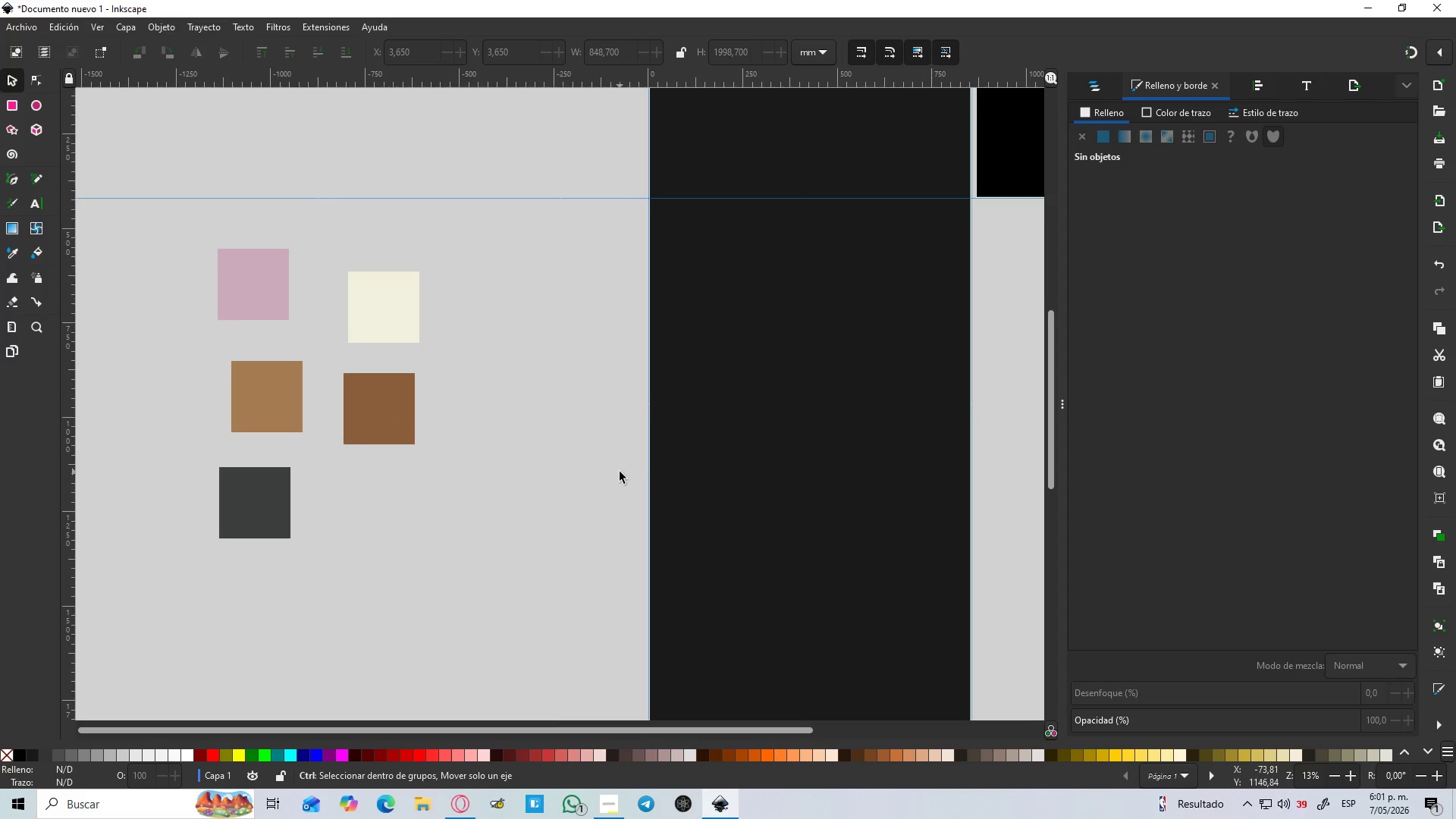 
key(B)
 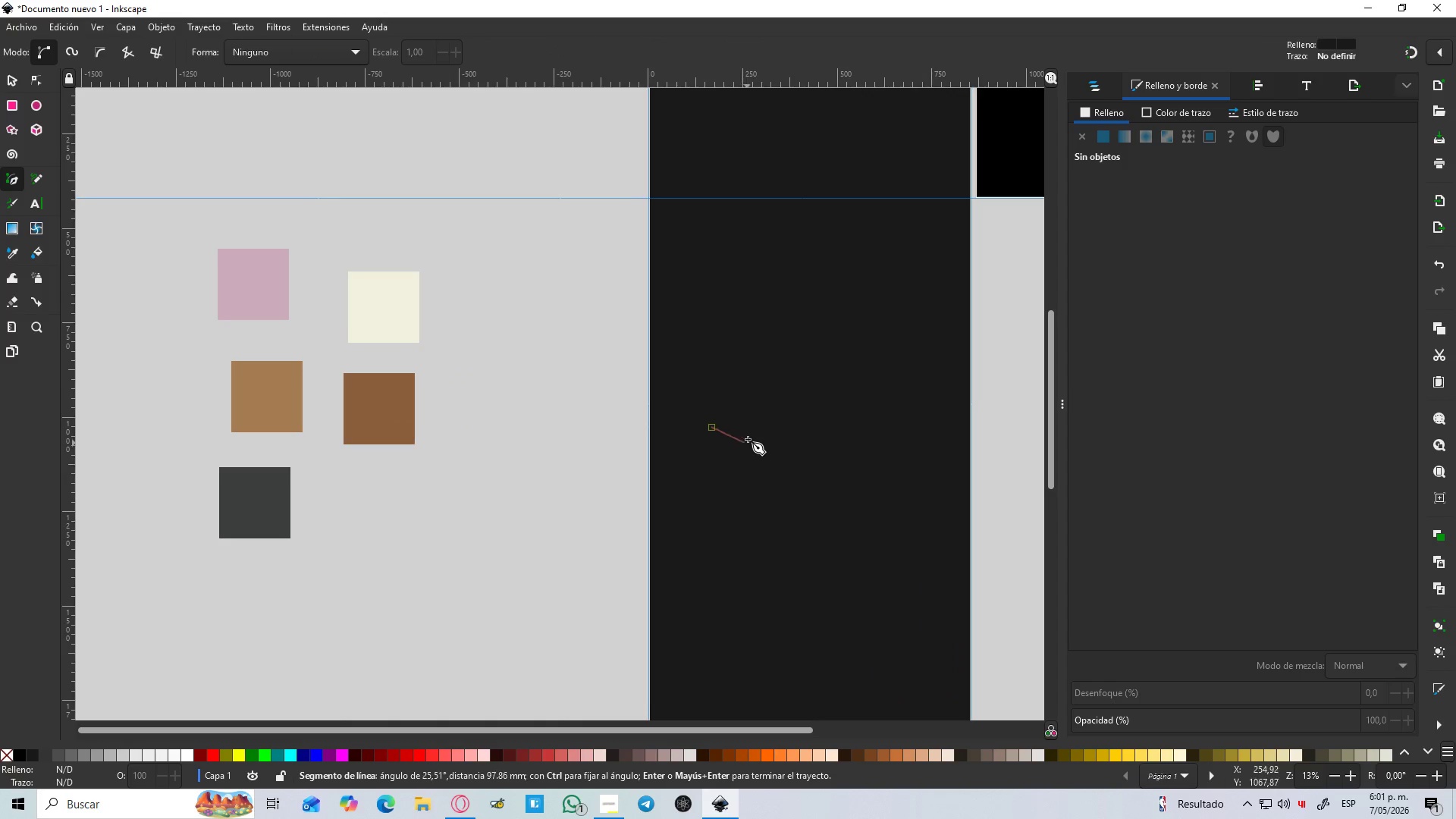 
left_click_drag(start_coordinate=[757, 434], to_coordinate=[781, 417])
 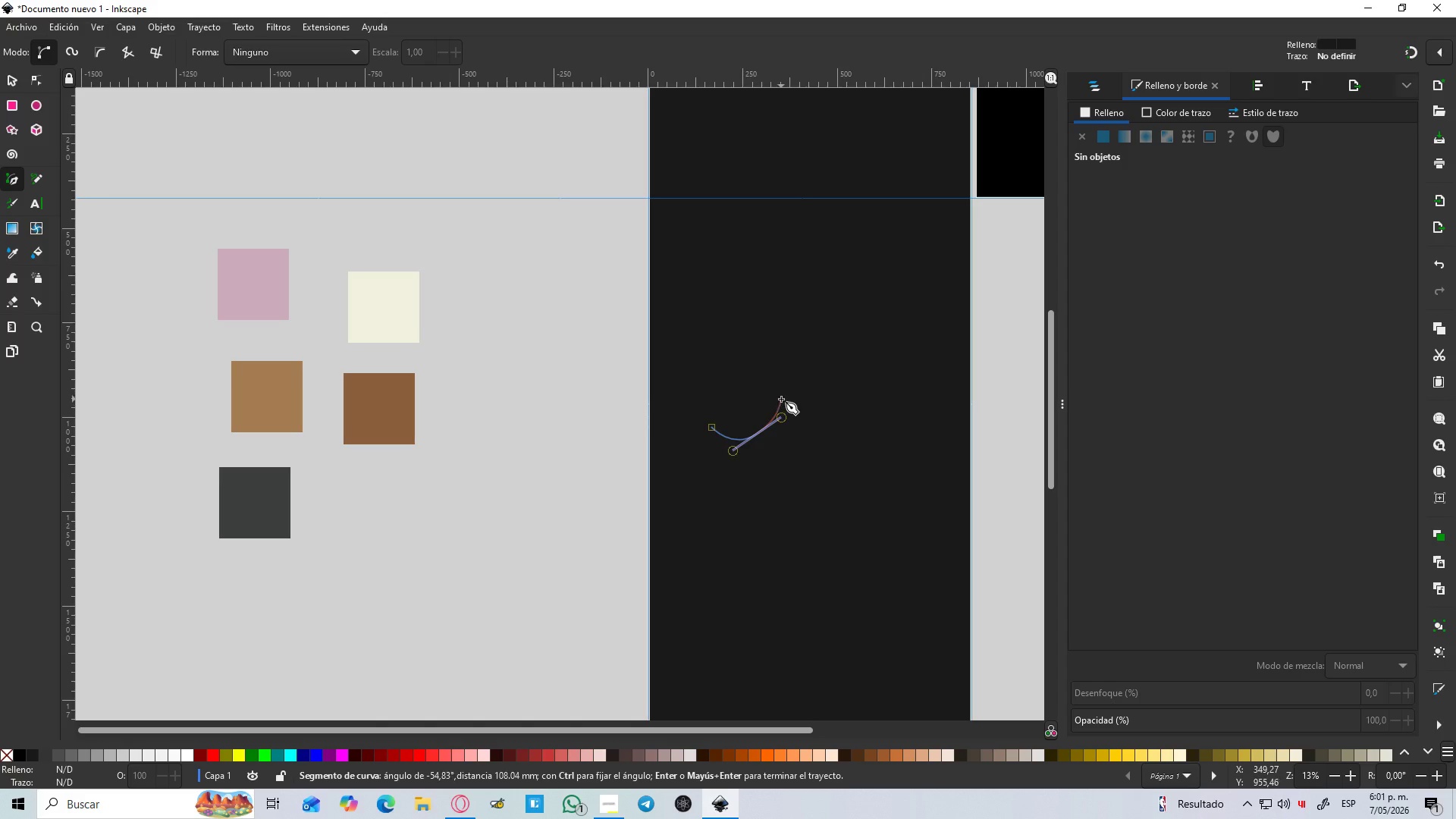 
left_click_drag(start_coordinate=[782, 397], to_coordinate=[768, 379])
 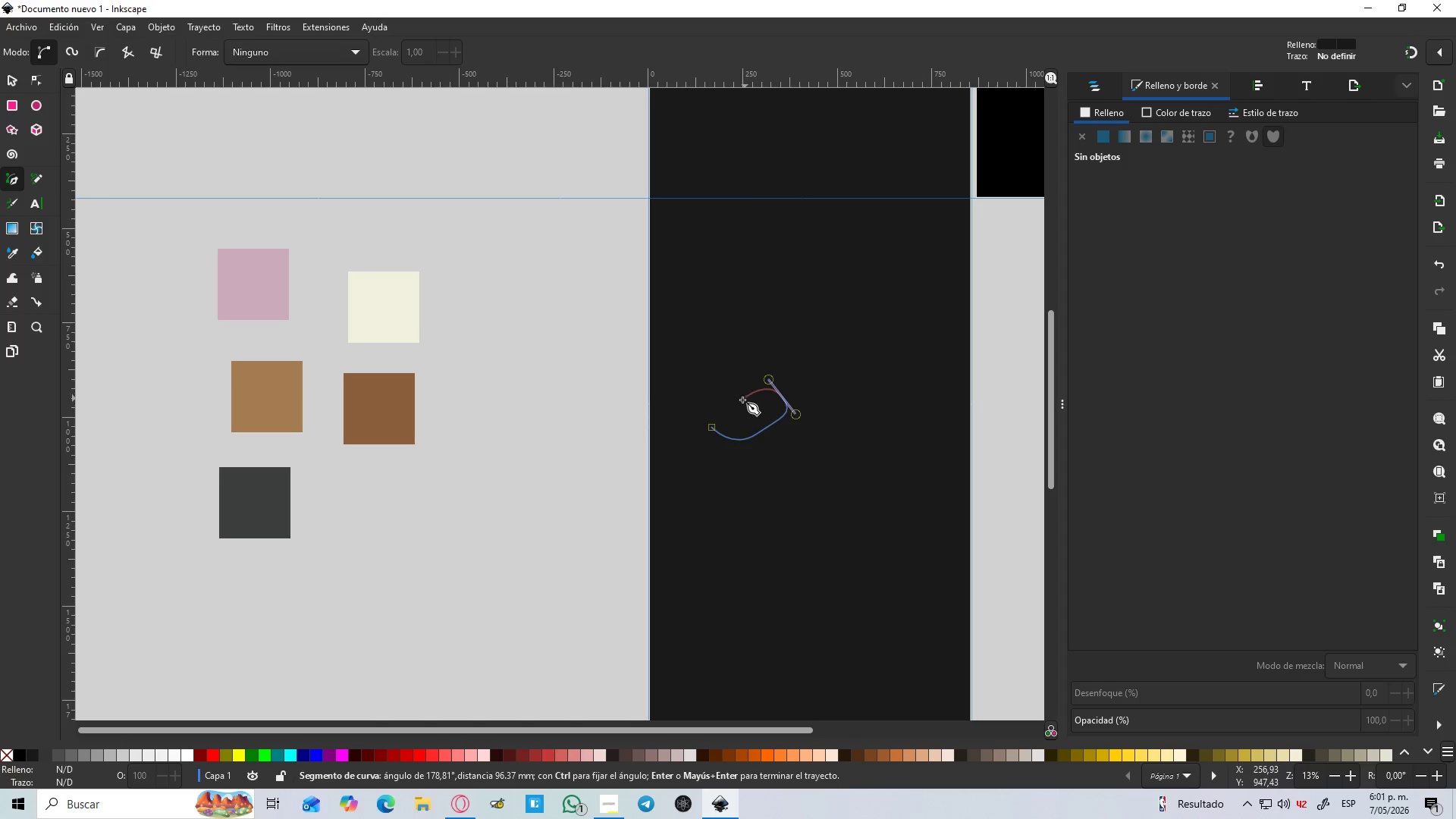 
left_click_drag(start_coordinate=[742, 400], to_coordinate=[733, 411])
 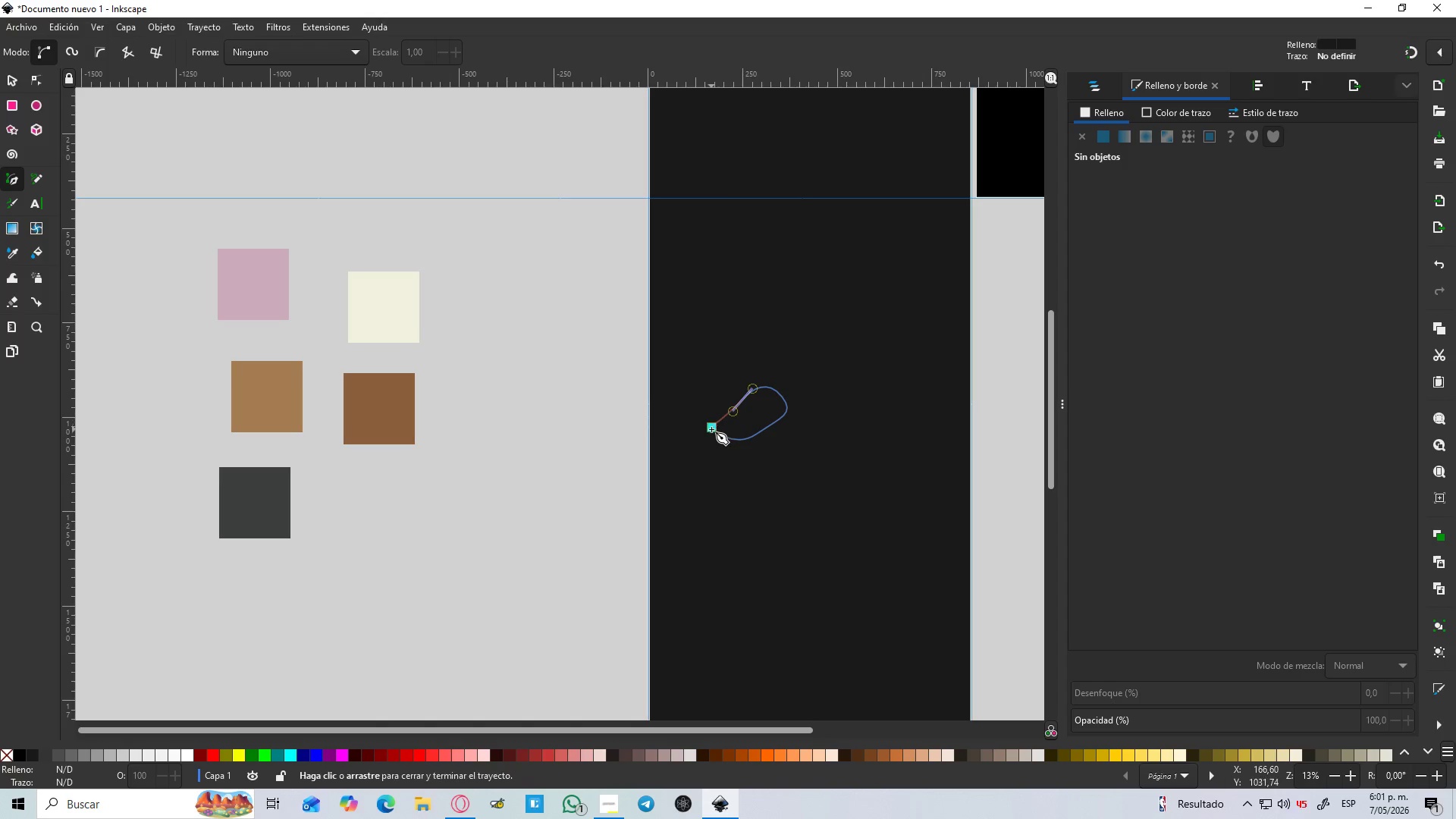 
left_click_drag(start_coordinate=[711, 429], to_coordinate=[711, 441])
 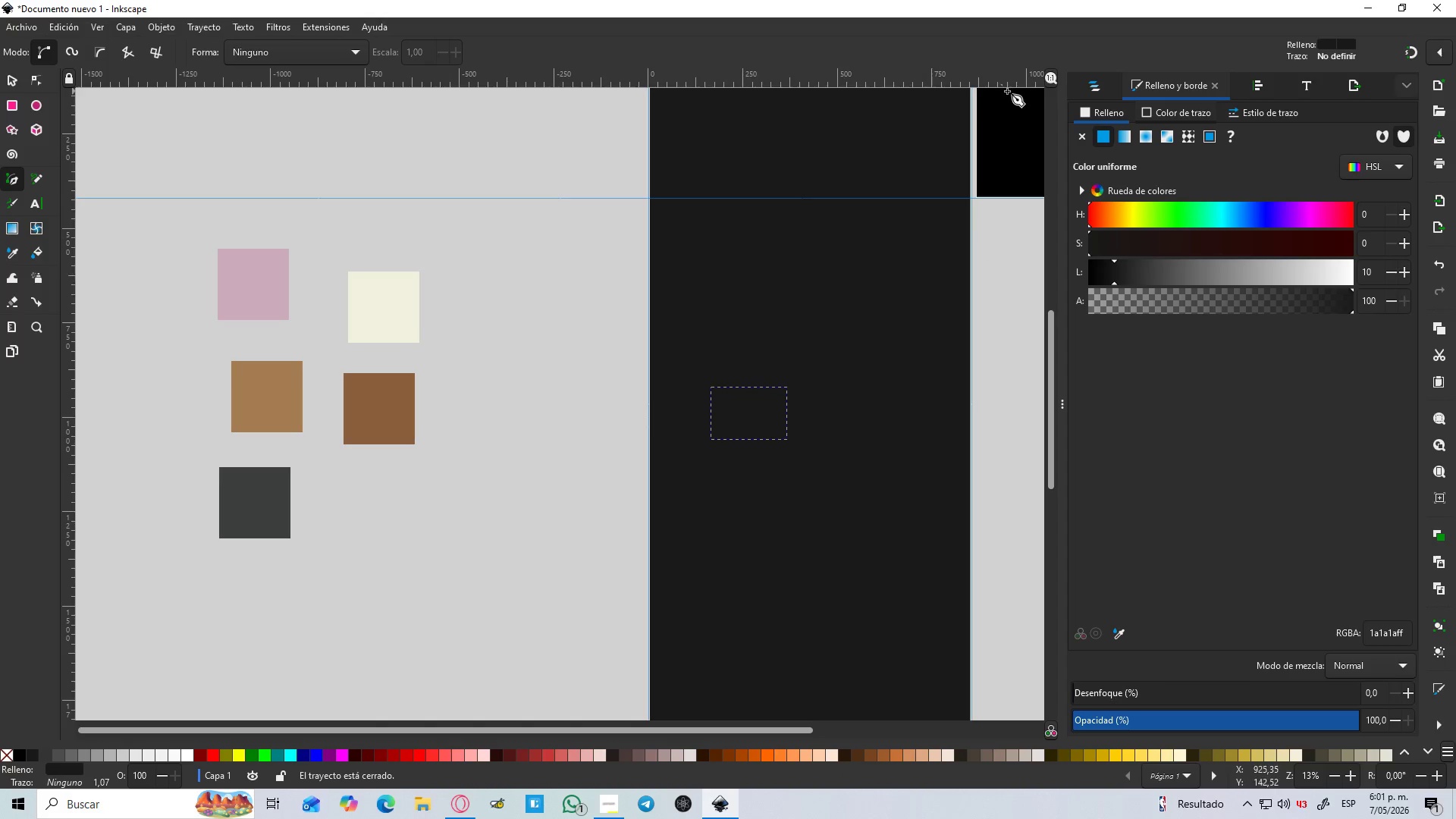 
left_click([1155, 112])
 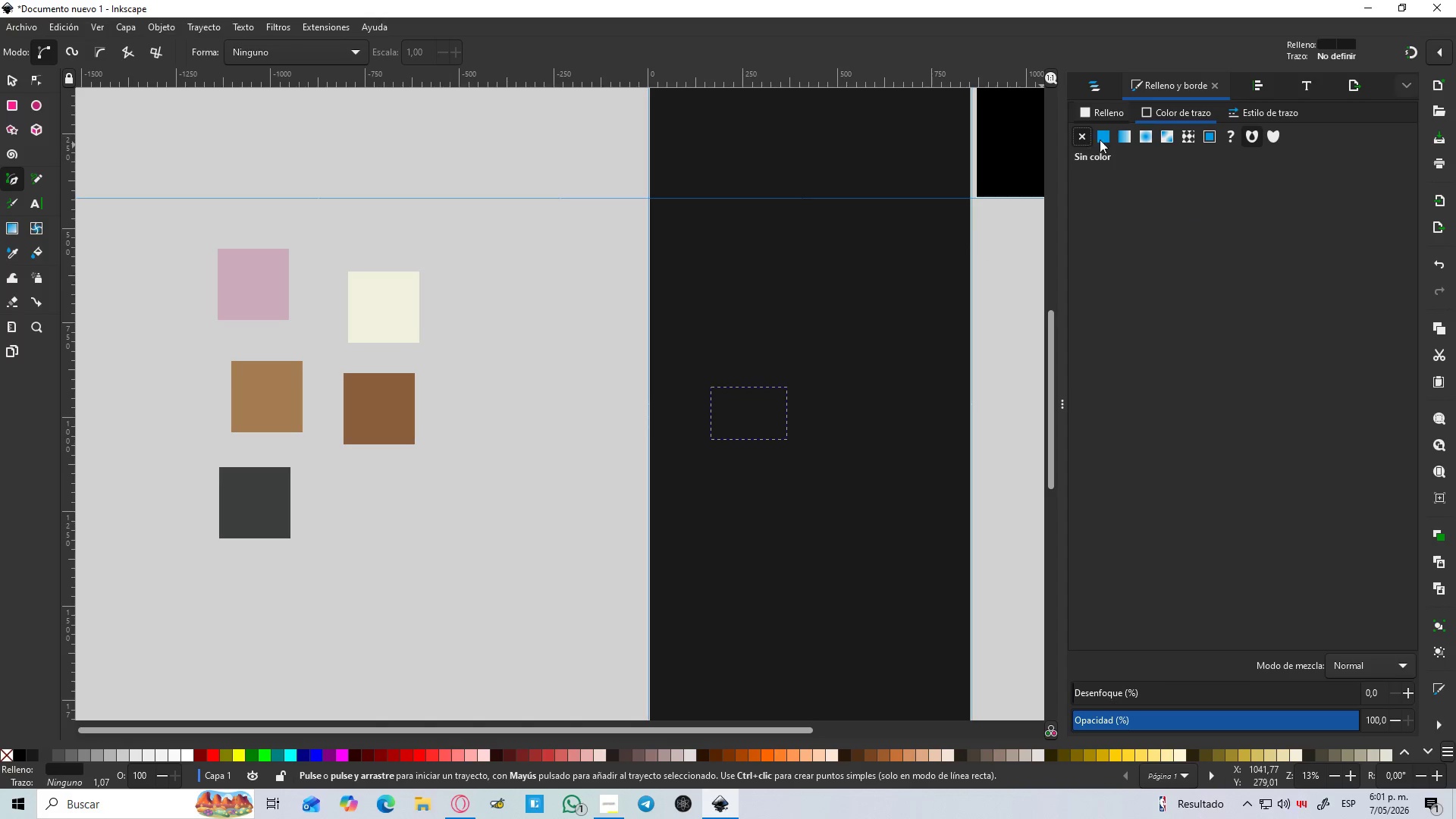 
left_click([1104, 137])
 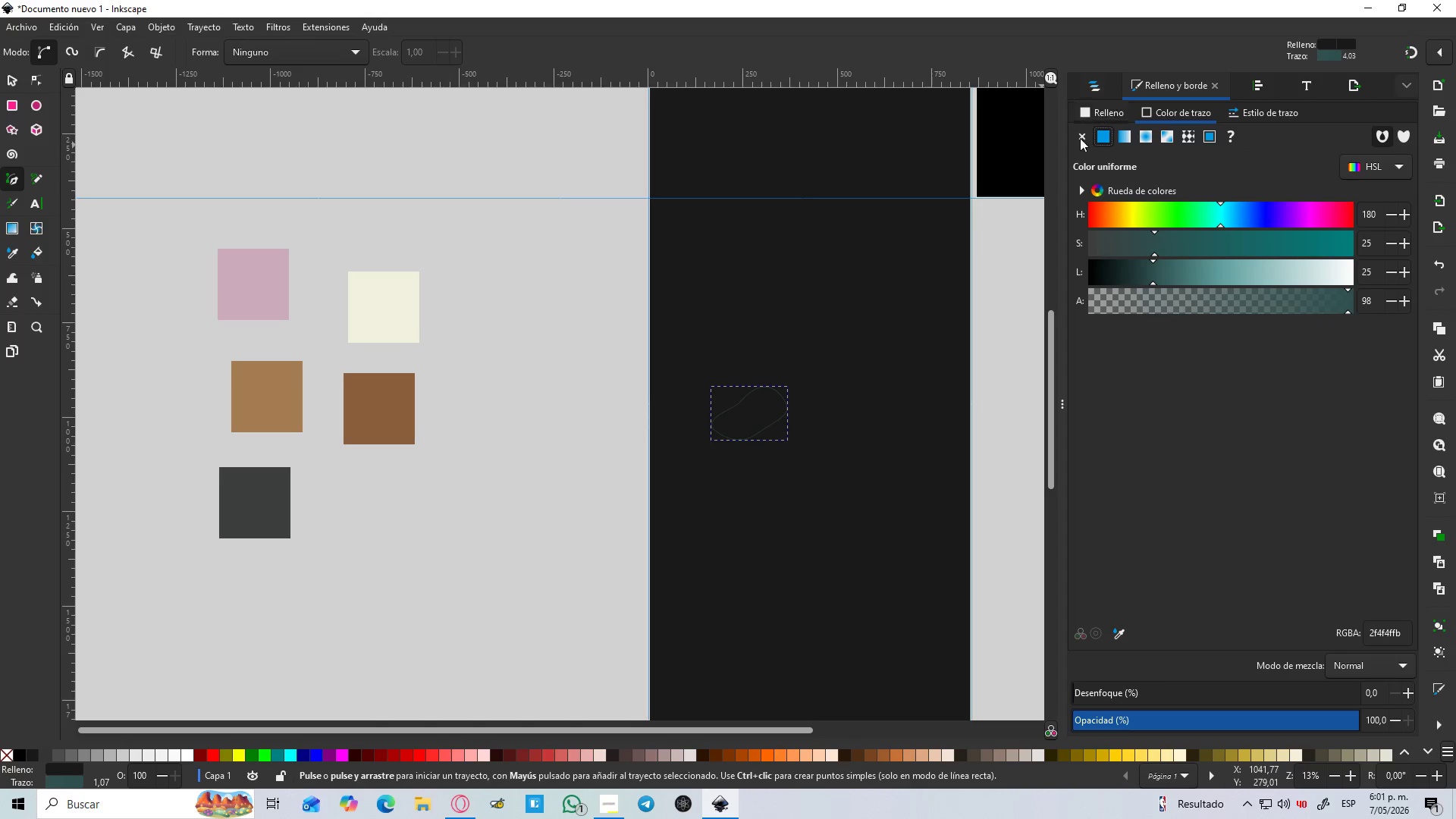 
left_click([1092, 116])
 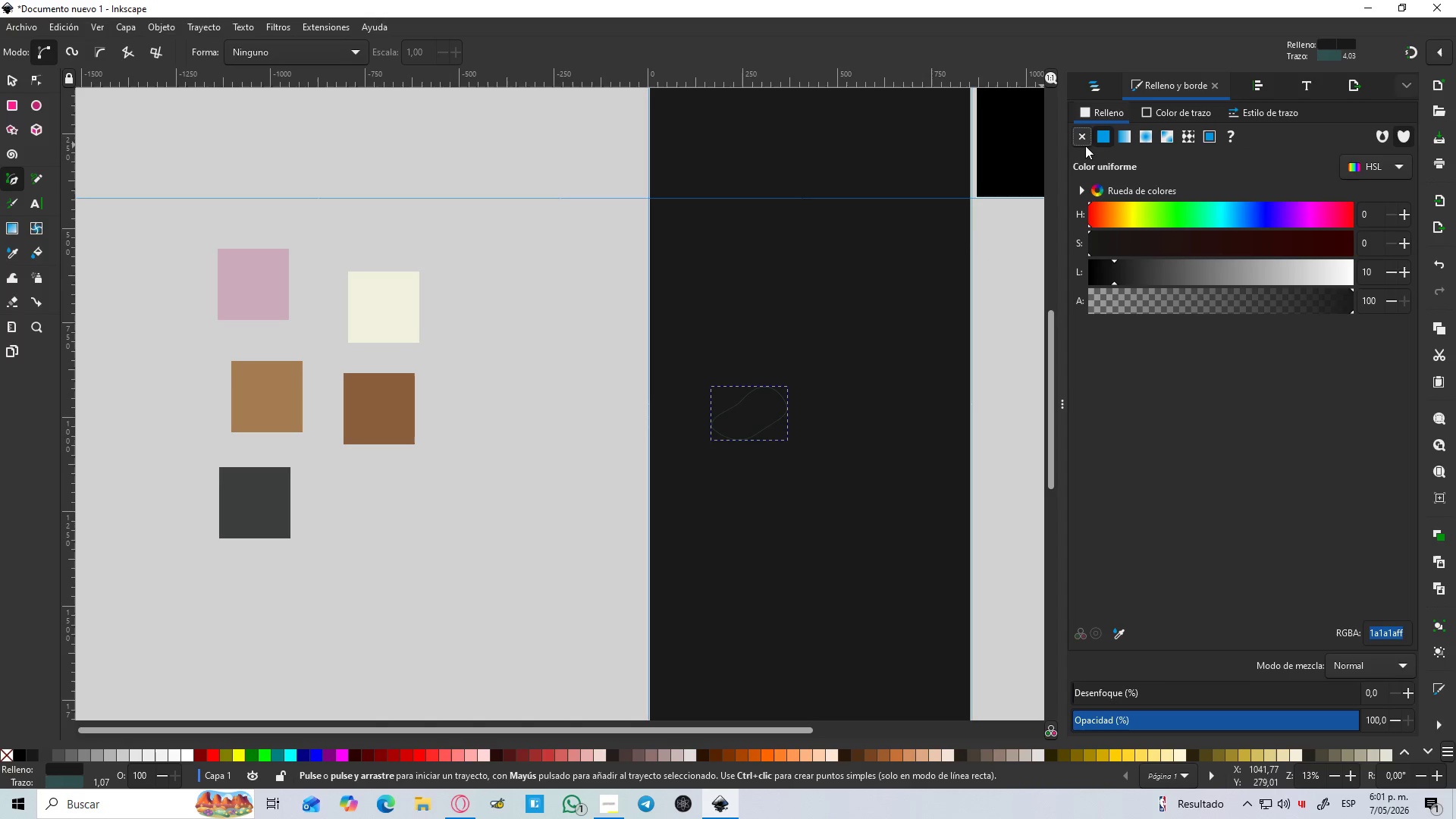 
left_click([1084, 138])
 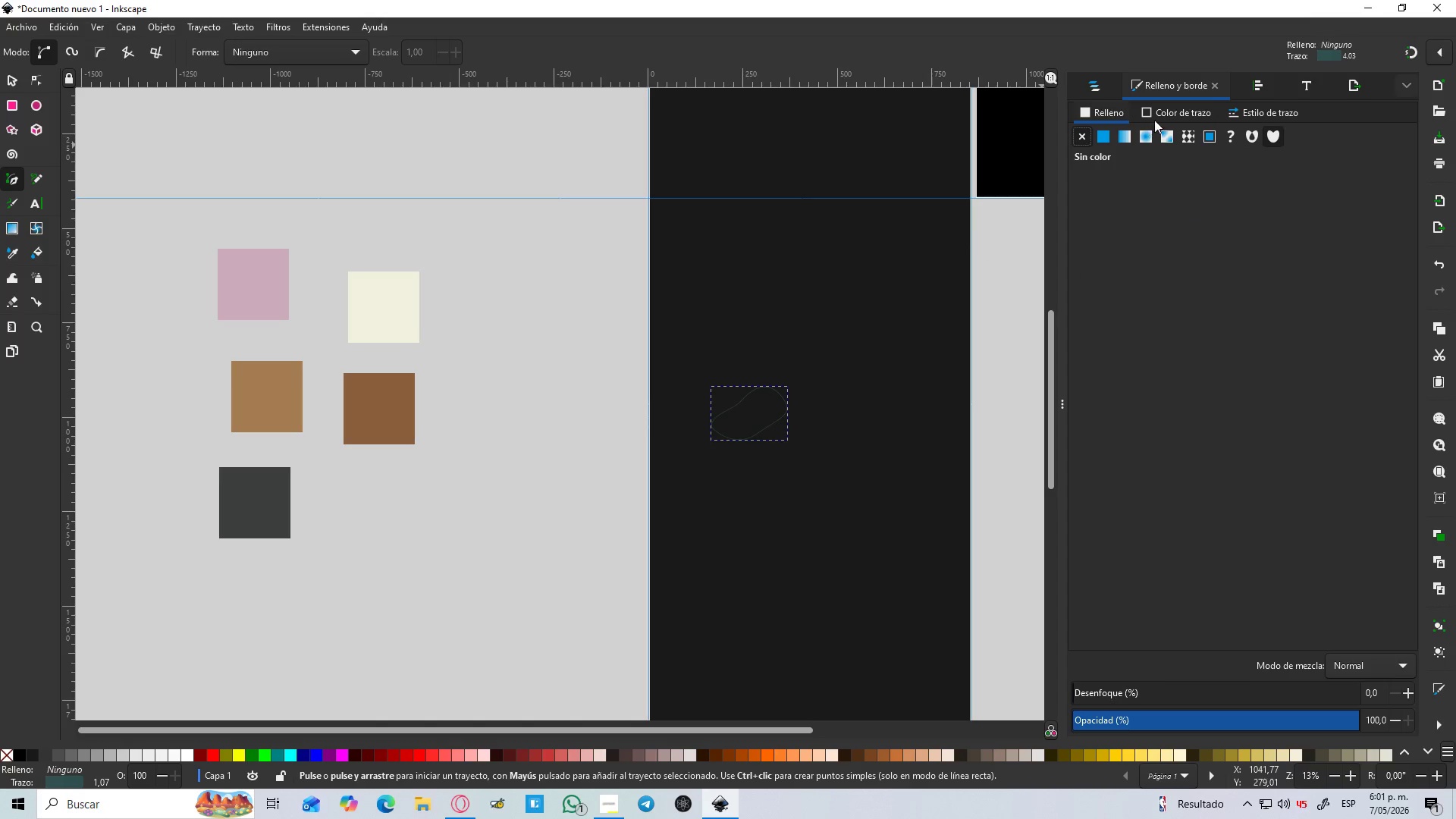 
left_click([1157, 117])
 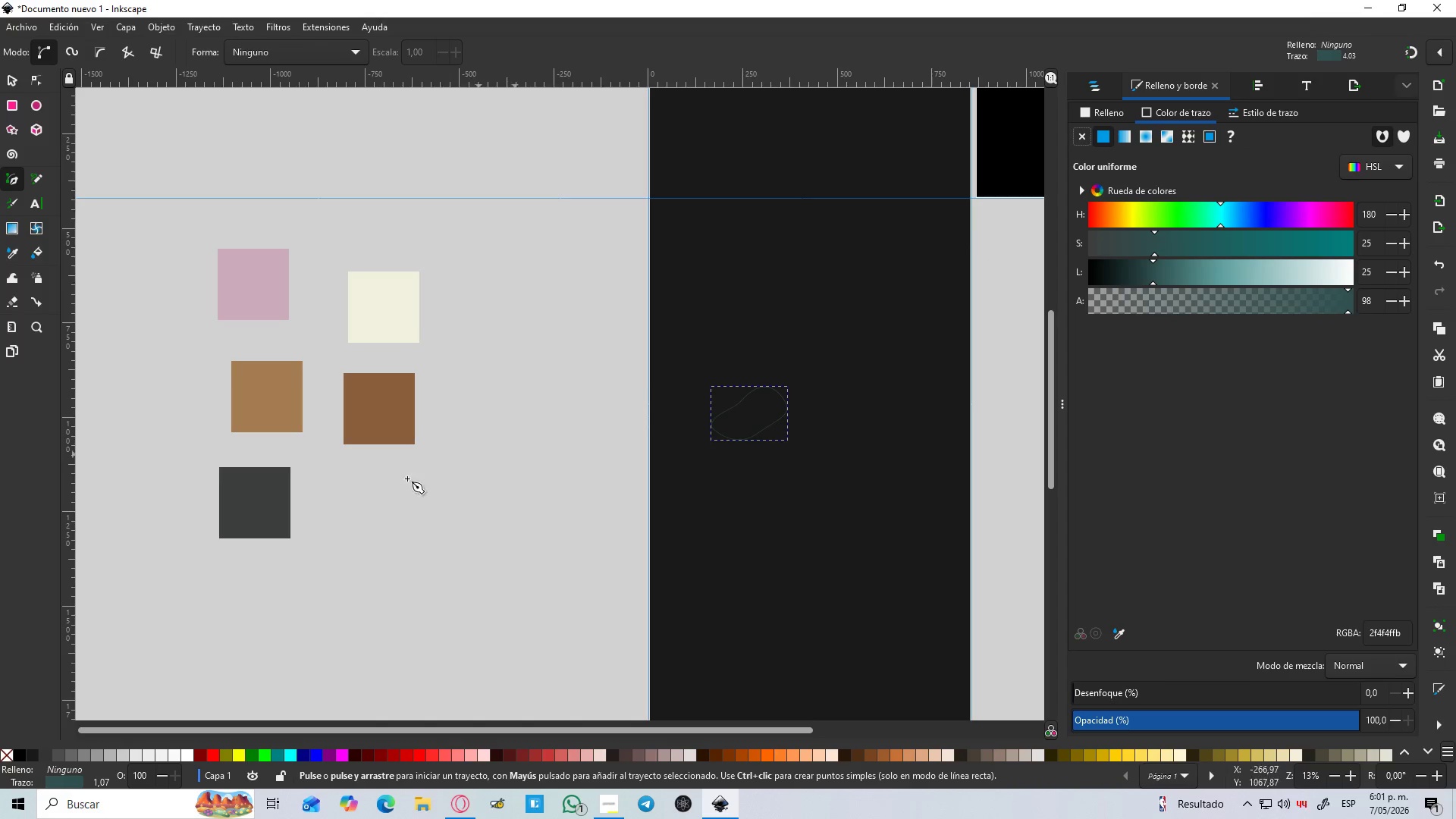 
key(D)
 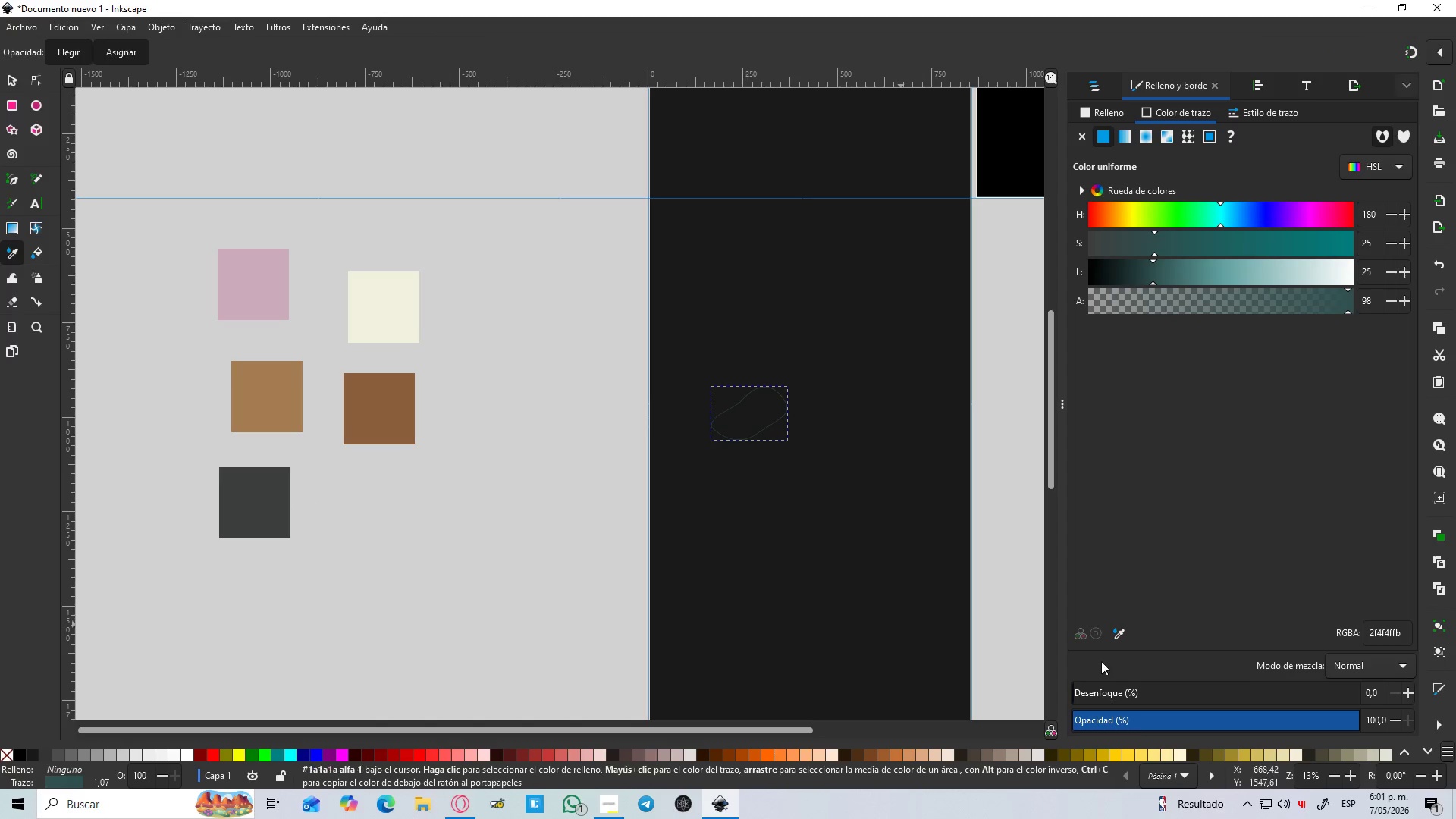 
left_click([1111, 631])
 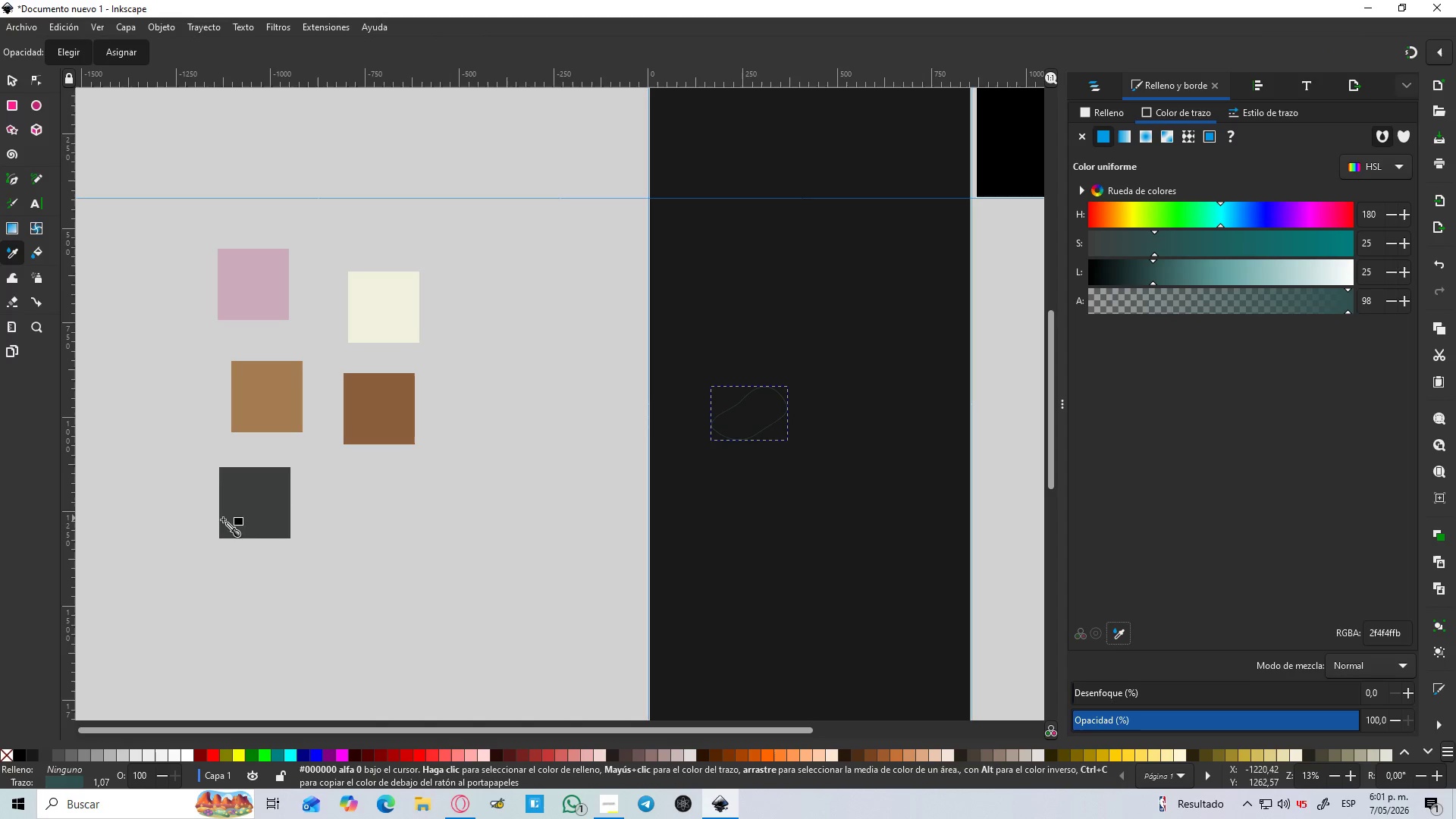 
left_click([254, 509])
 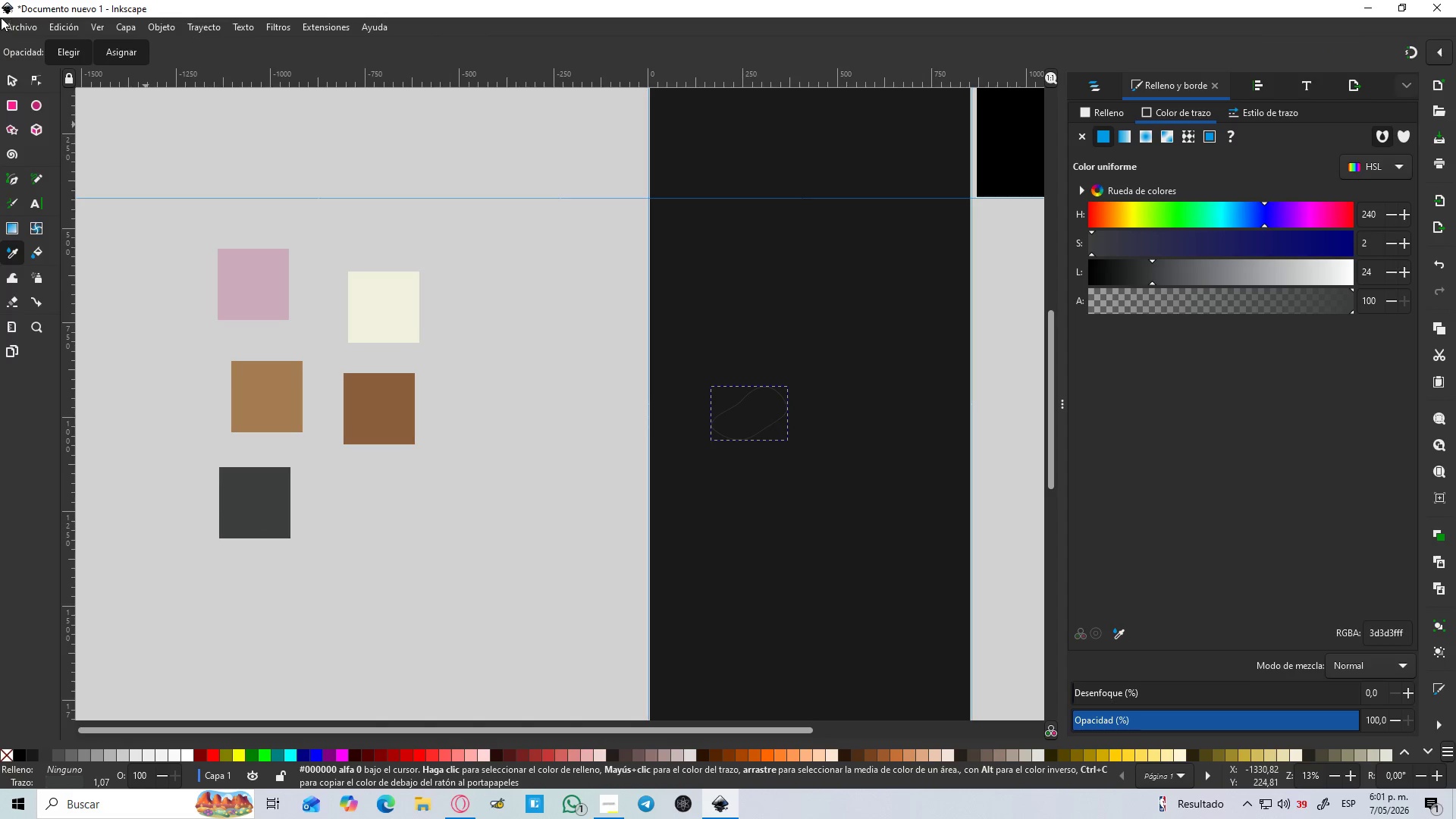 
left_click([8, 79])
 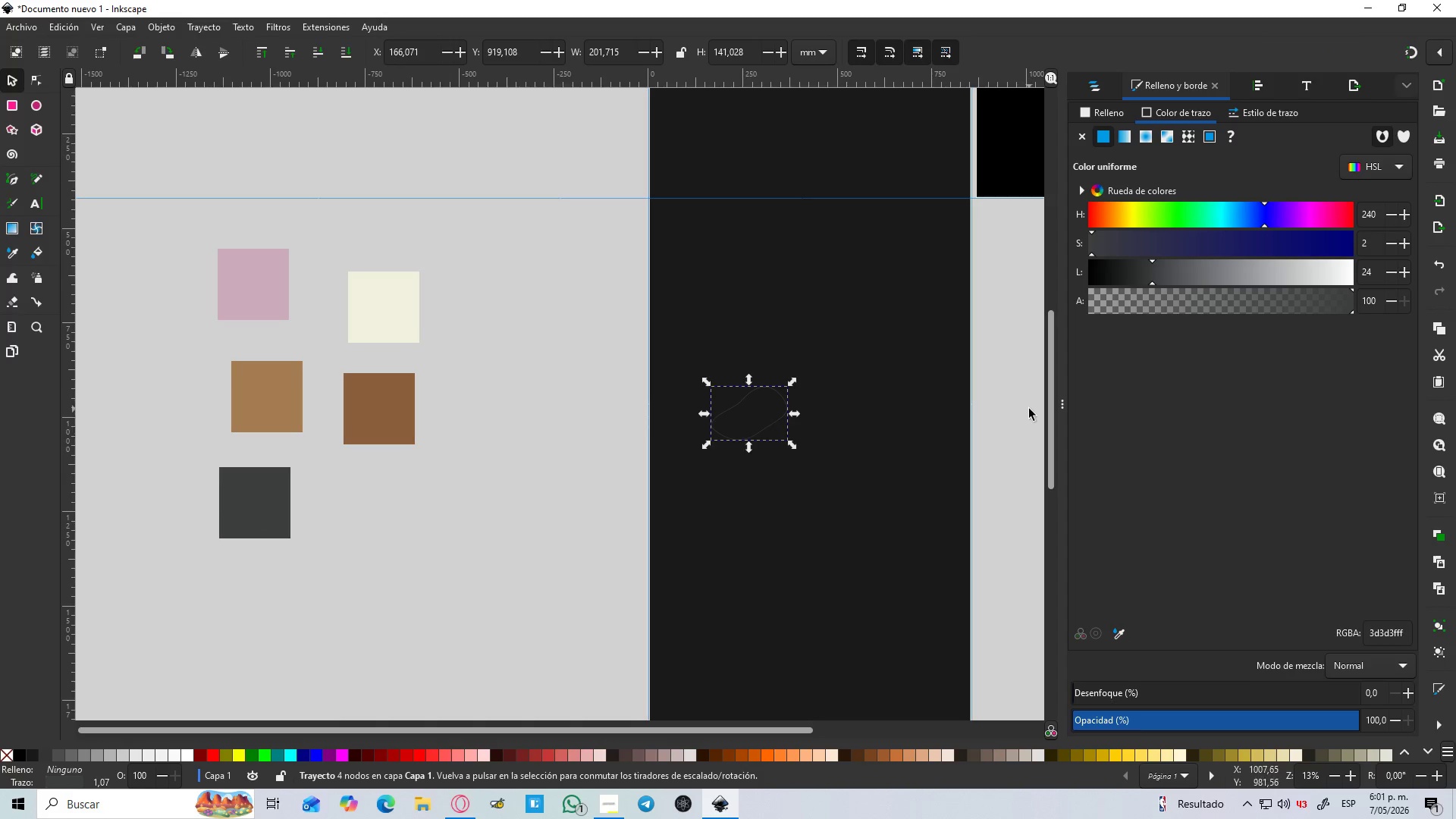 
left_click([1003, 407])
 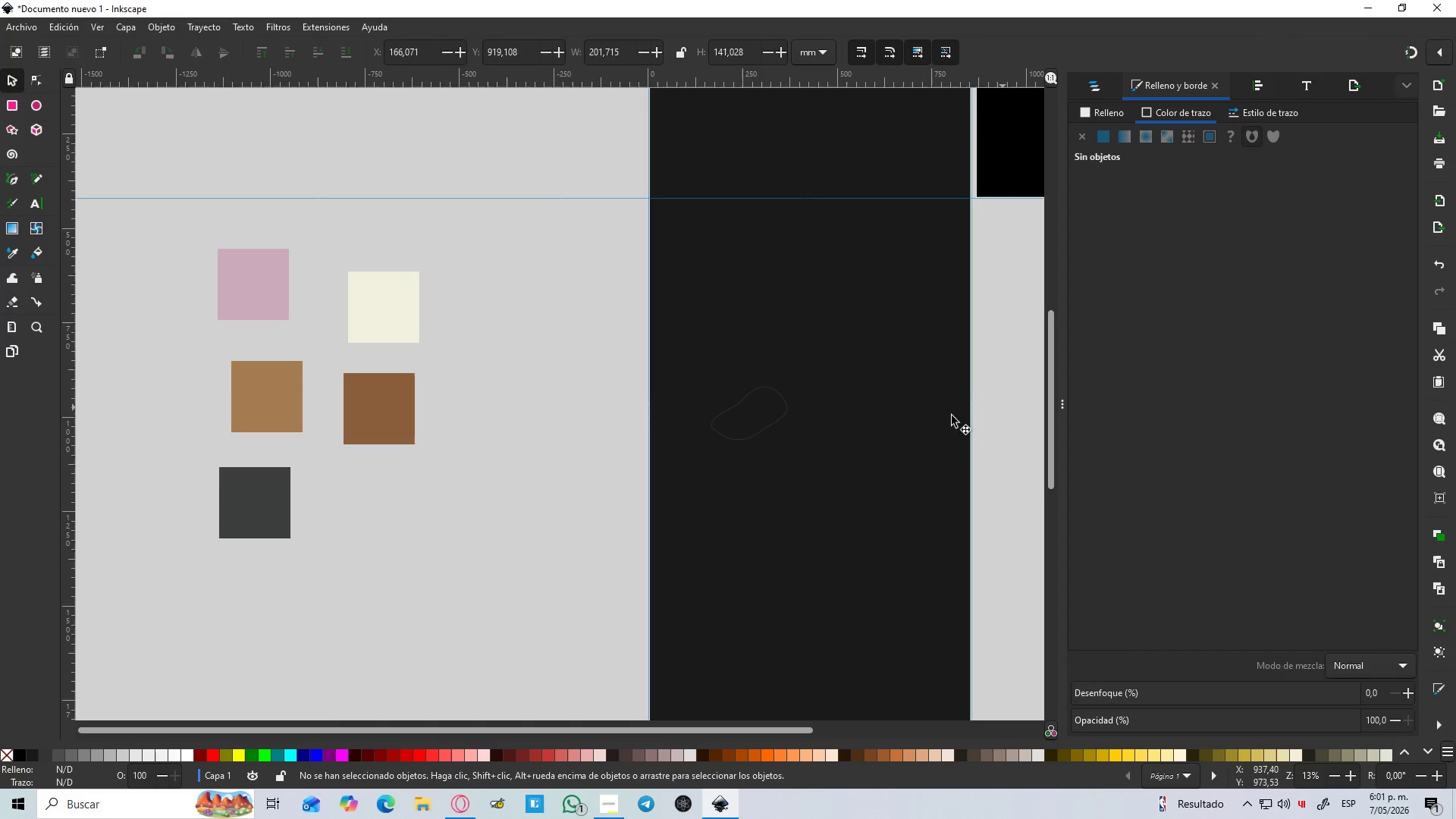 
hold_key(key=ControlLeft, duration=1.52)
scroll: coordinate [824, 425], scroll_direction: up, amount: 2.0
 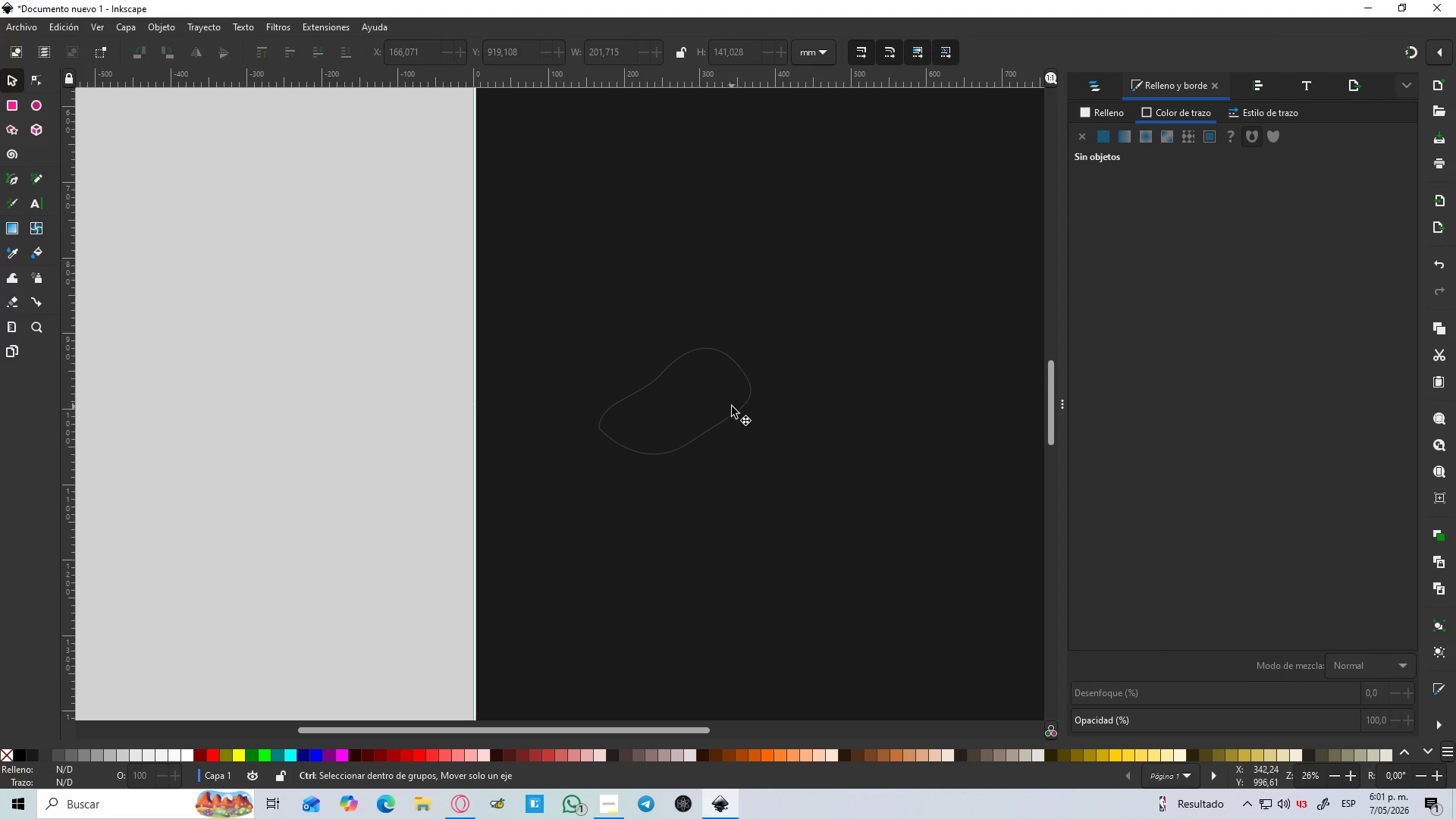 
key(Control+ControlLeft)
 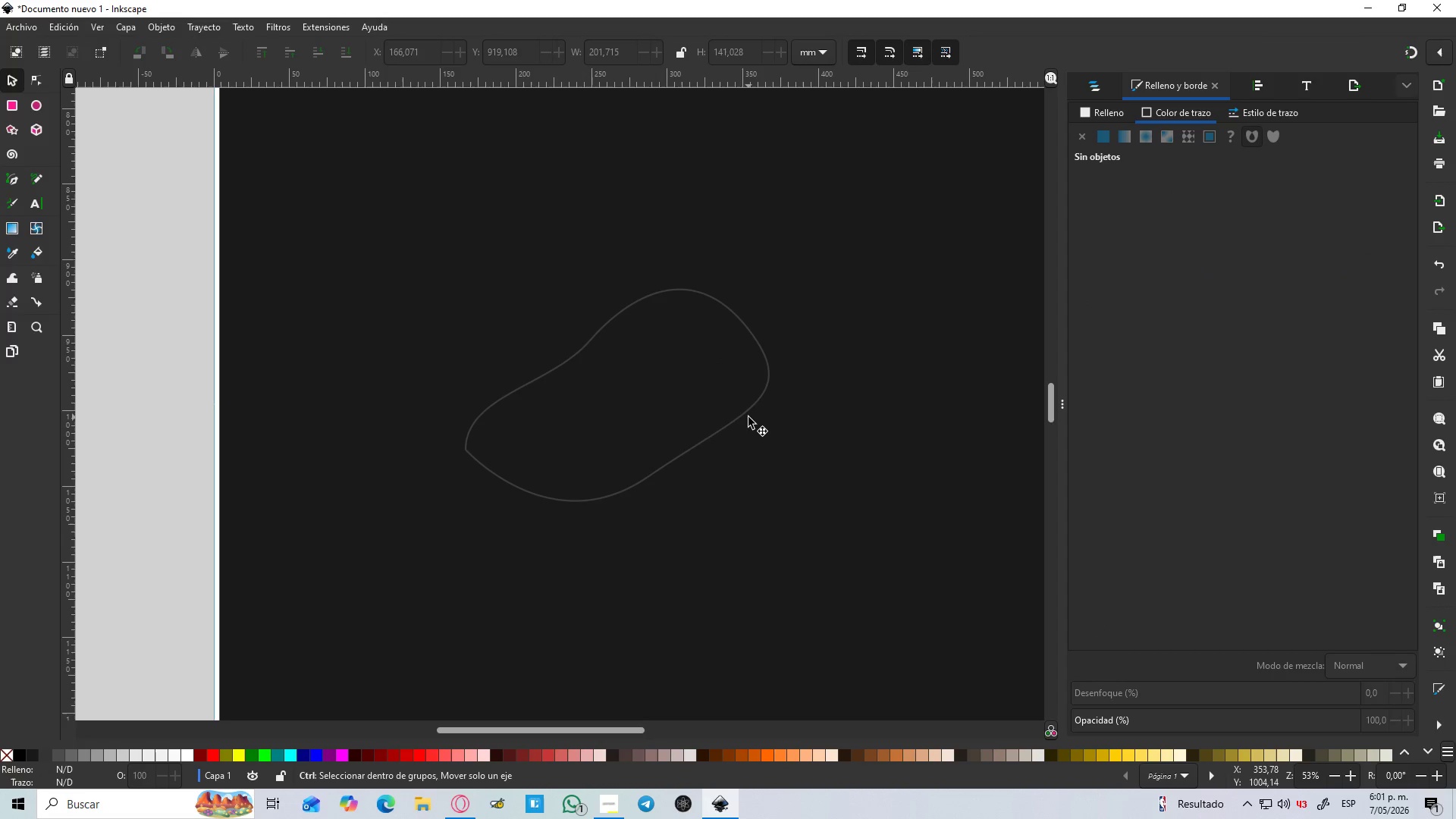 
key(Control+ControlLeft)
 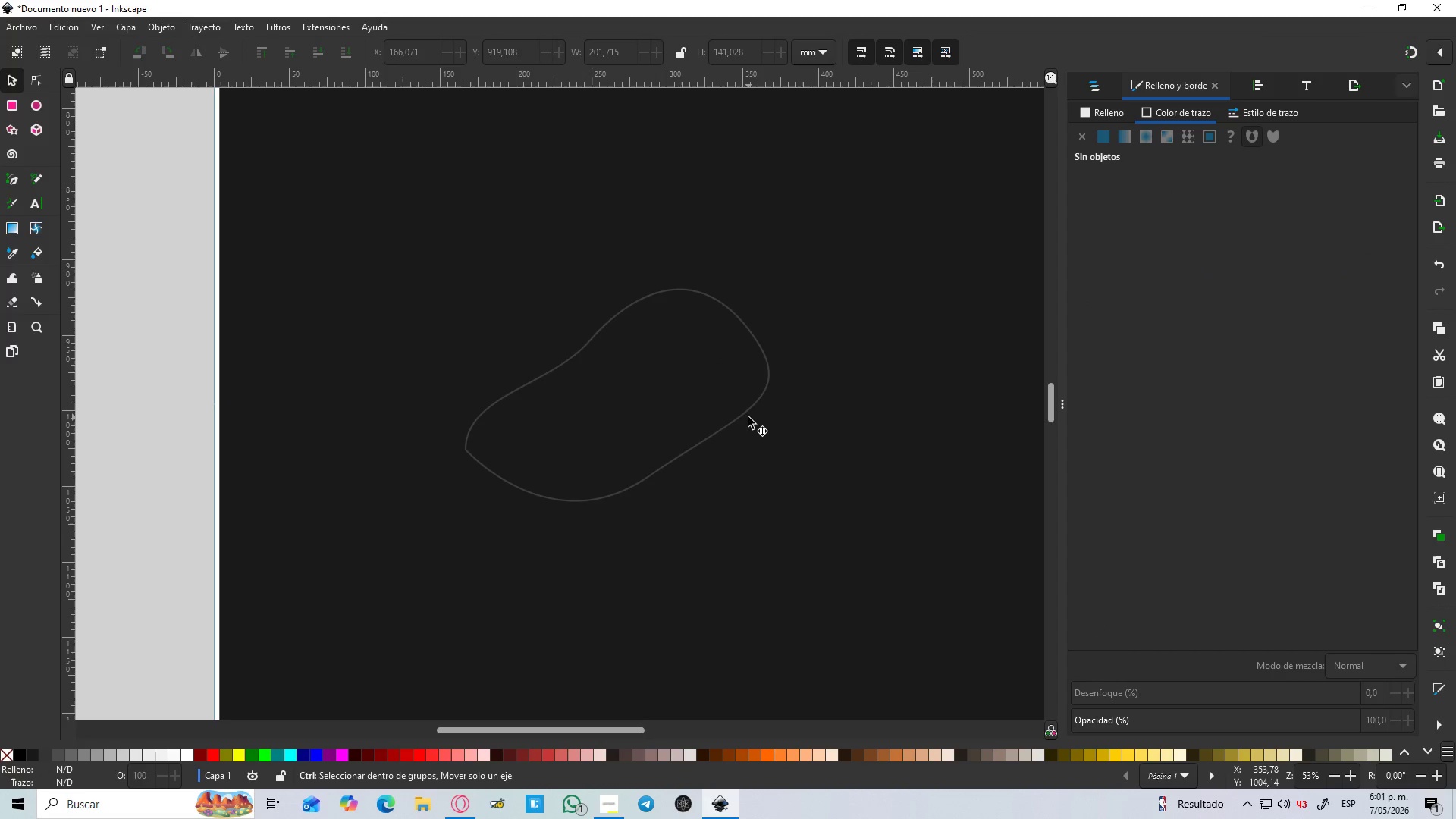 
key(Control+ControlLeft)
 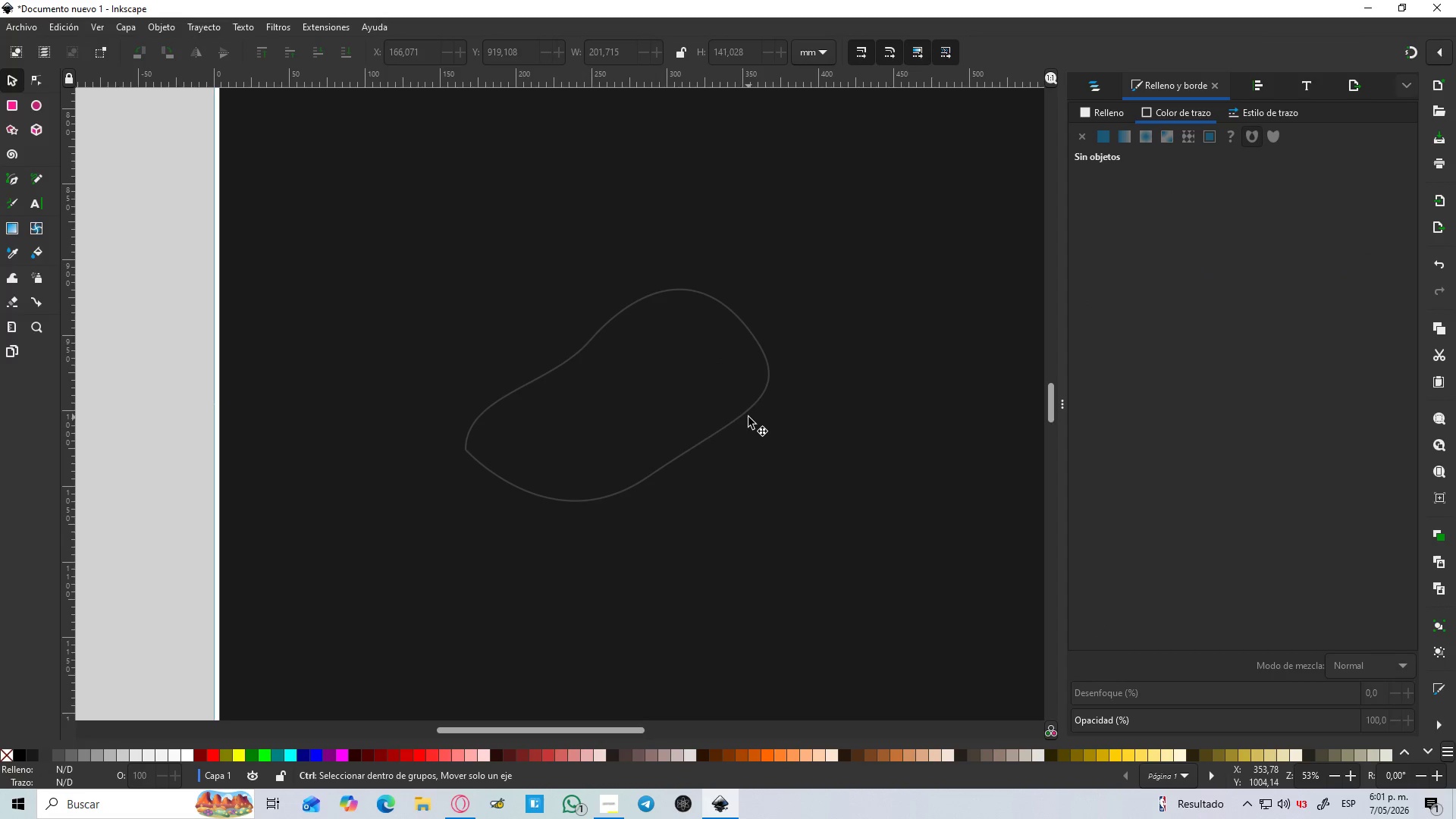 
scroll: coordinate [733, 406], scroll_direction: up, amount: 2.0
 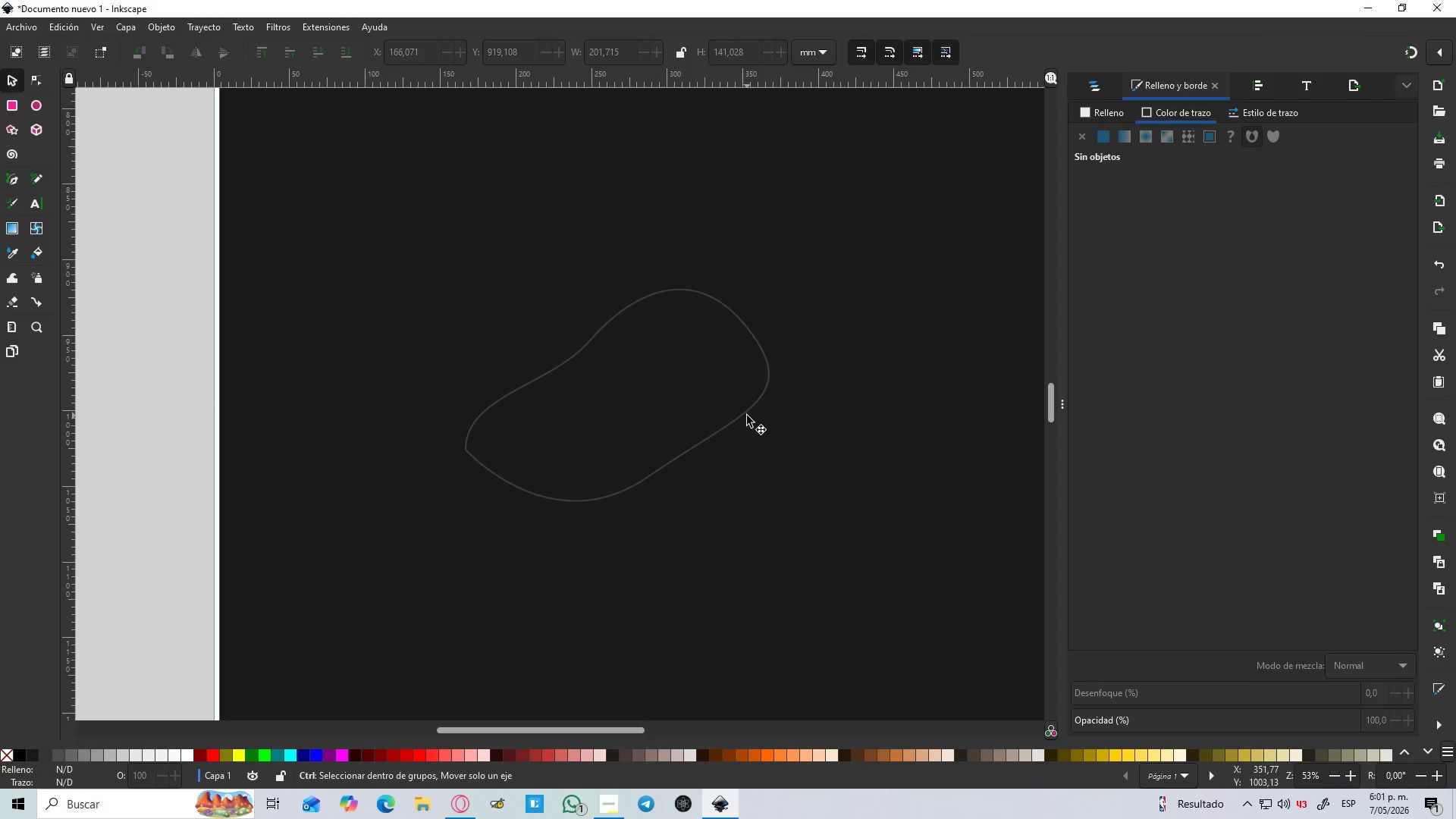 
left_click([748, 417])
 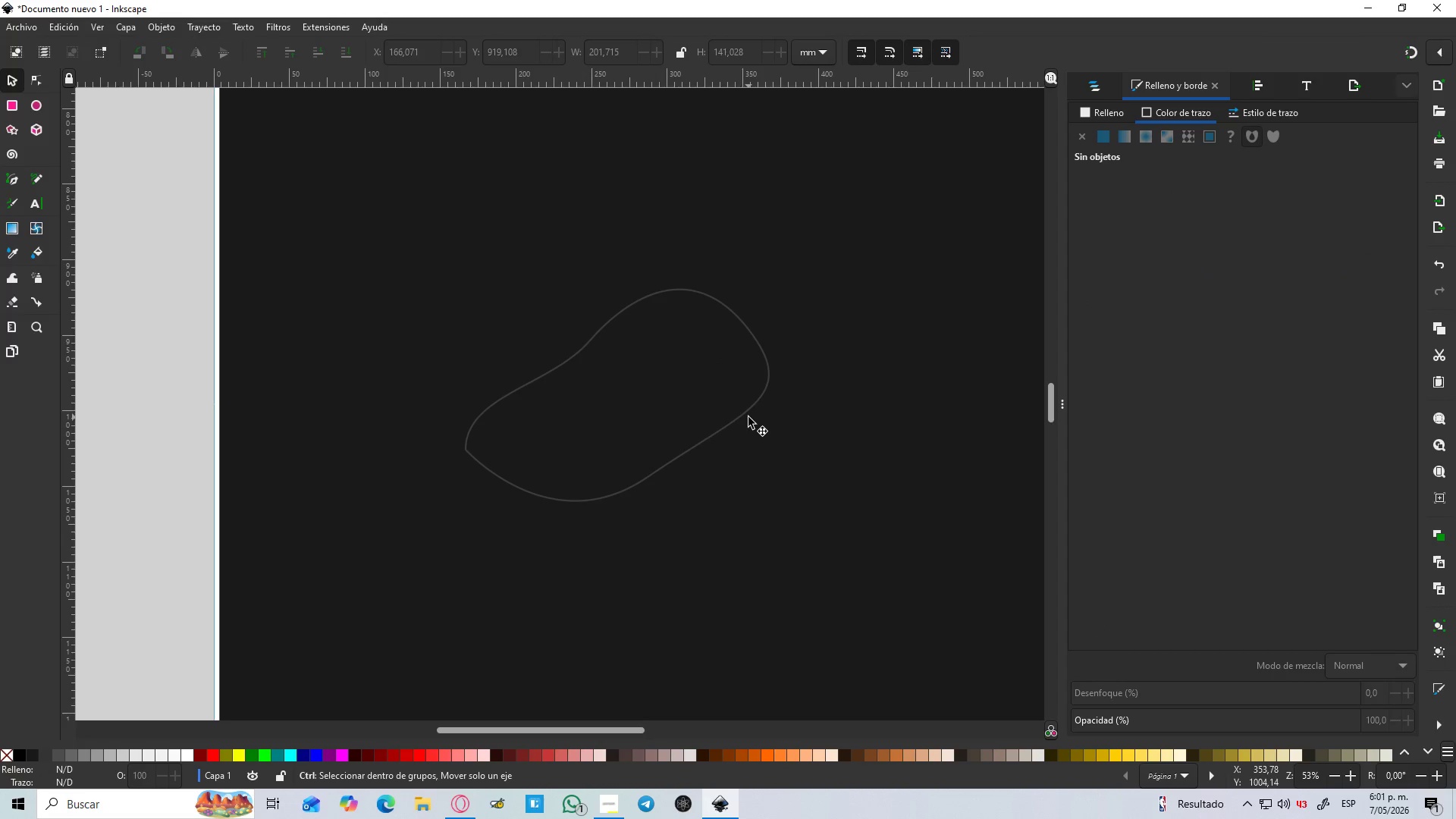 
key(Control+ControlLeft)
 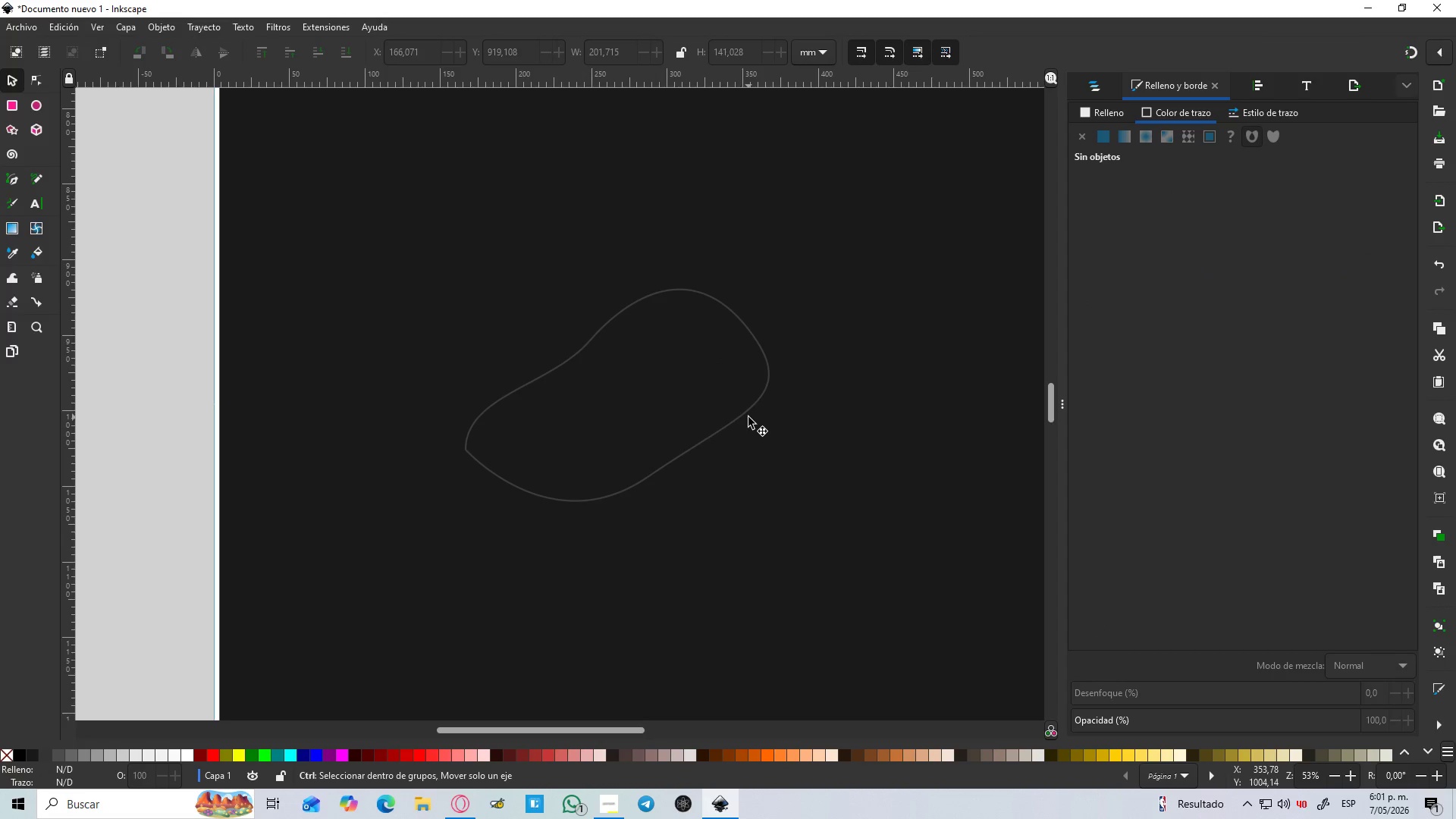 
key(Control+ControlLeft)
 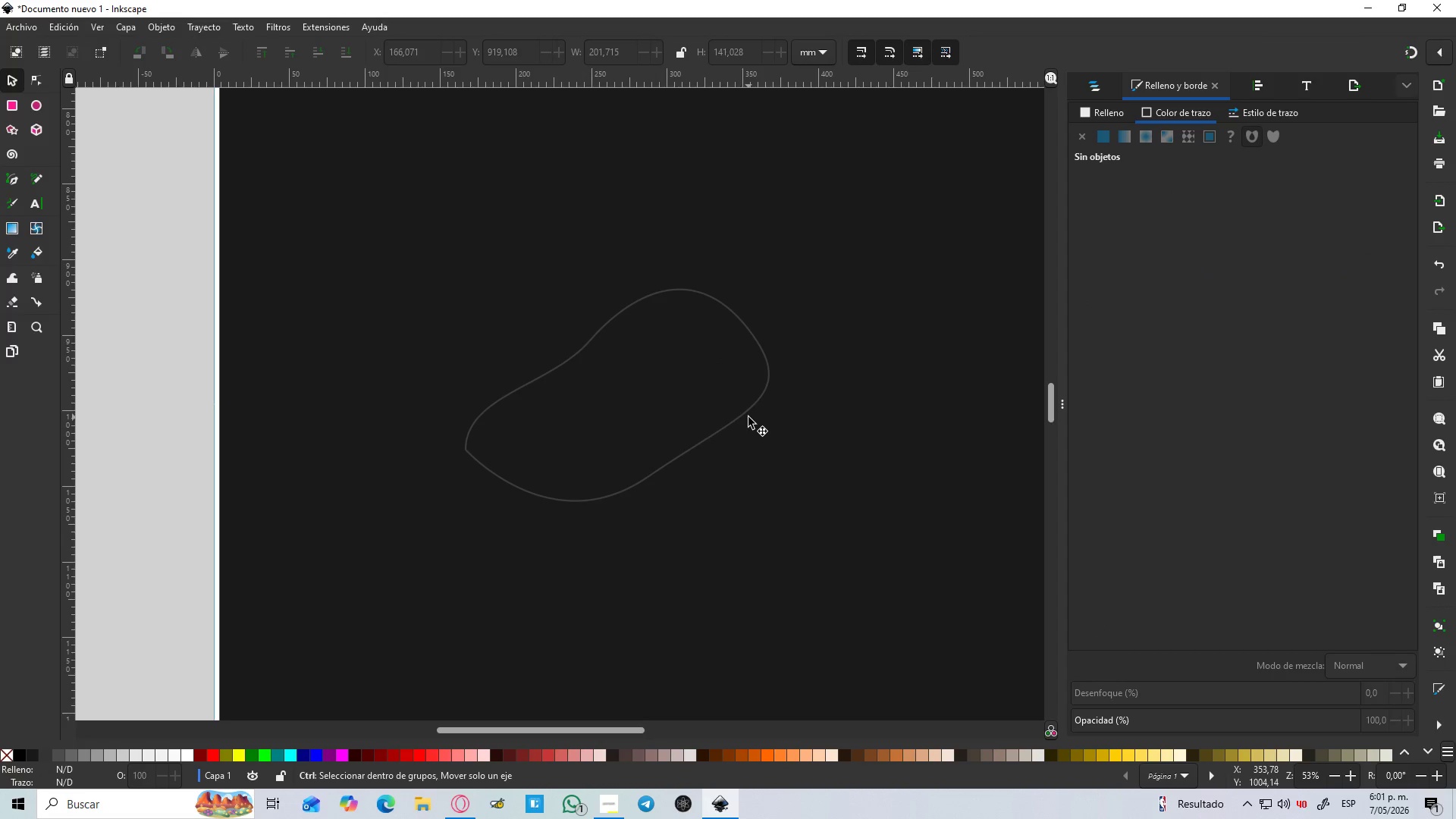 
key(Control+ControlLeft)
 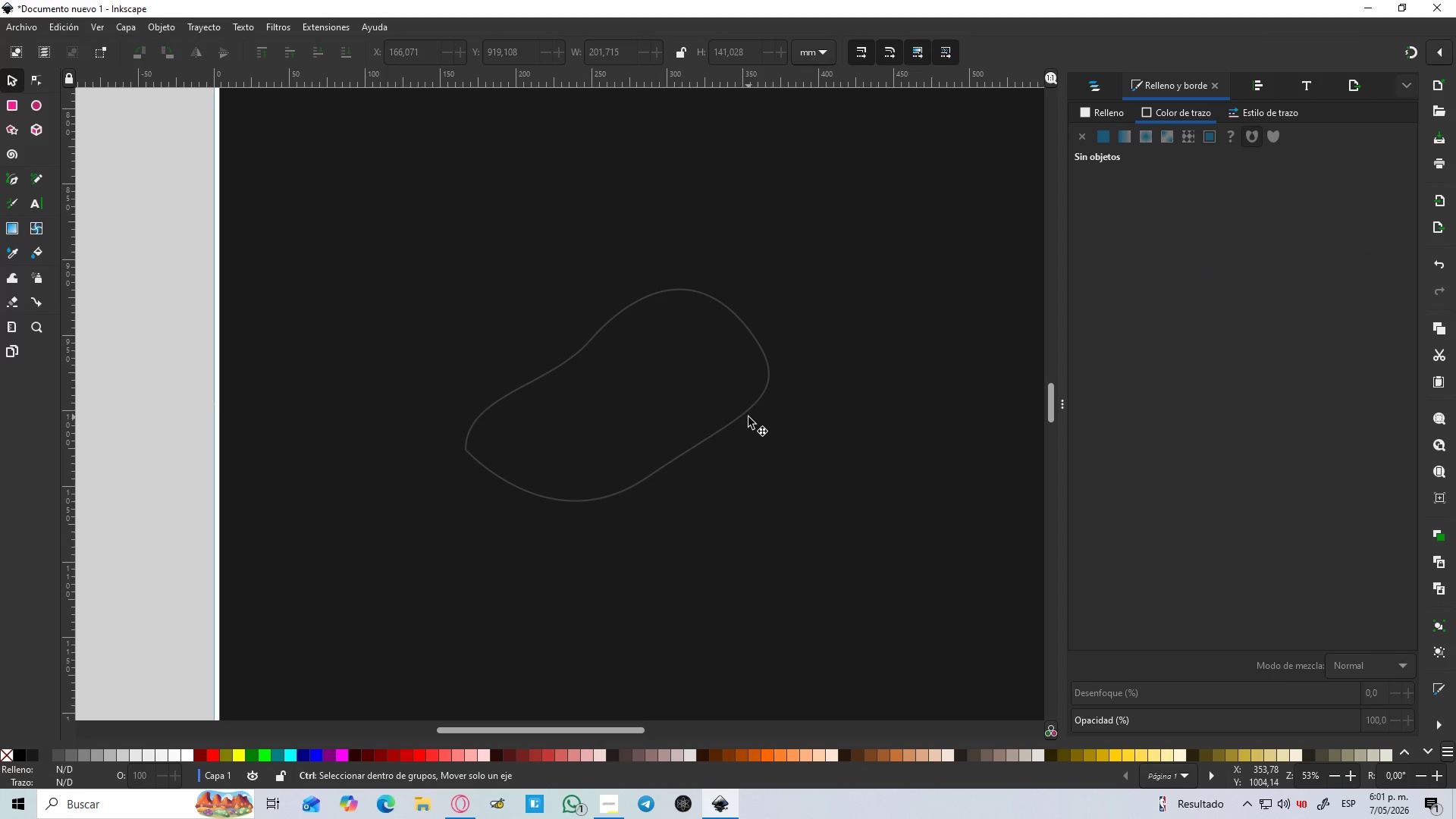 
key(Control+ControlLeft)
 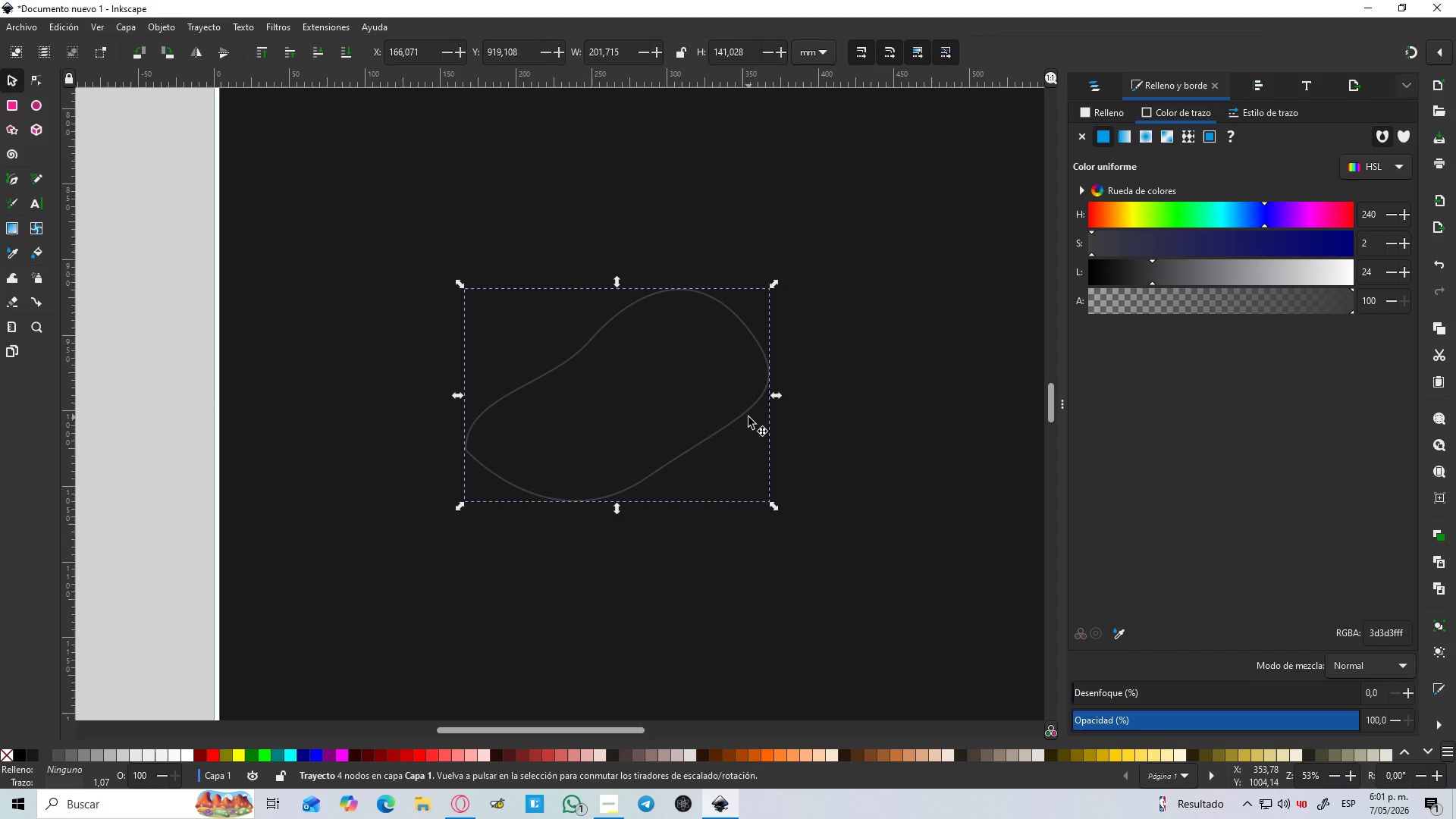 
hold_key(key=ControlLeft, duration=0.86)
 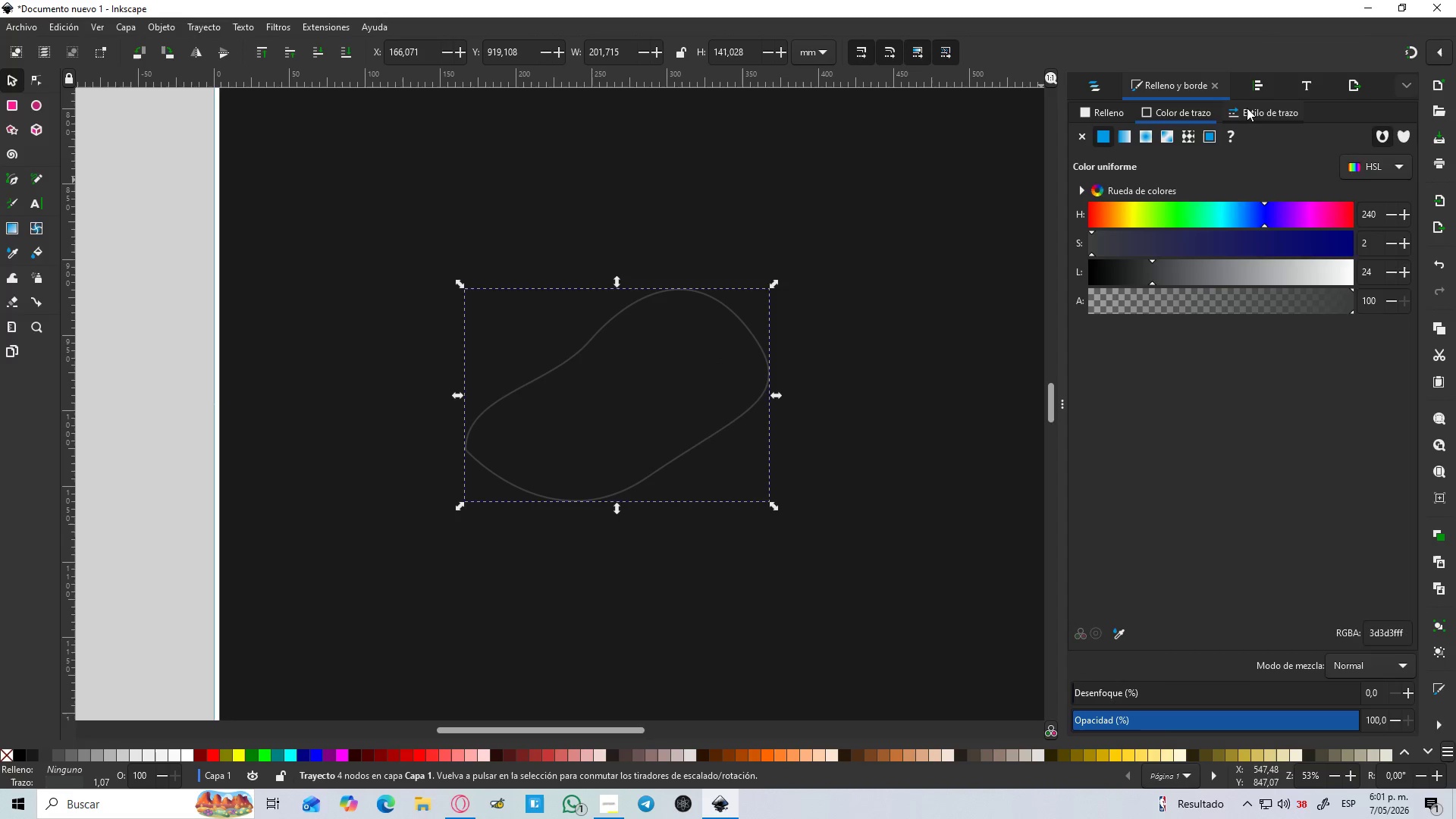 
left_click([1247, 107])
 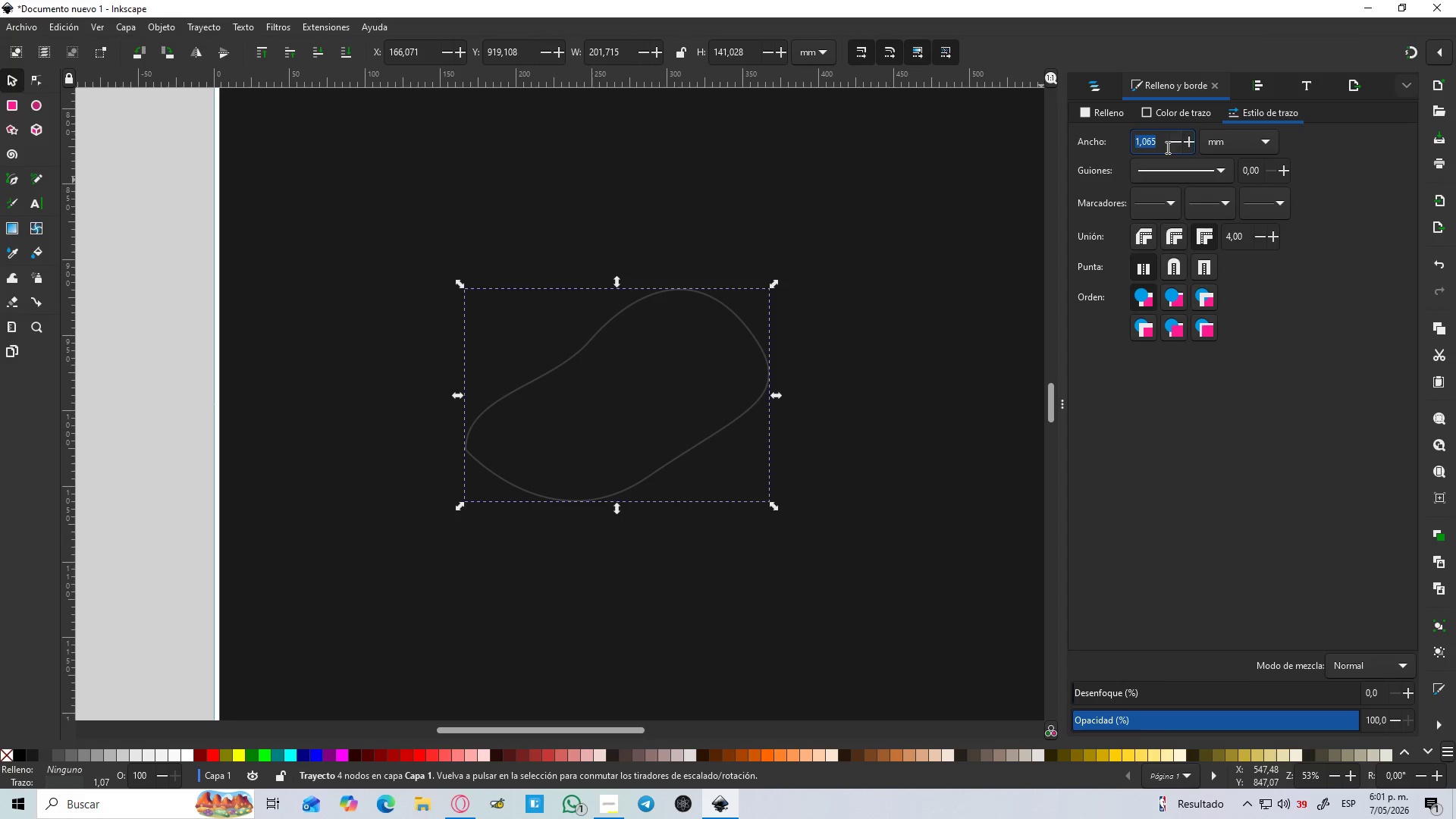 
left_click_drag(start_coordinate=[1166, 147], to_coordinate=[1050, 152])
 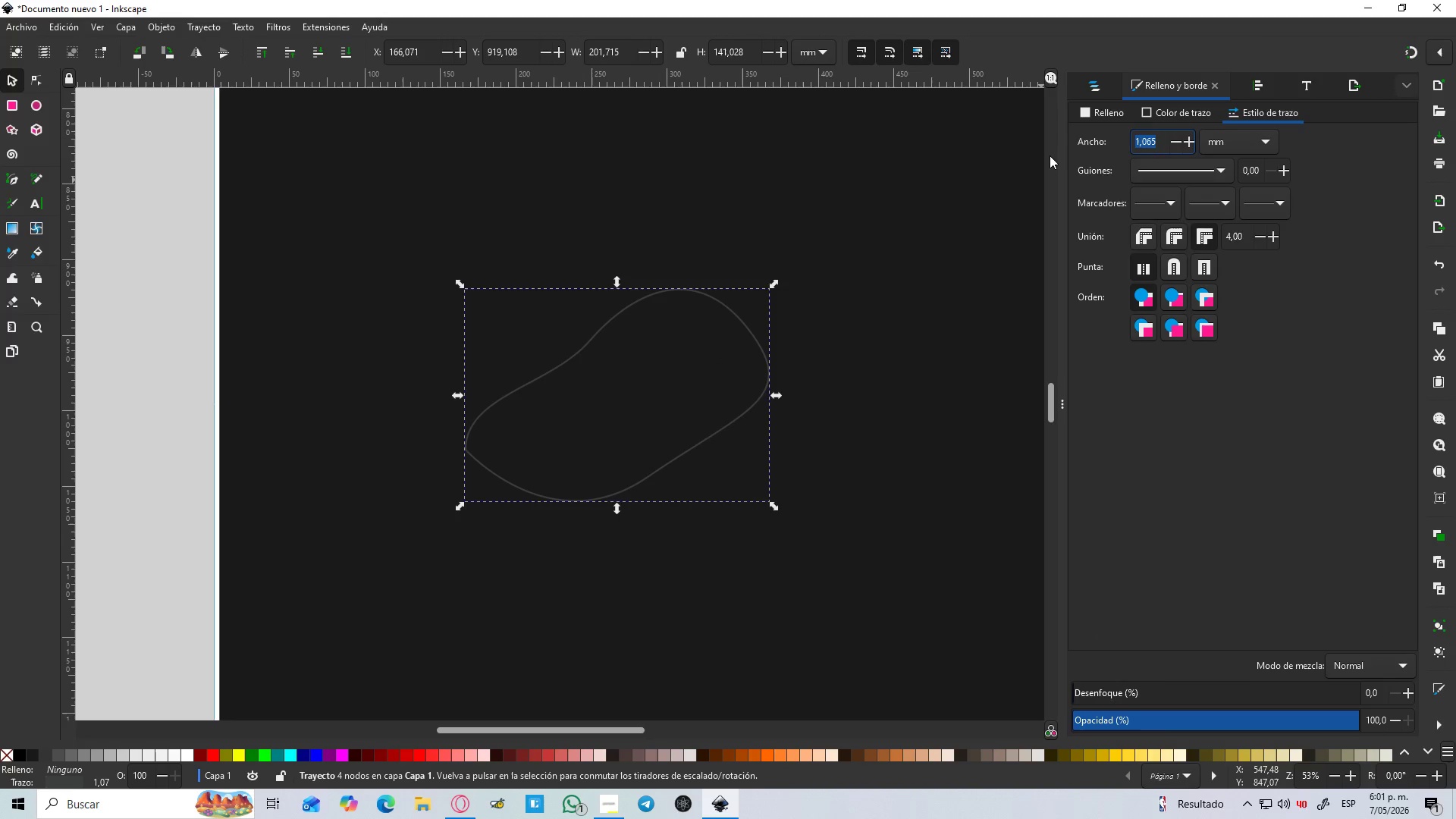 
key(Numpad2)
 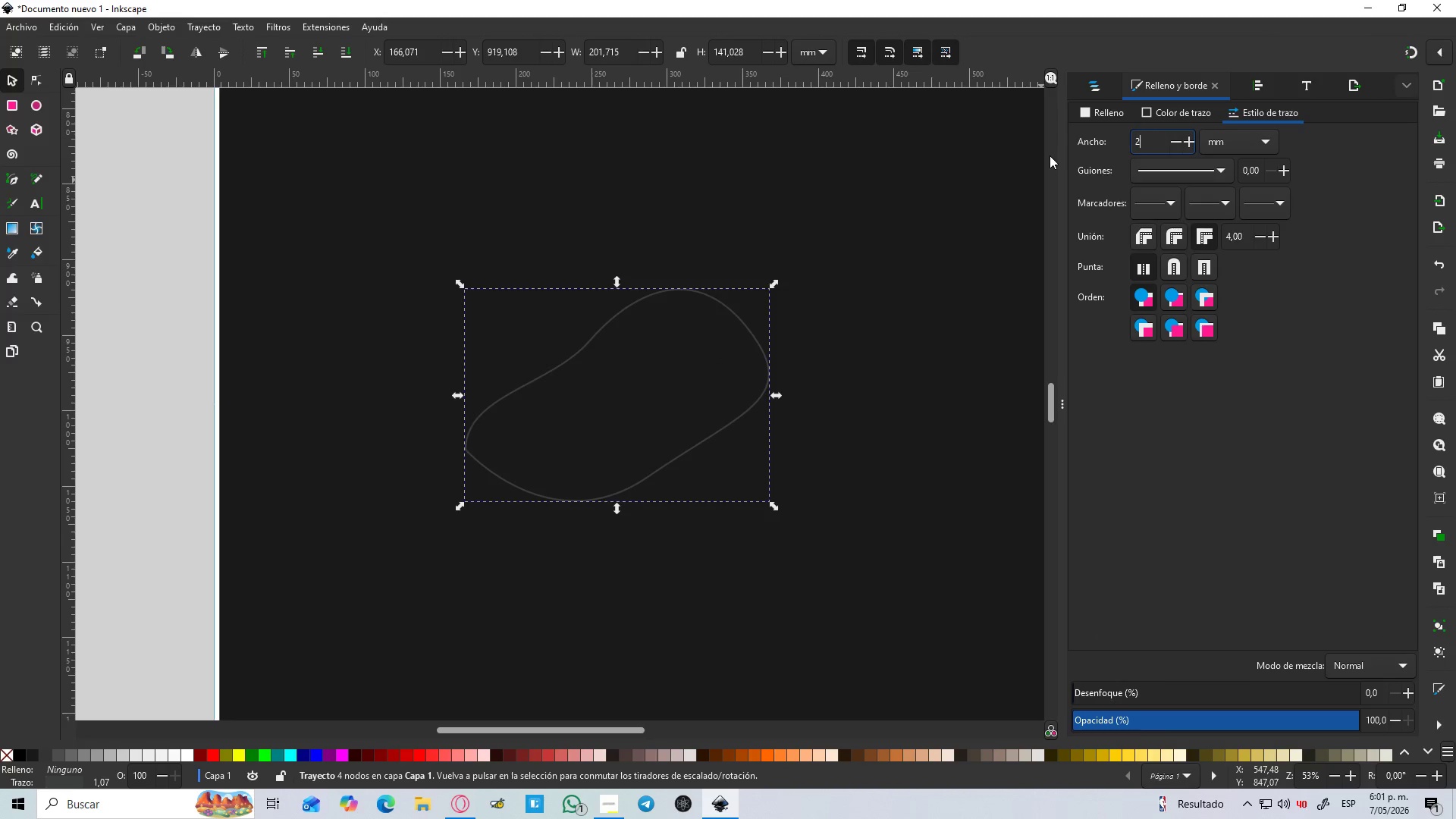 
key(Enter)
 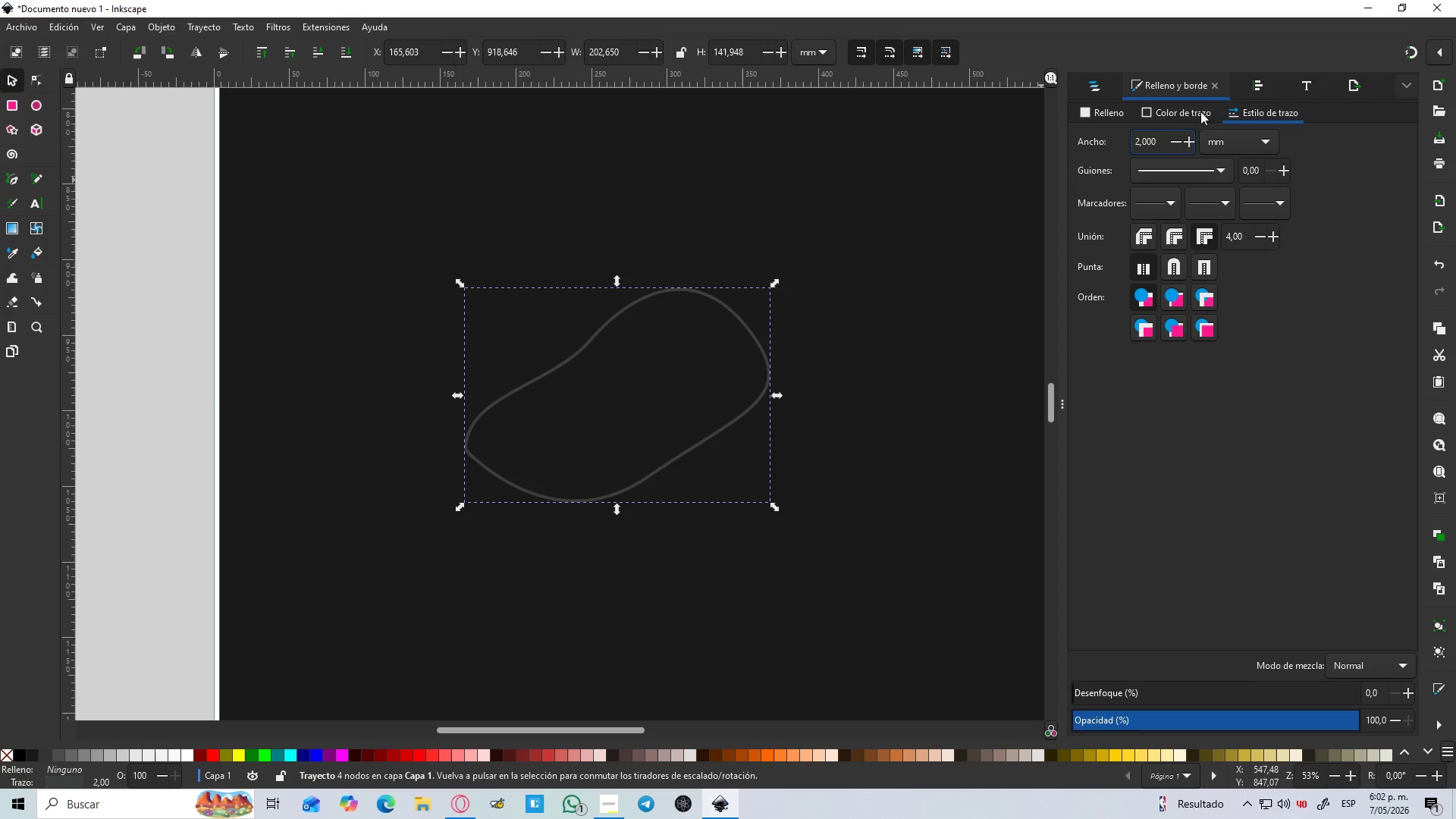 
left_click_drag(start_coordinate=[1163, 145], to_coordinate=[1050, 153])
 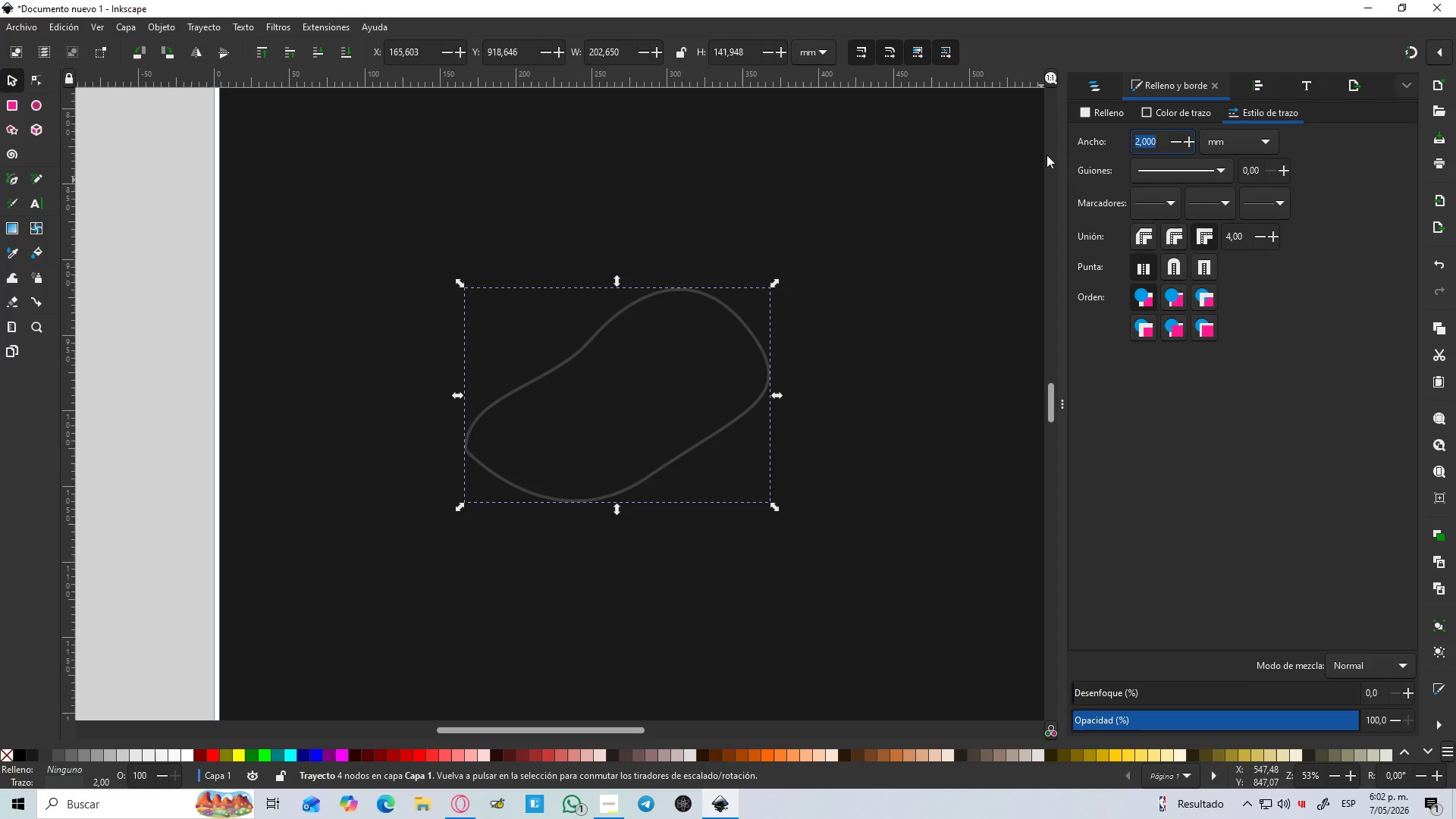 
key(Numpad3)
 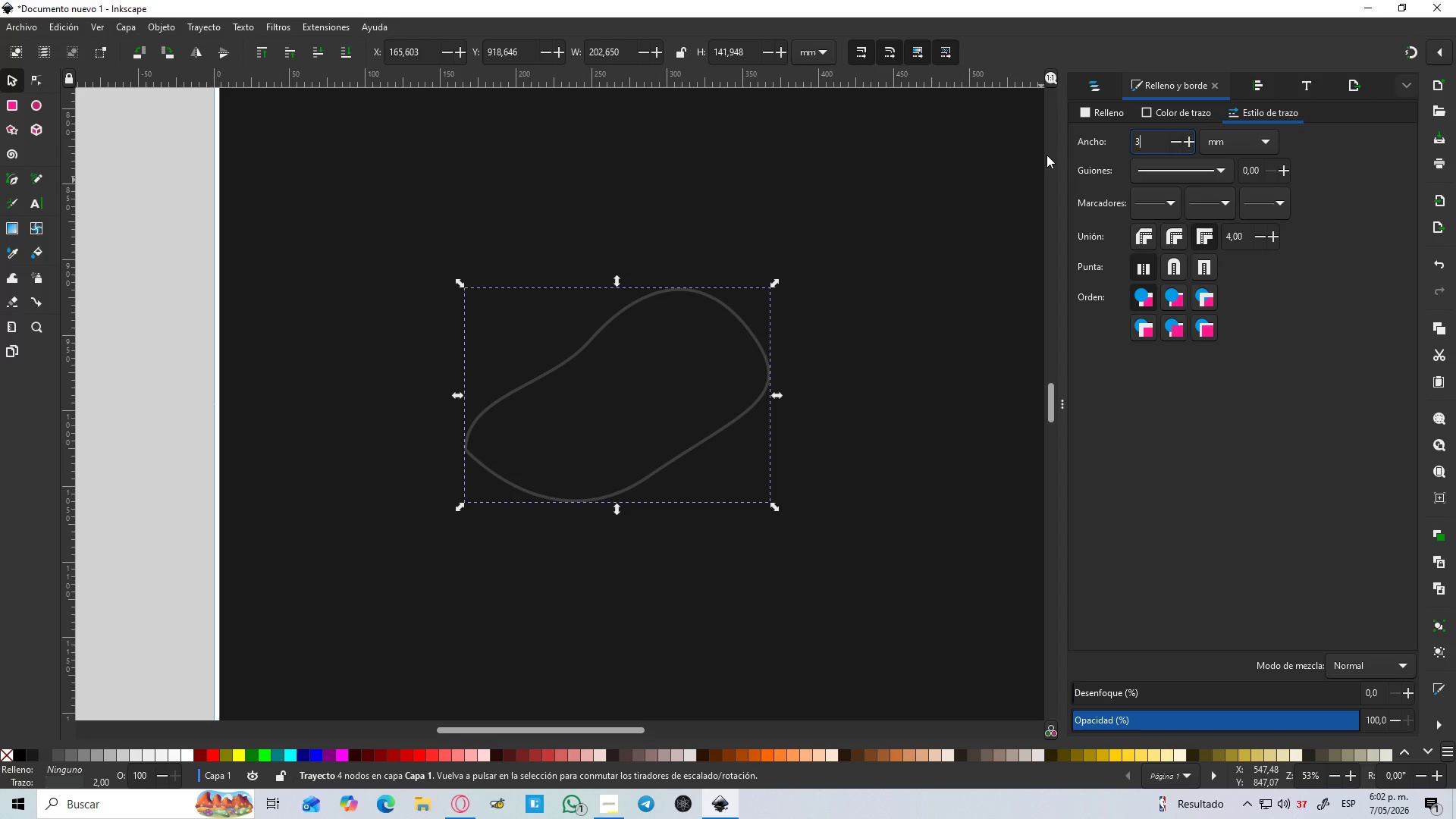 
key(Enter)
 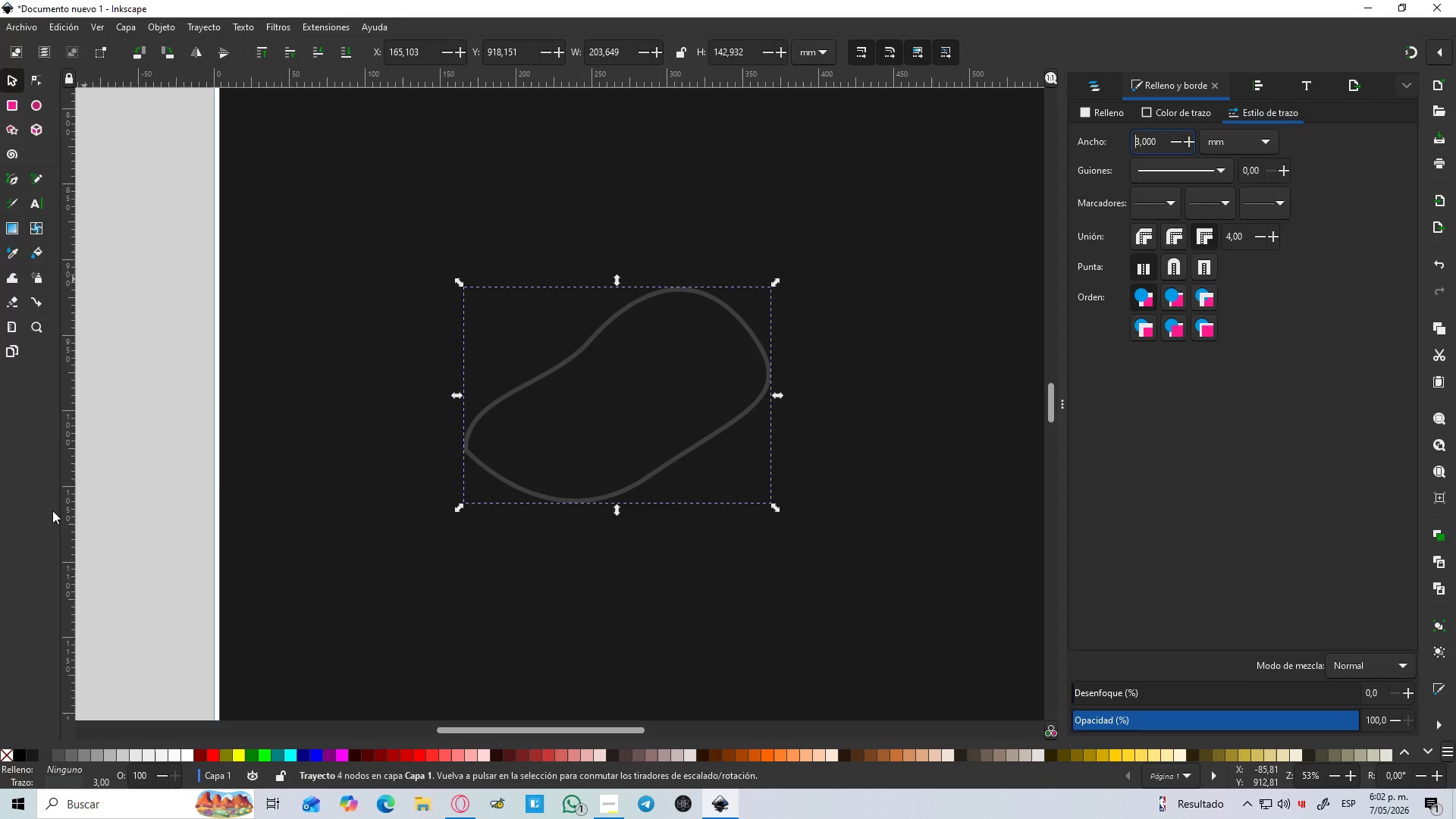 
left_click_drag(start_coordinate=[221, 469], to_coordinate=[228, 466])
 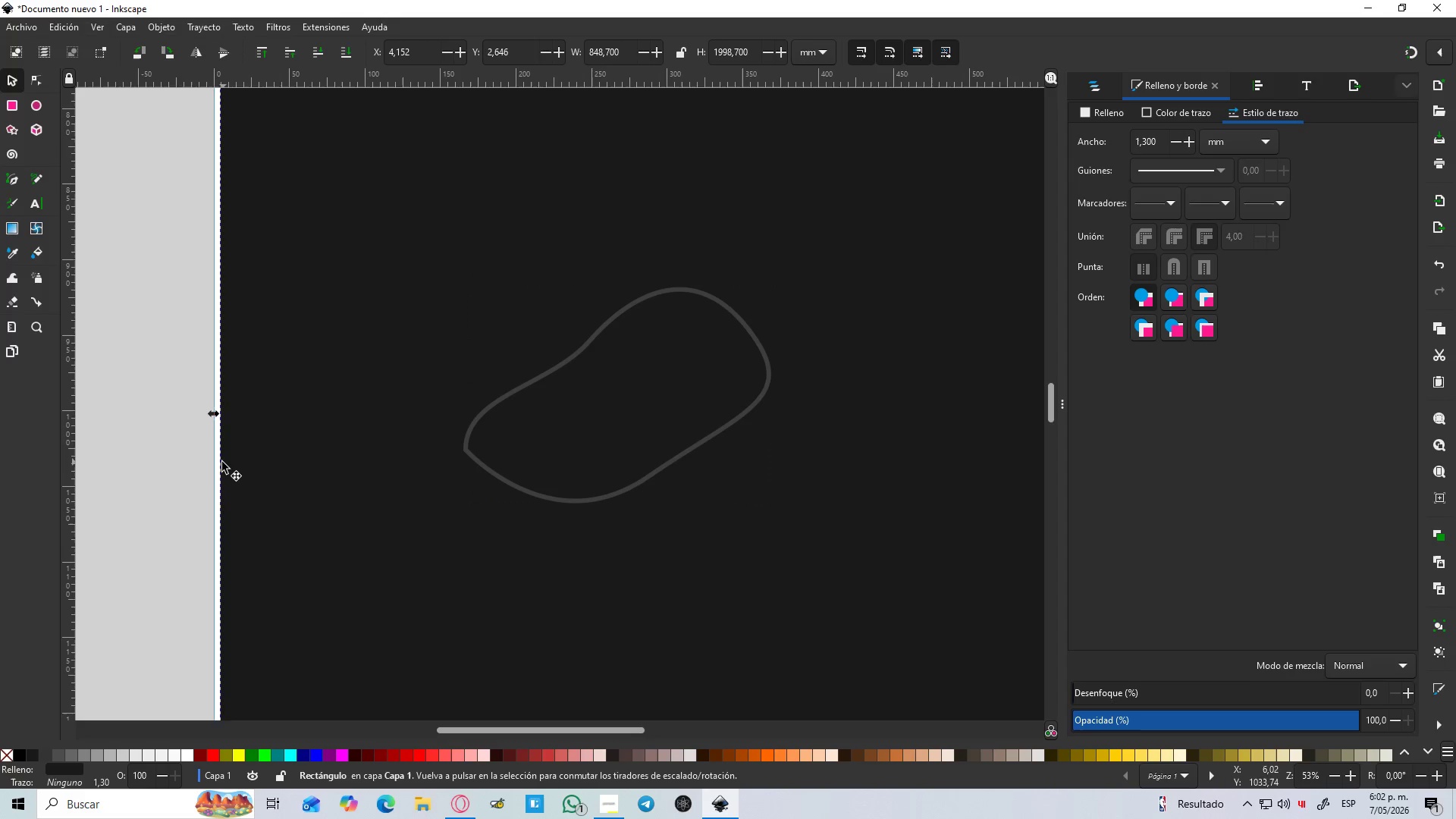 
hold_key(key=ControlLeft, duration=1.03)
scroll: coordinate [221, 460], scroll_direction: down, amount: 5.0
 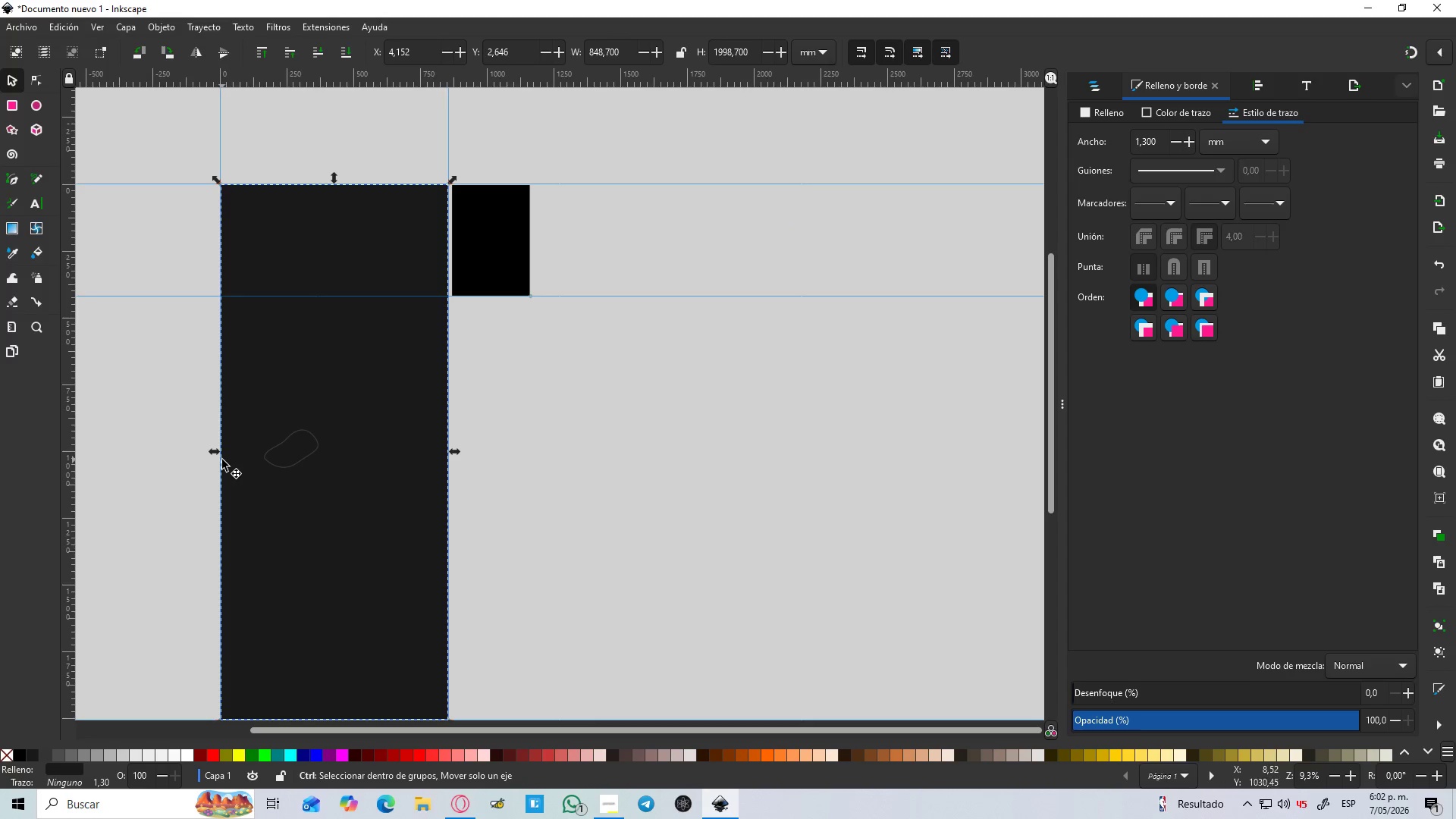 
scroll: coordinate [222, 459], scroll_direction: up, amount: 2.0
 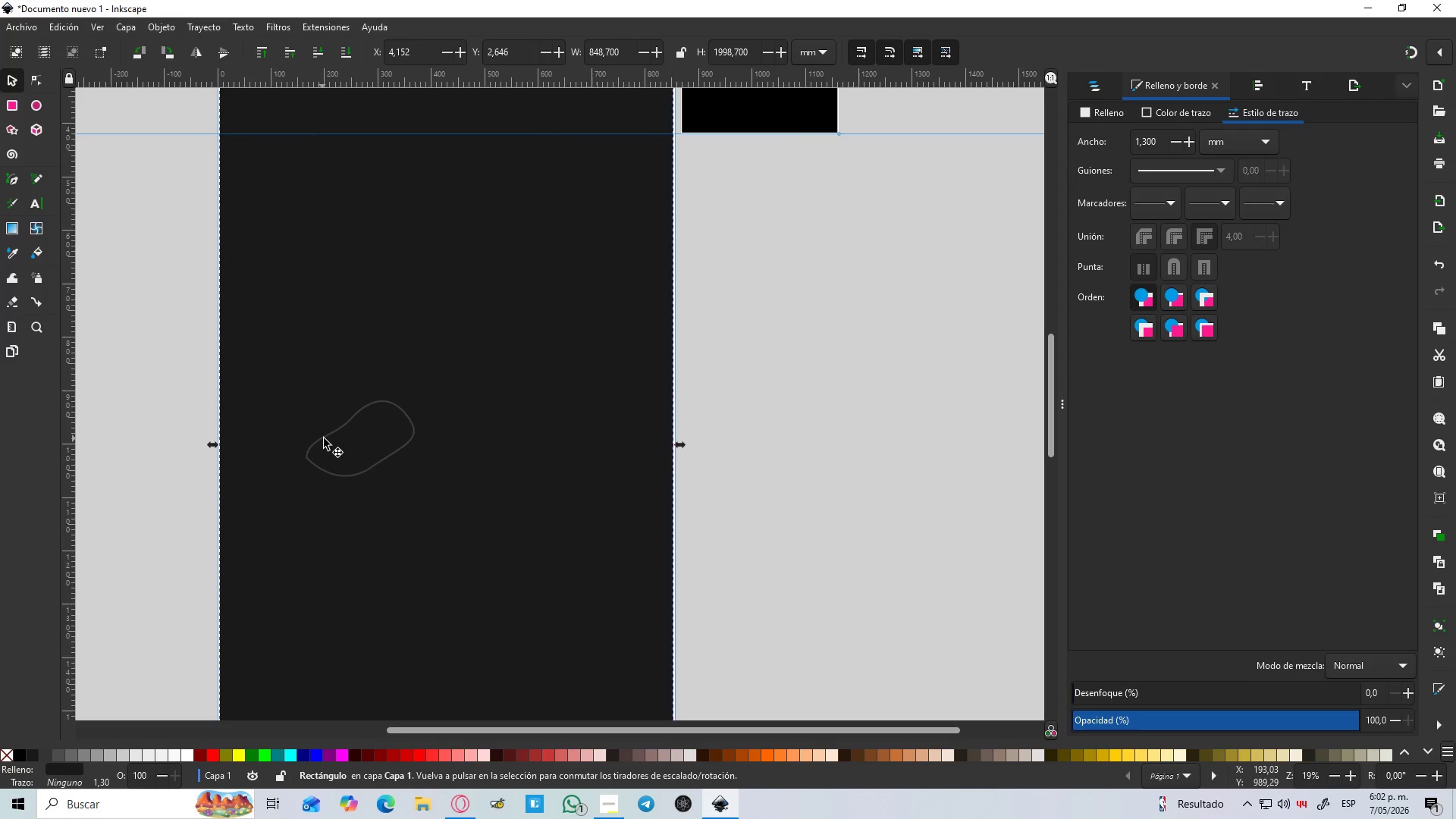 
left_click([331, 438])
 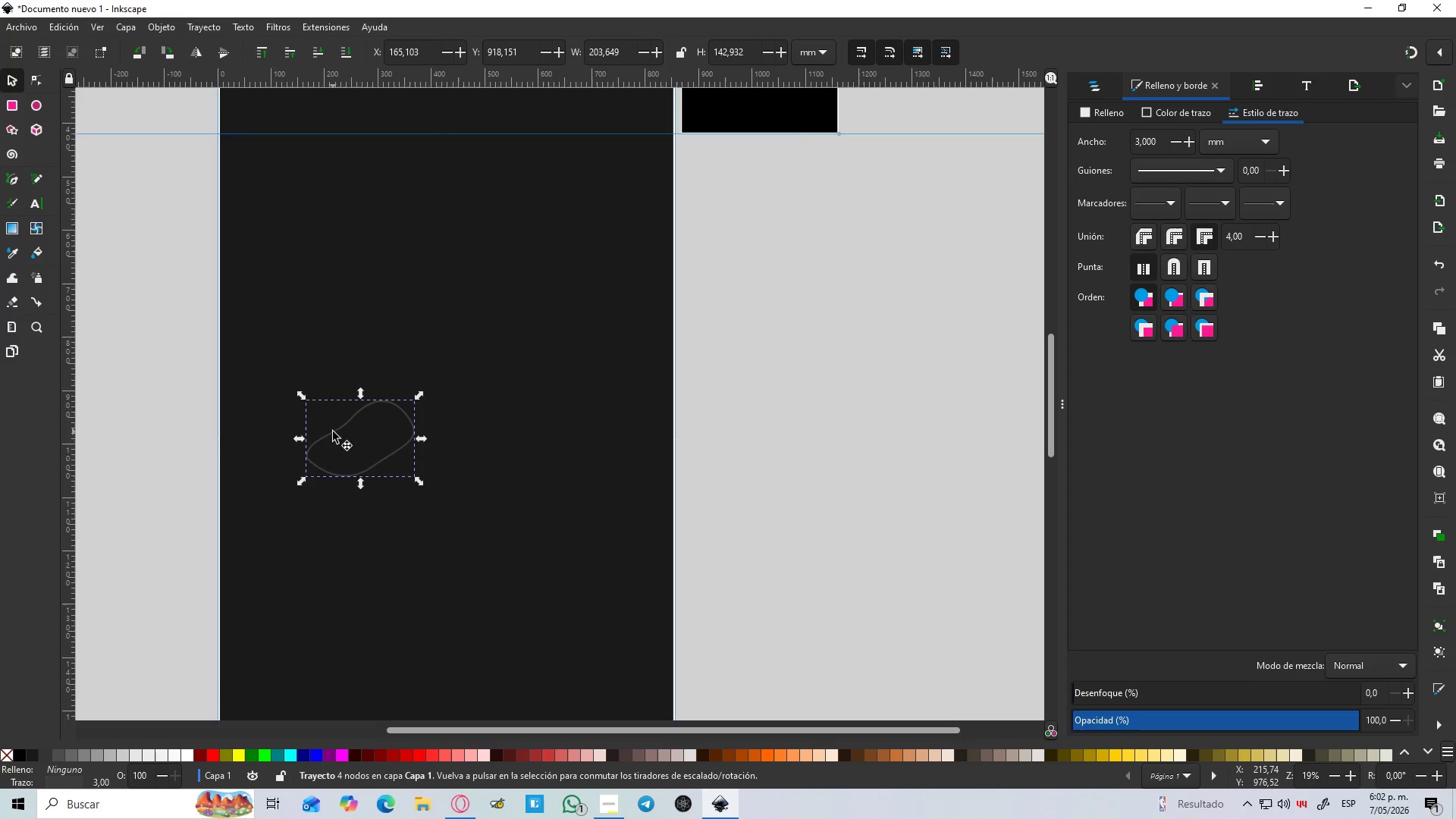 
hold_key(key=ControlLeft, duration=1.5)
 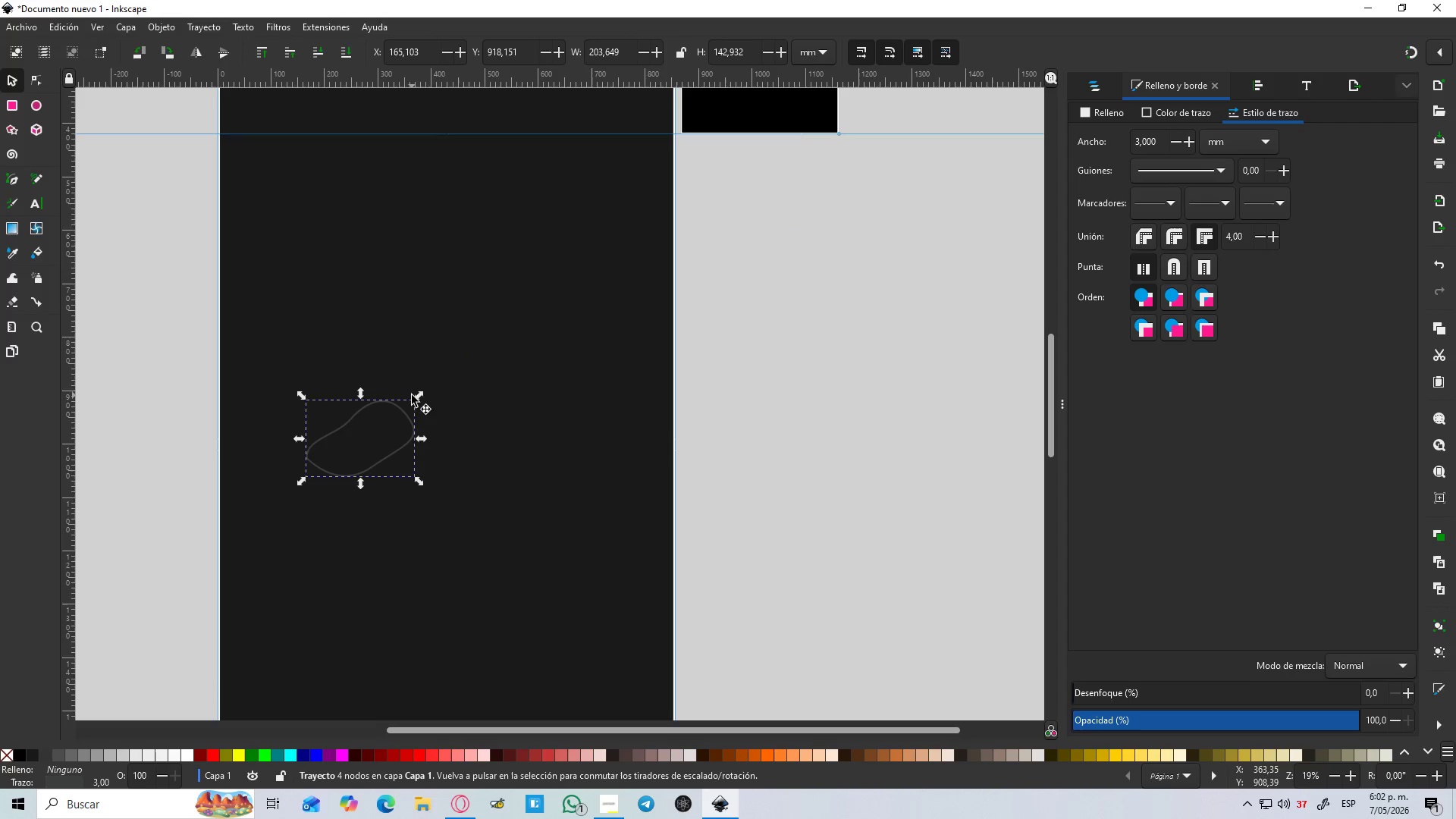 
key(Control+D)
 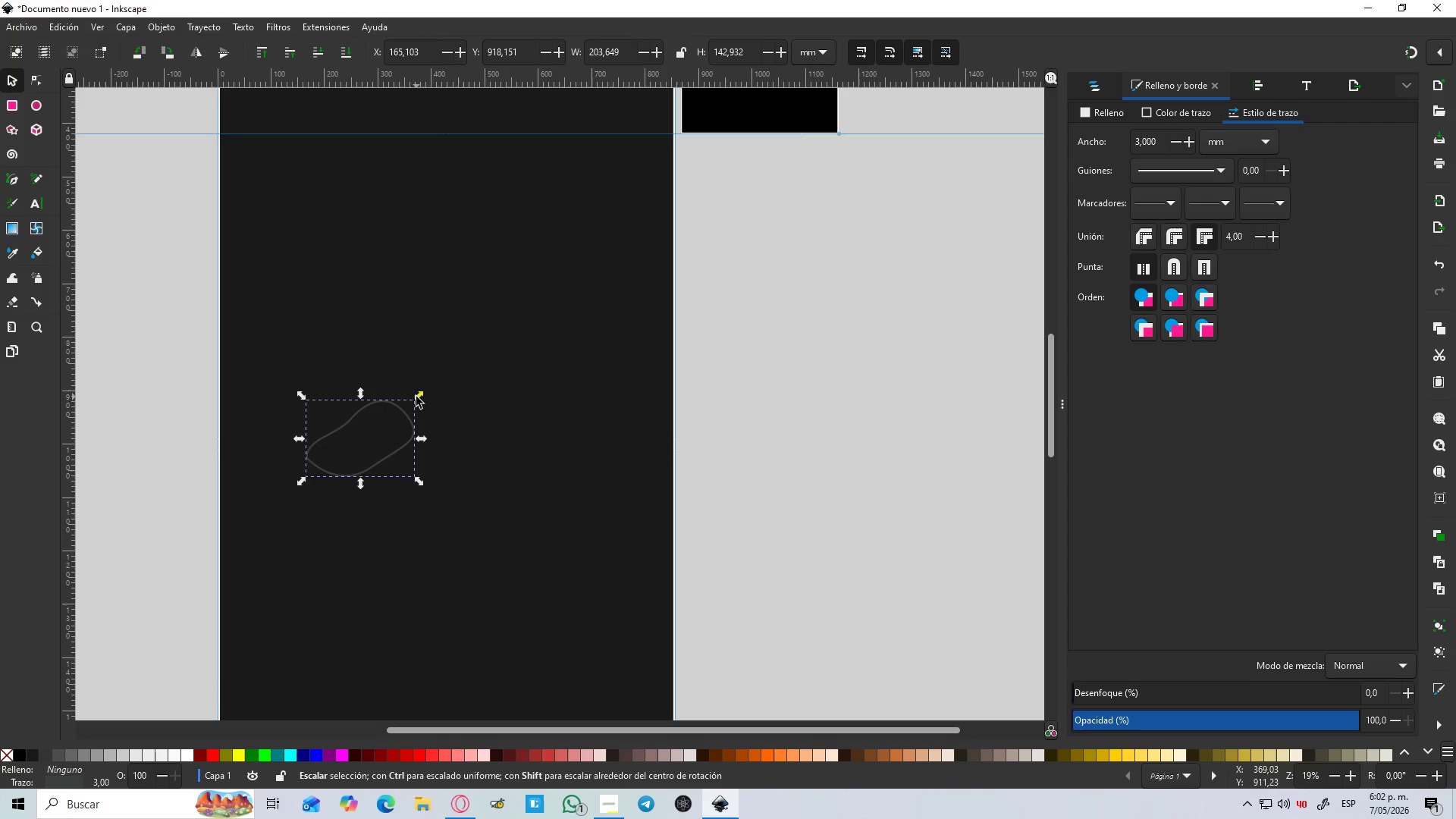 
hold_key(key=ControlLeft, duration=2.42)
left_click_drag(start_coordinate=[417, 396], to_coordinate=[392, 413])
 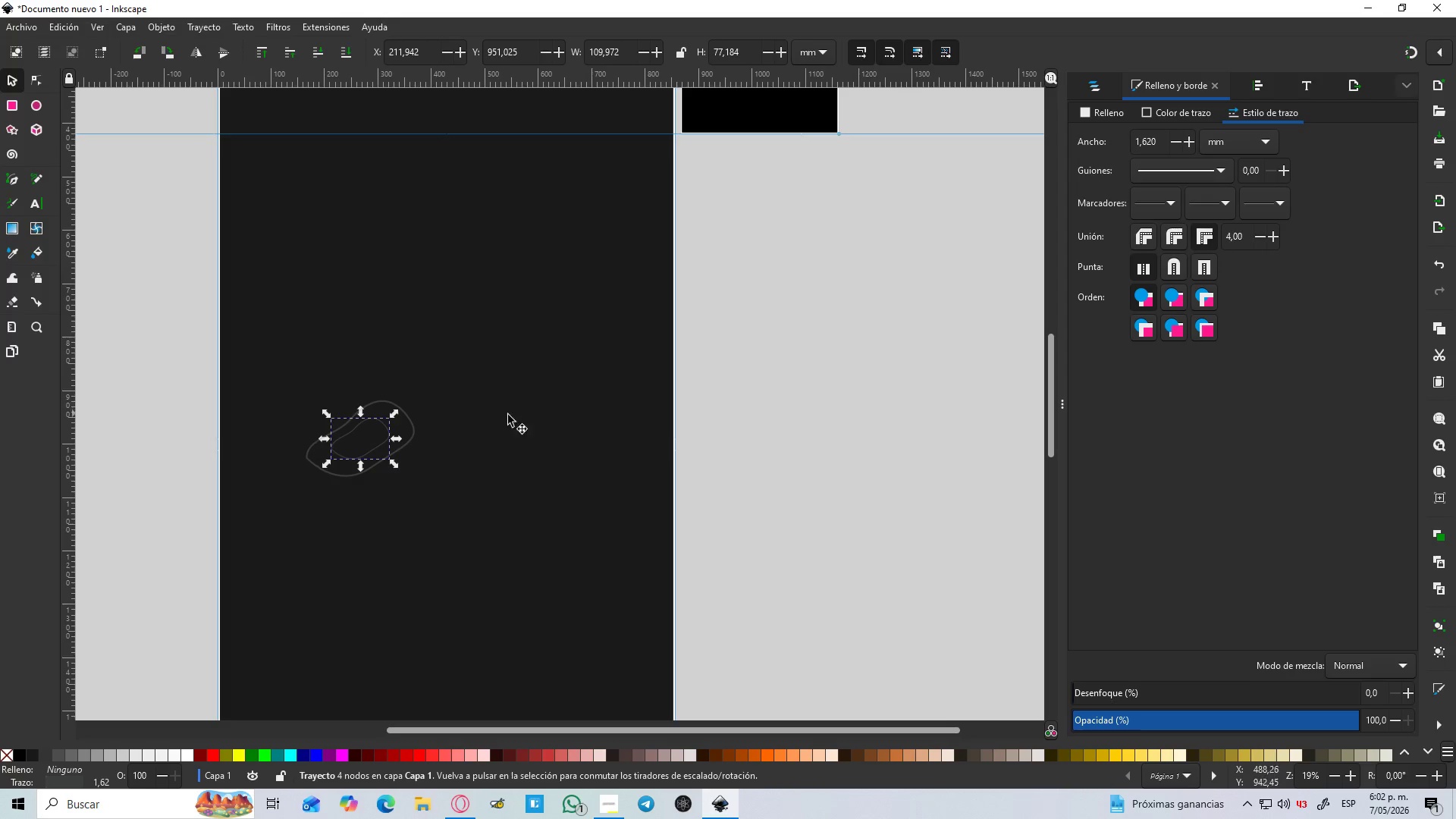 
hold_key(key=ShiftLeft, duration=1.5)
 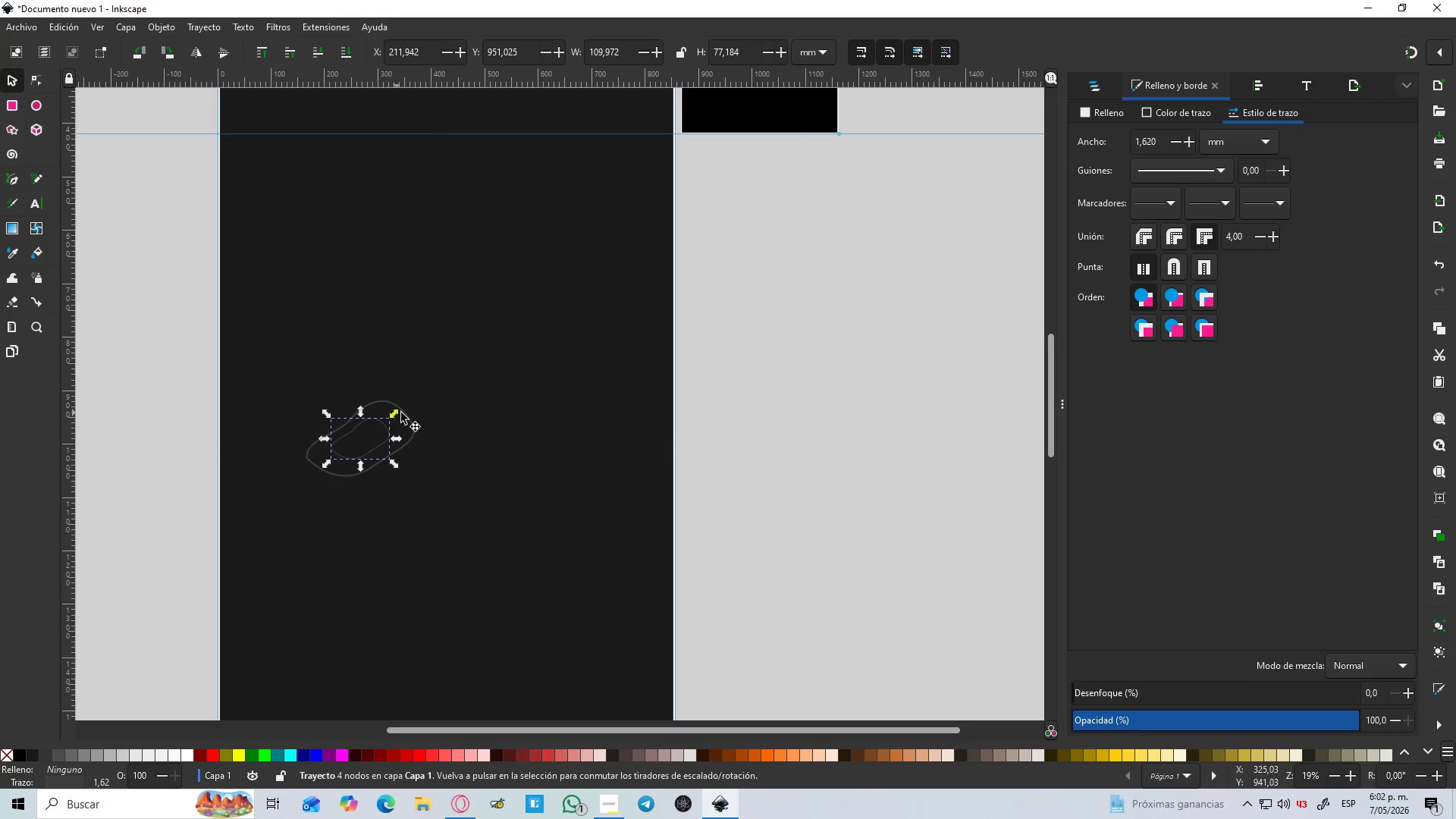 
hold_key(key=ShiftLeft, duration=0.45)
 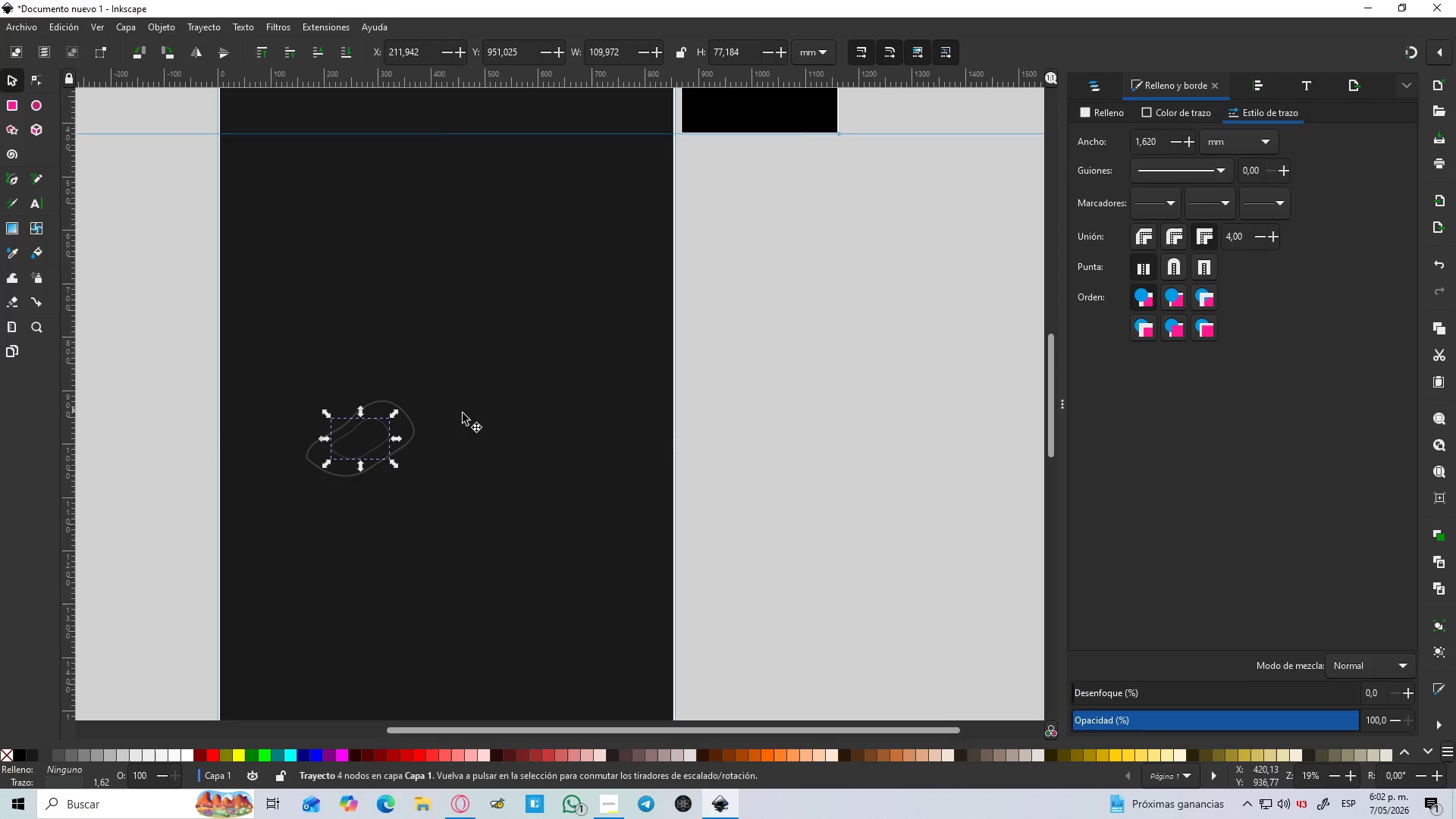 
left_click([516, 416])
 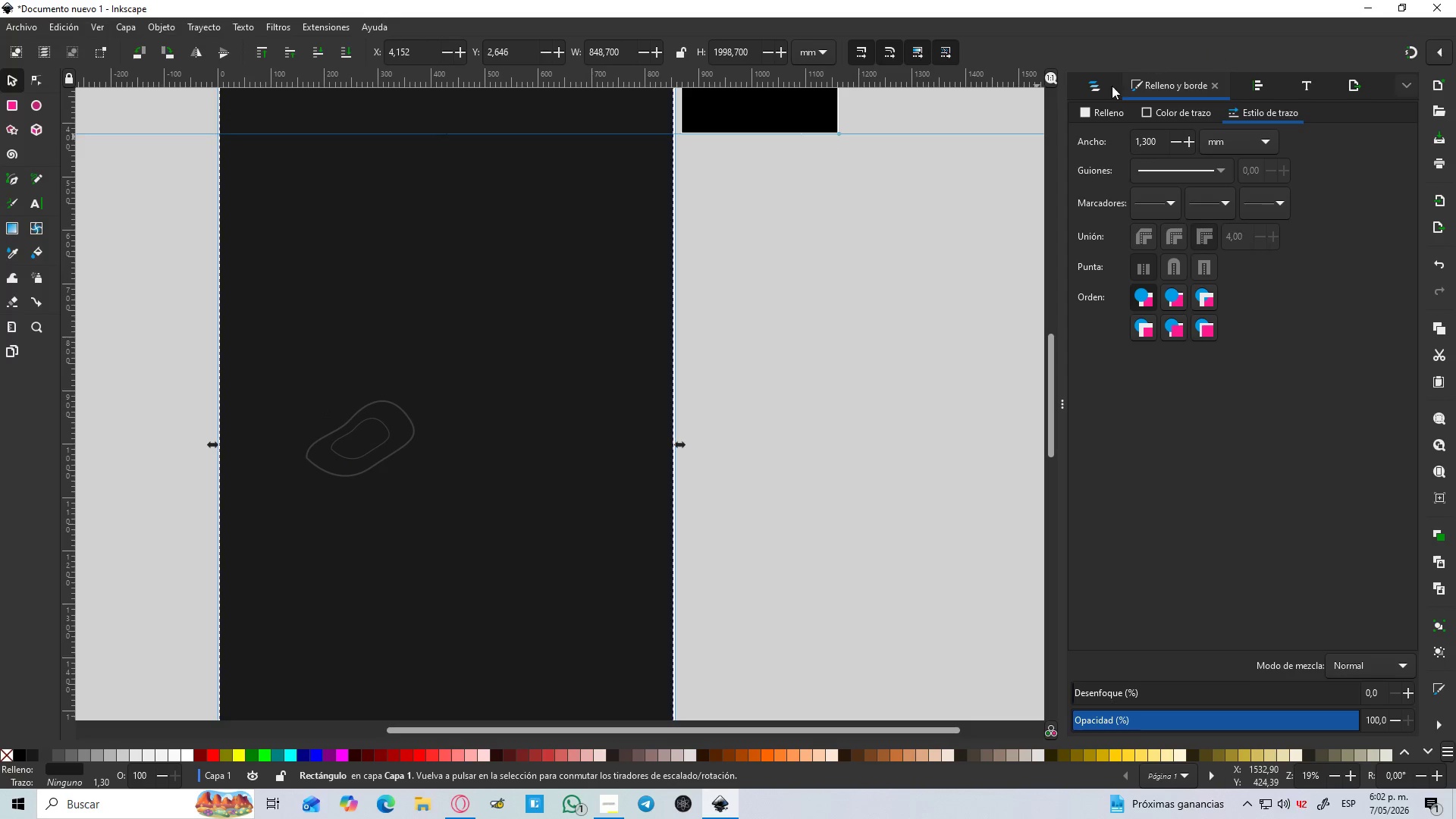 
left_click([1097, 94])
 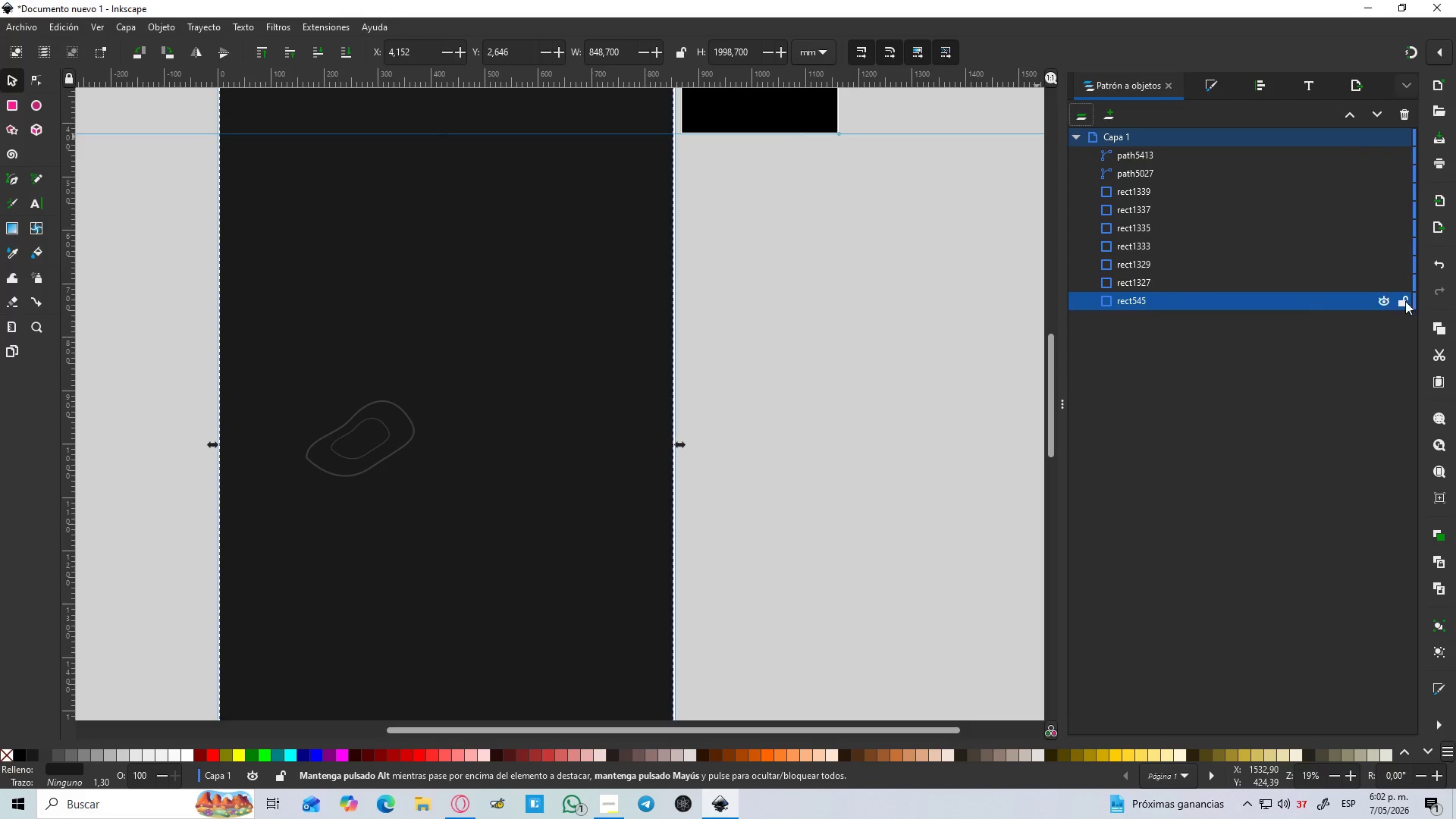 
left_click([1405, 300])
 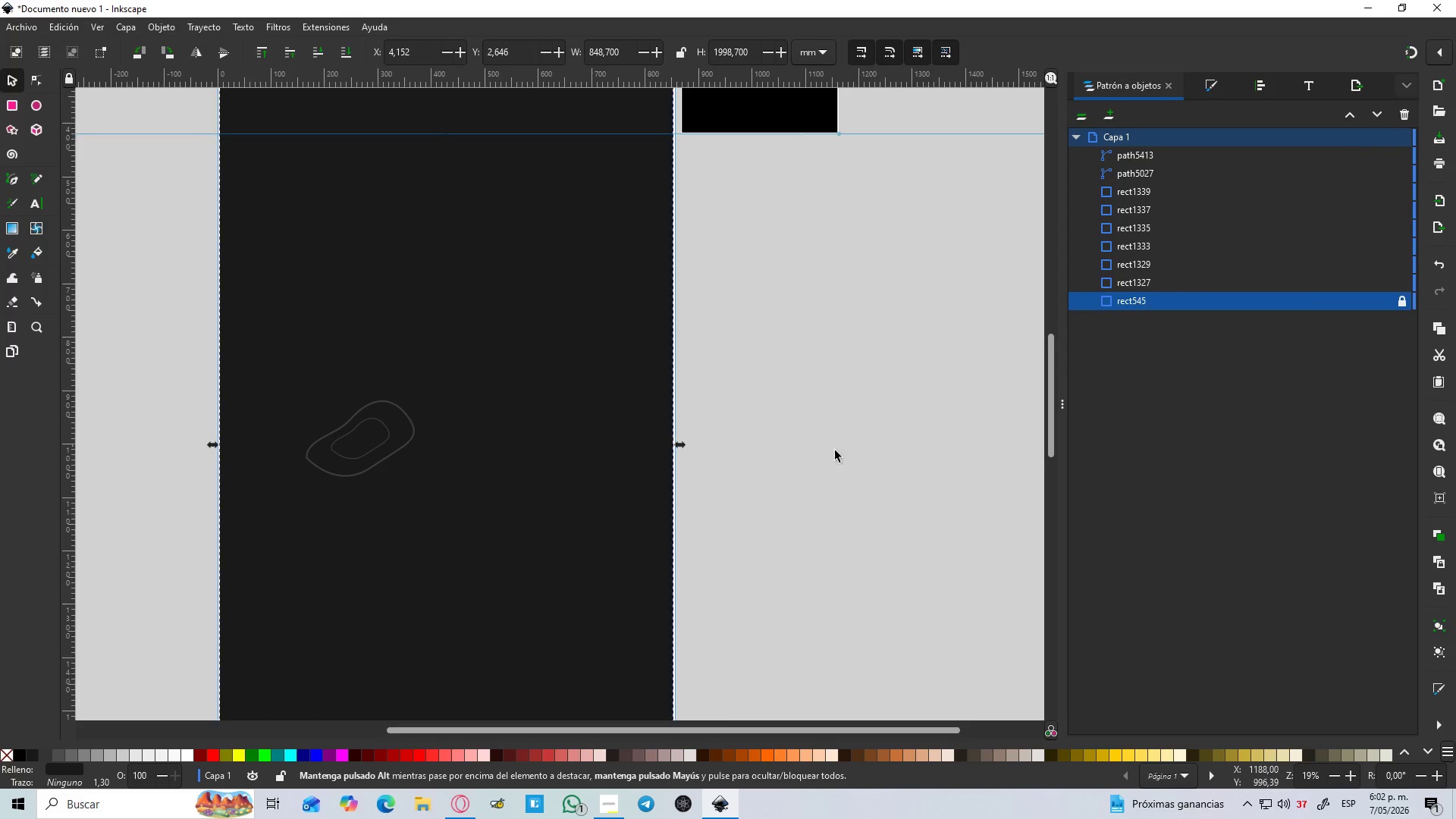 
left_click([816, 459])
 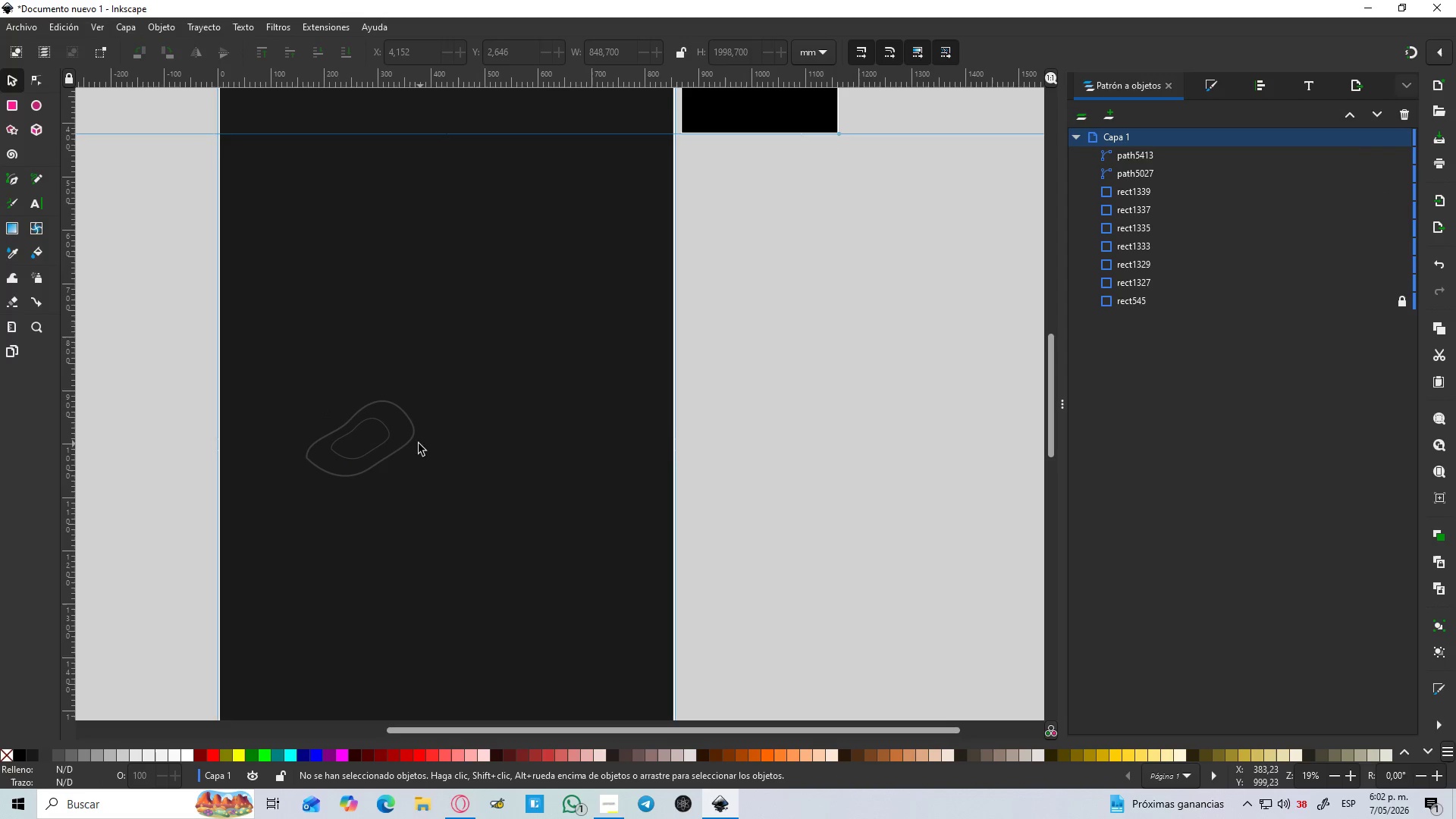 
left_click([404, 447])
 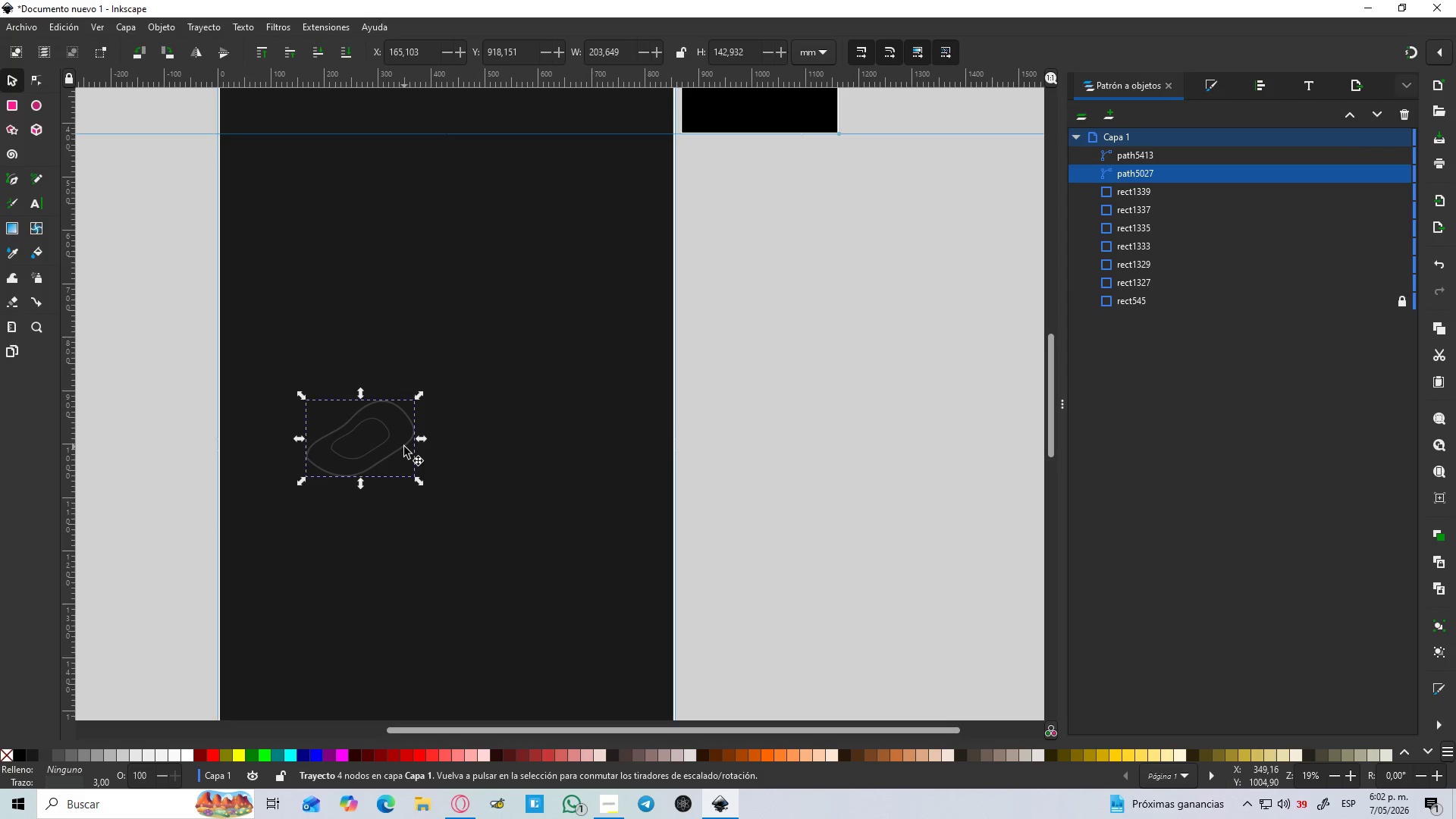 
key(Control+D)
 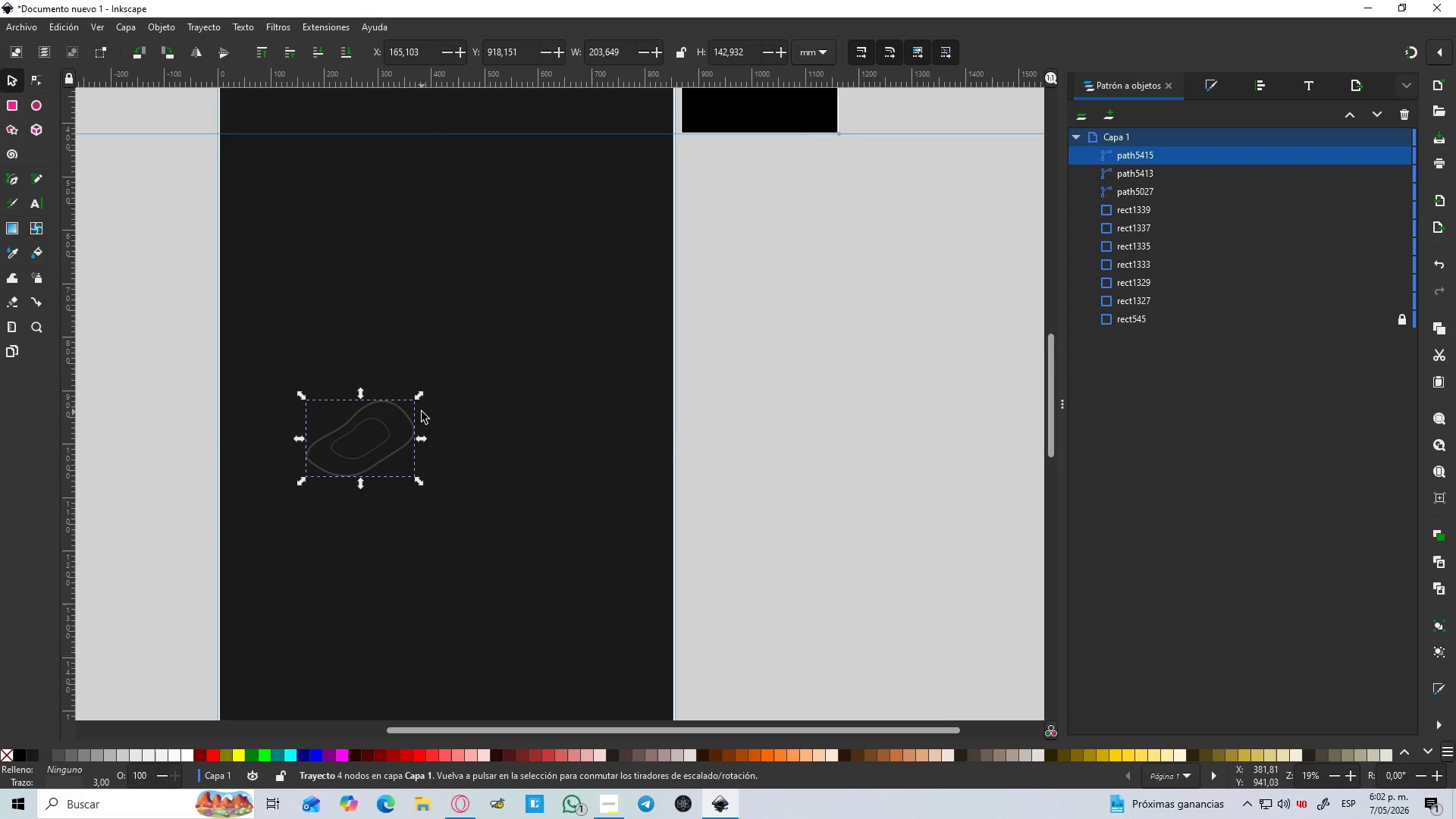 
hold_key(key=ControlLeft, duration=4.11)
hold_key(key=ShiftLeft, duration=1.5)
left_click_drag(start_coordinate=[420, 402], to_coordinate=[429, 394])
 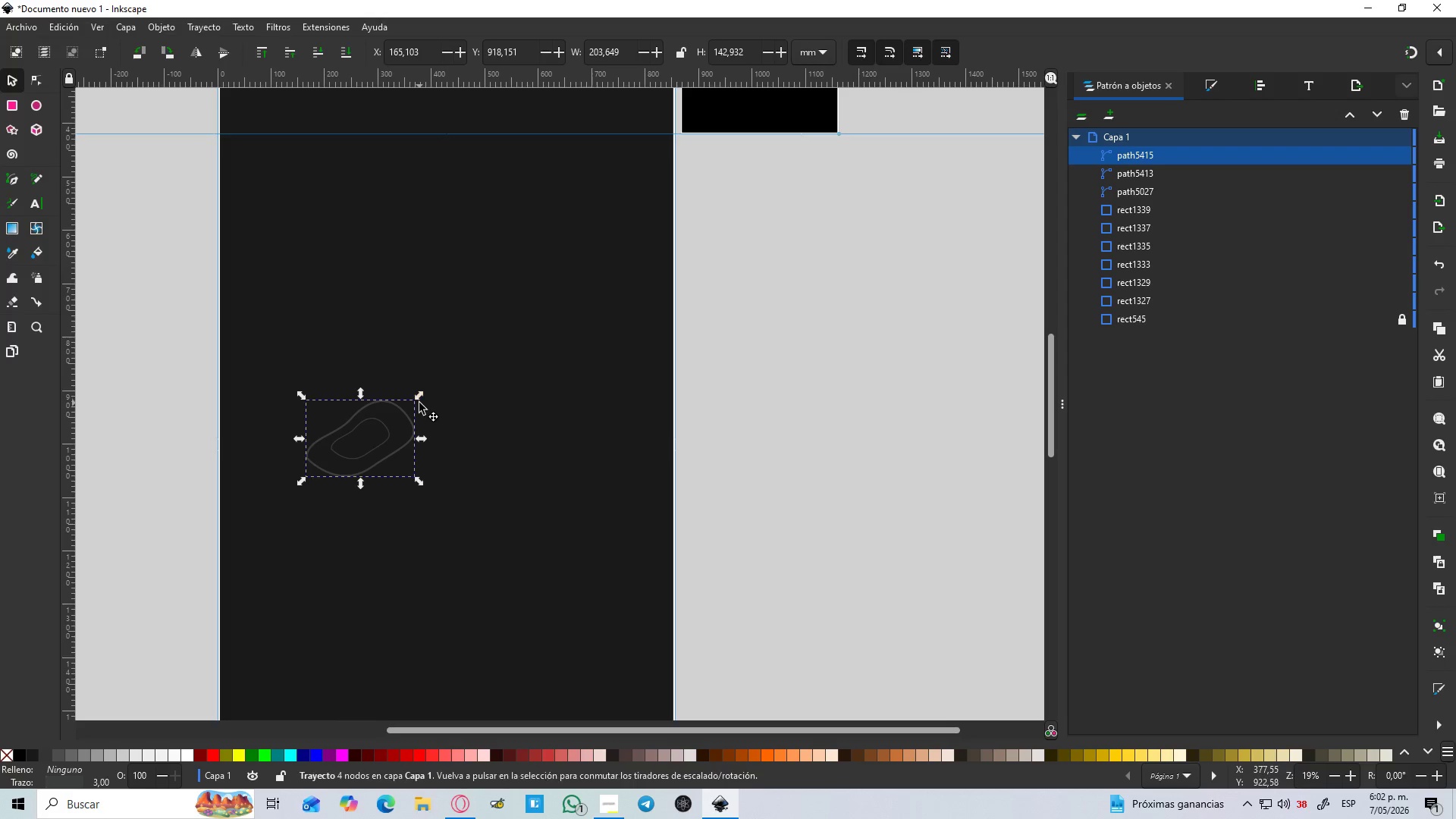 
left_click_drag(start_coordinate=[419, 403], to_coordinate=[428, 393])
 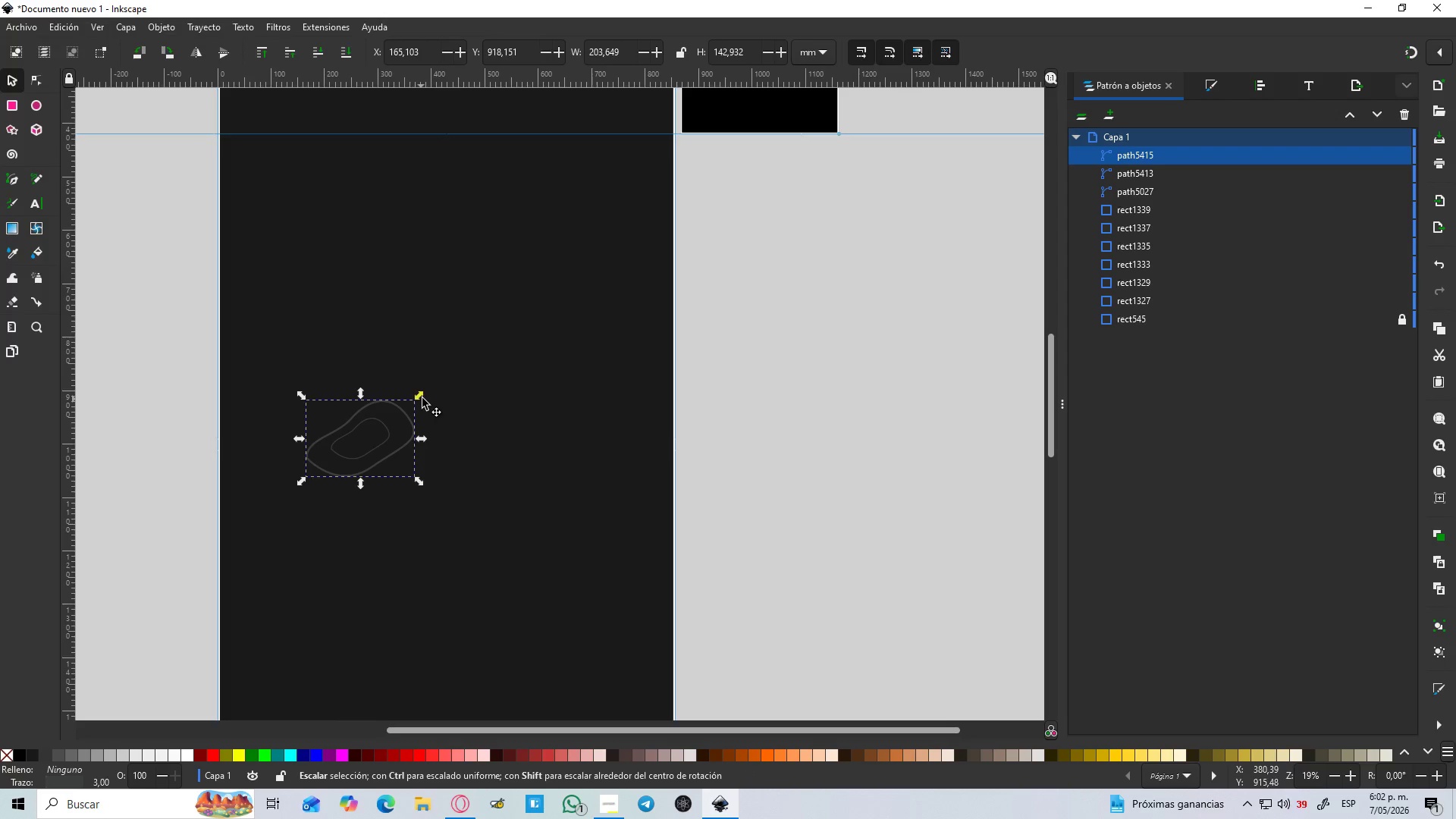 
hold_key(key=ShiftLeft, duration=1.52)
left_click_drag(start_coordinate=[421, 399], to_coordinate=[446, 381])
 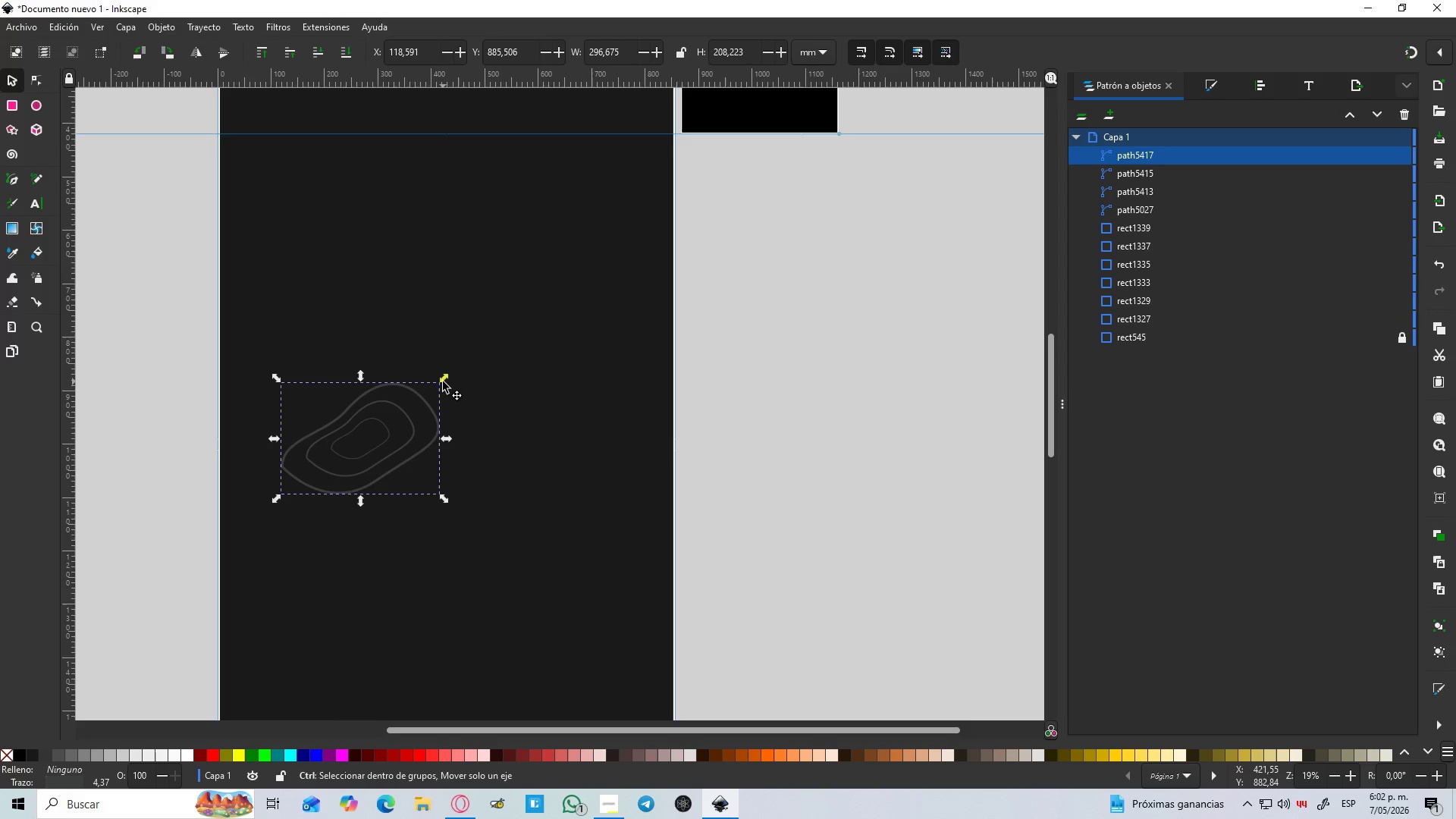 
hold_key(key=ShiftLeft, duration=0.56)
 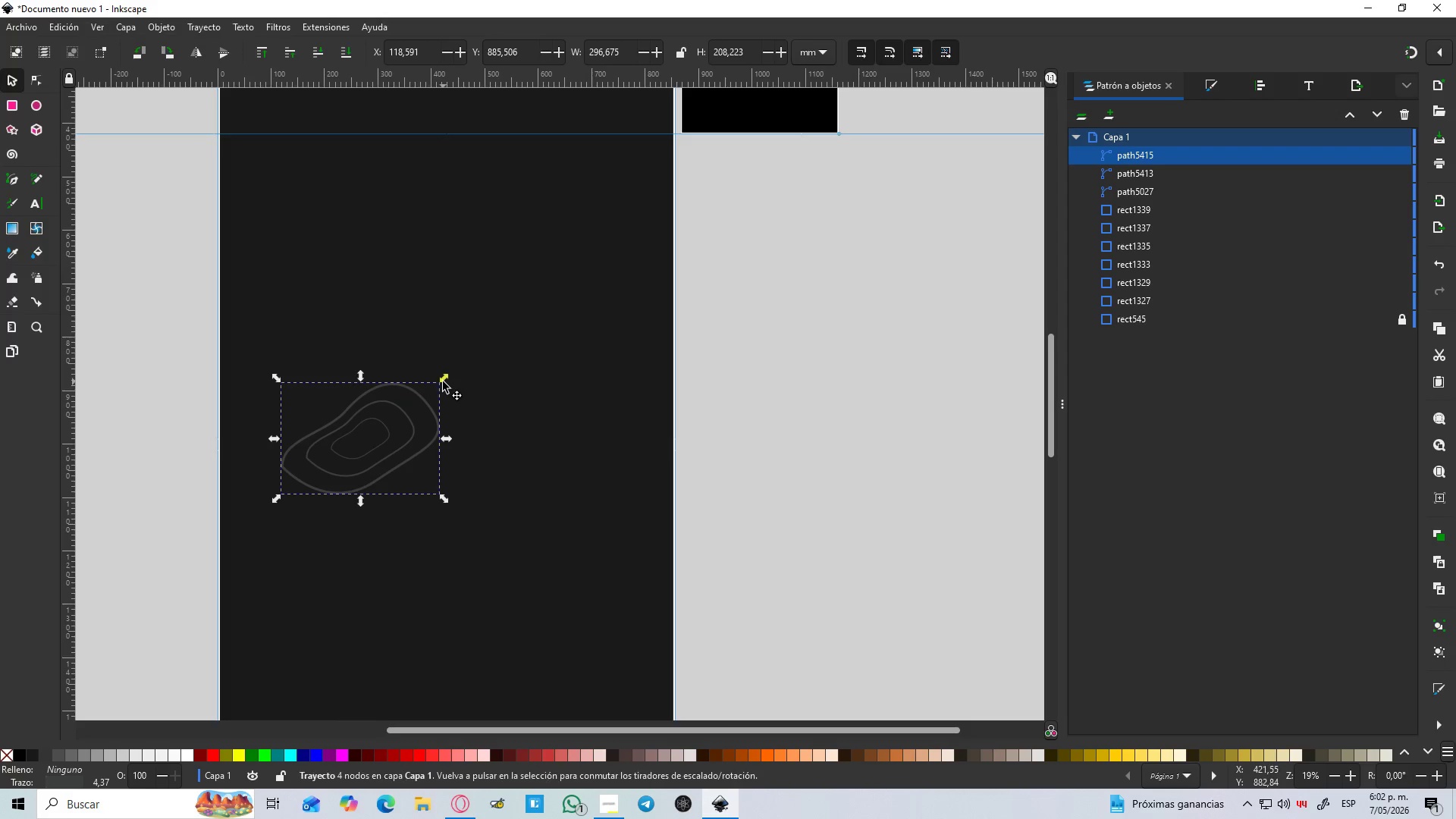 
key(Control+D)
 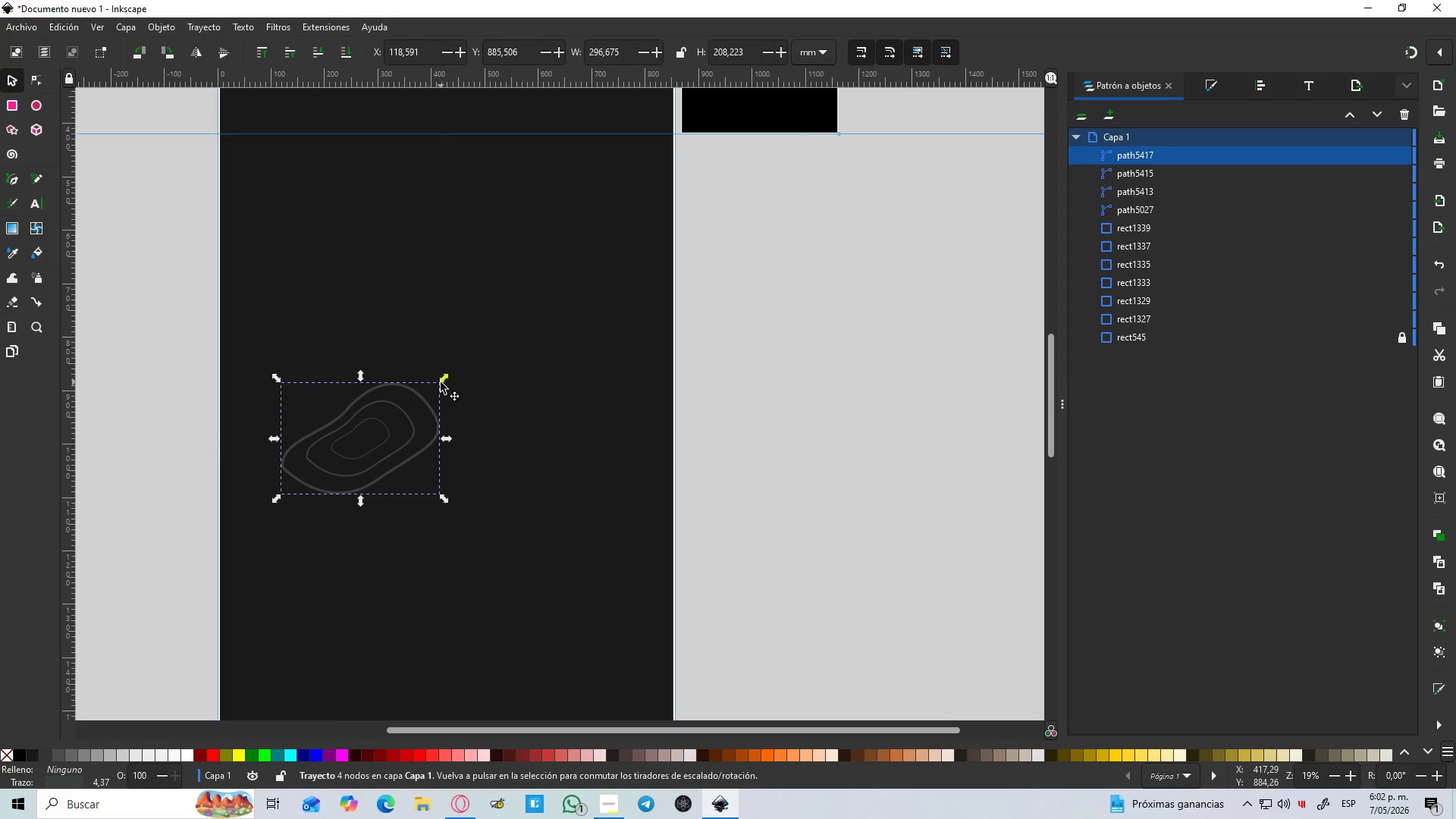 
hold_key(key=ShiftLeft, duration=1.47)
left_click_drag(start_coordinate=[442, 383], to_coordinate=[471, 365])
 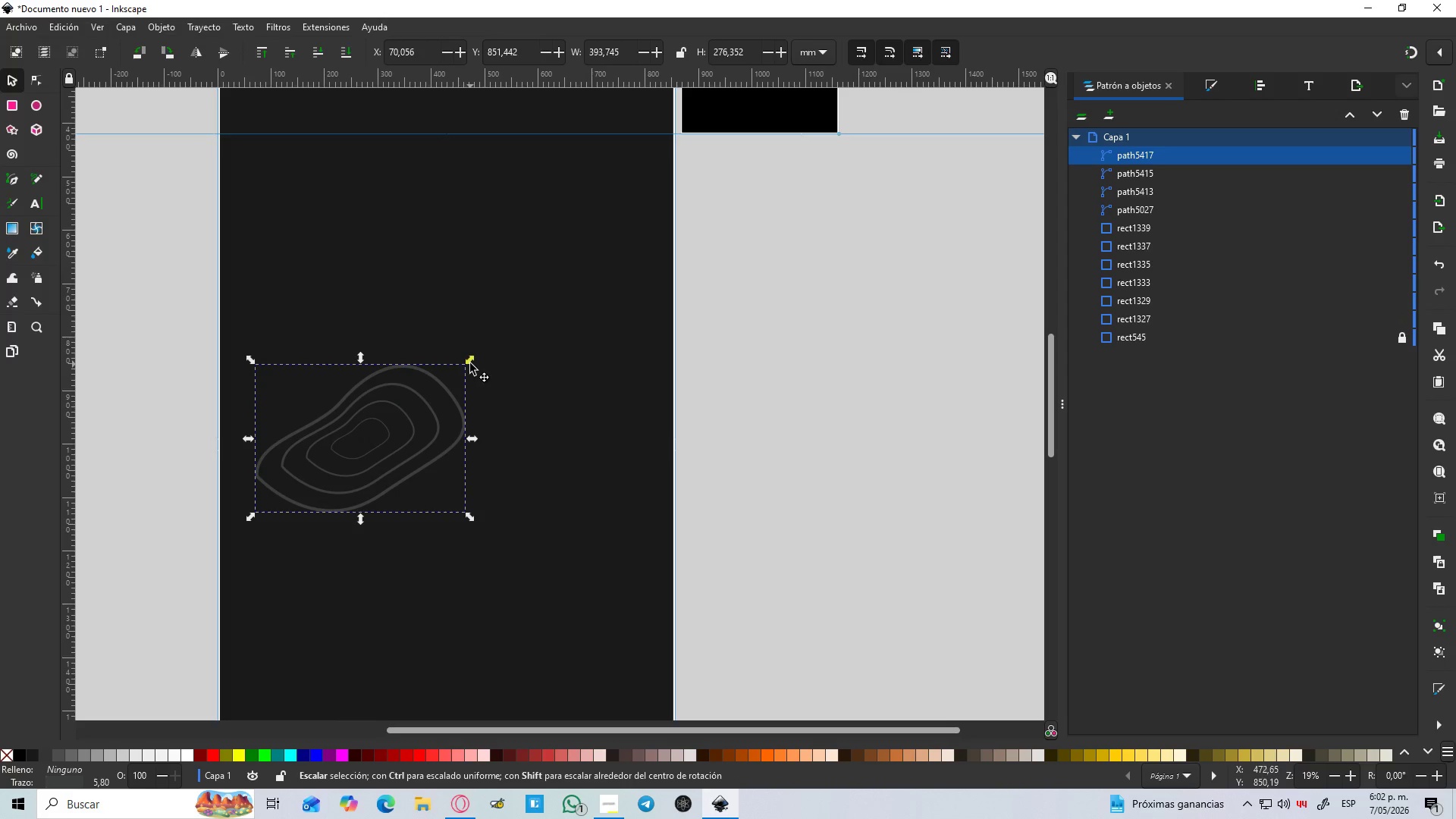 
key(Control+D)
 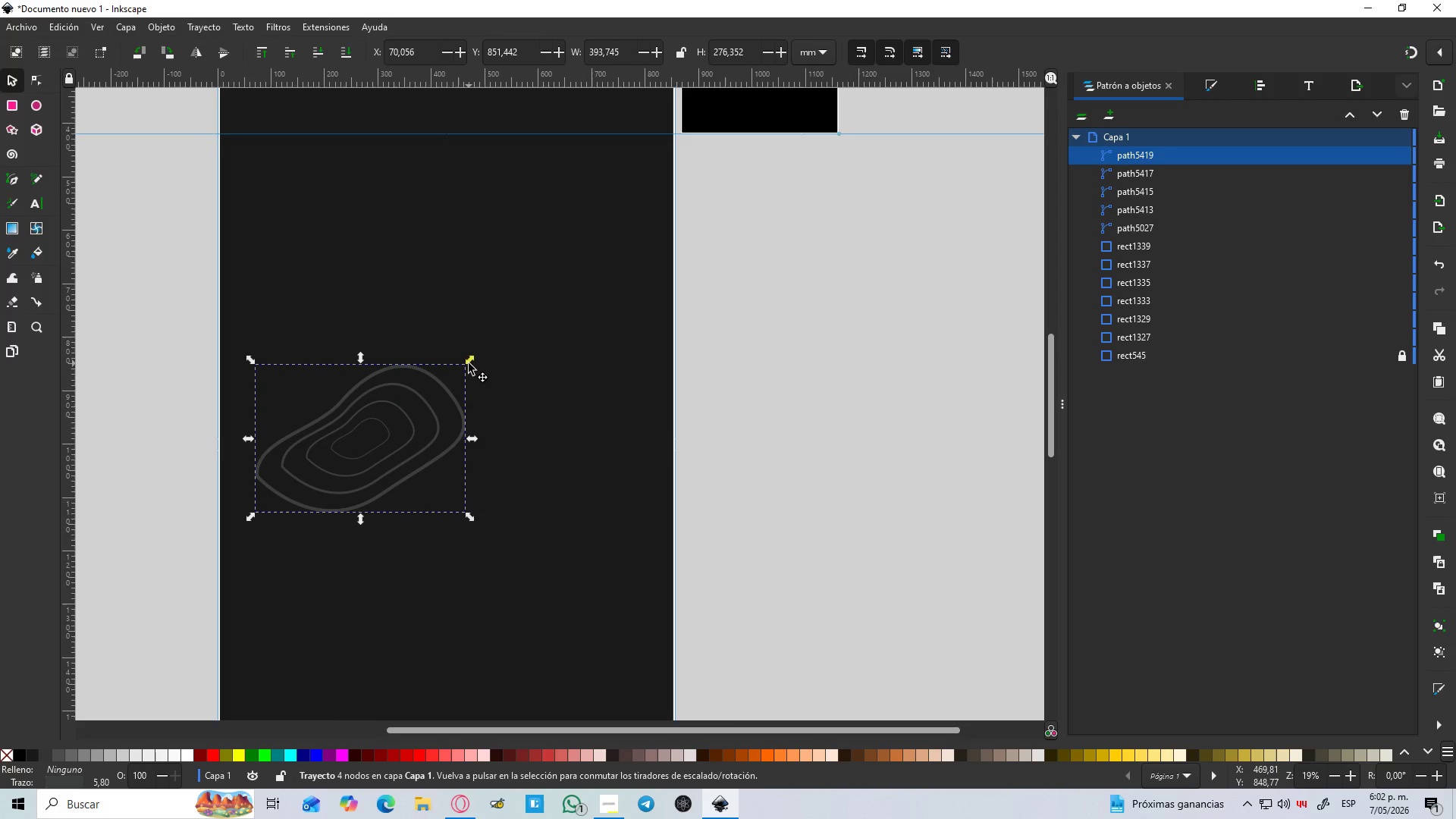 
left_click_drag(start_coordinate=[469, 363], to_coordinate=[503, 341])
 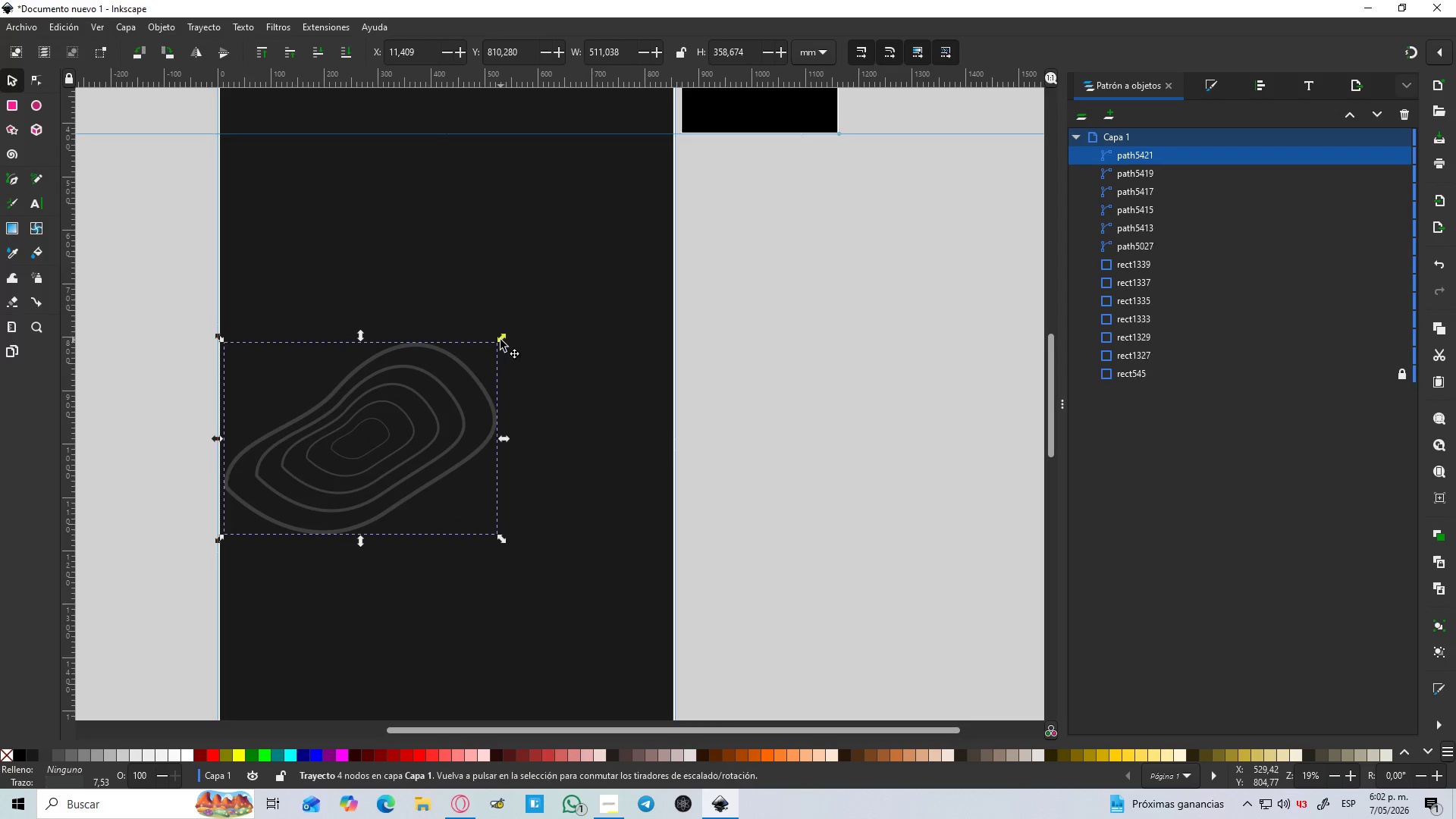 
hold_key(key=ShiftLeft, duration=1.5)
 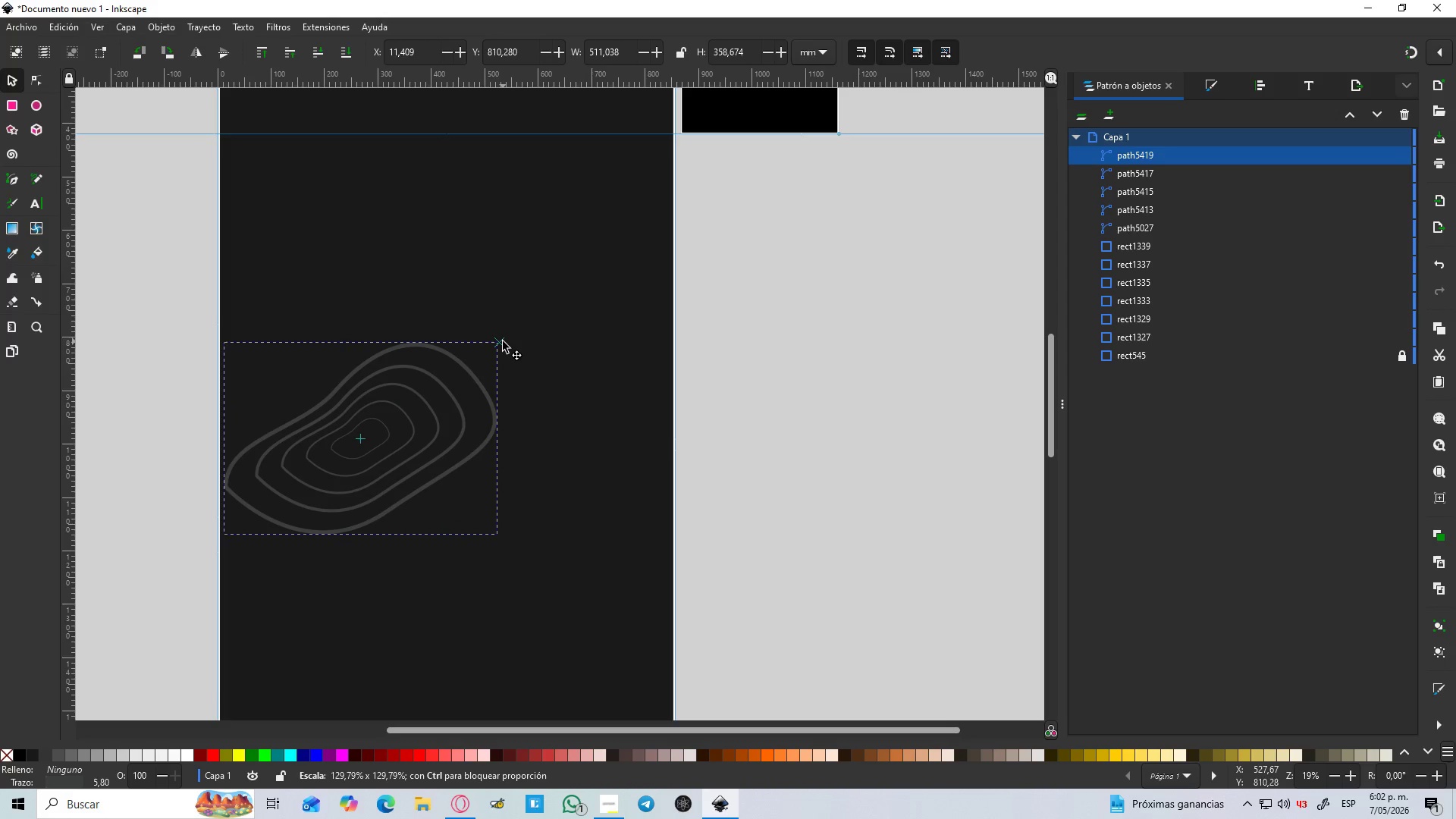 
hold_key(key=ShiftLeft, duration=0.66)
 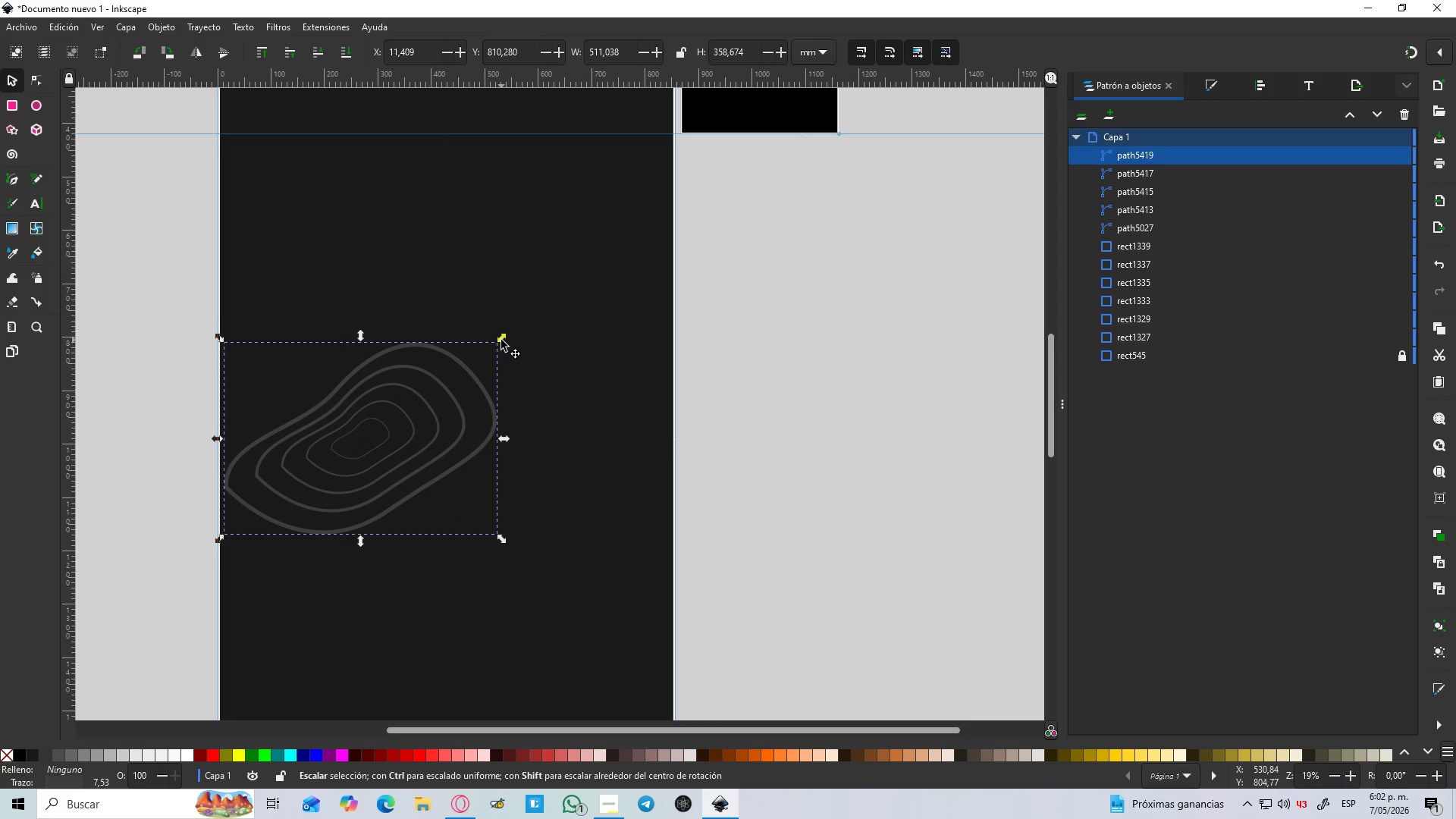 
key(Control+D)
 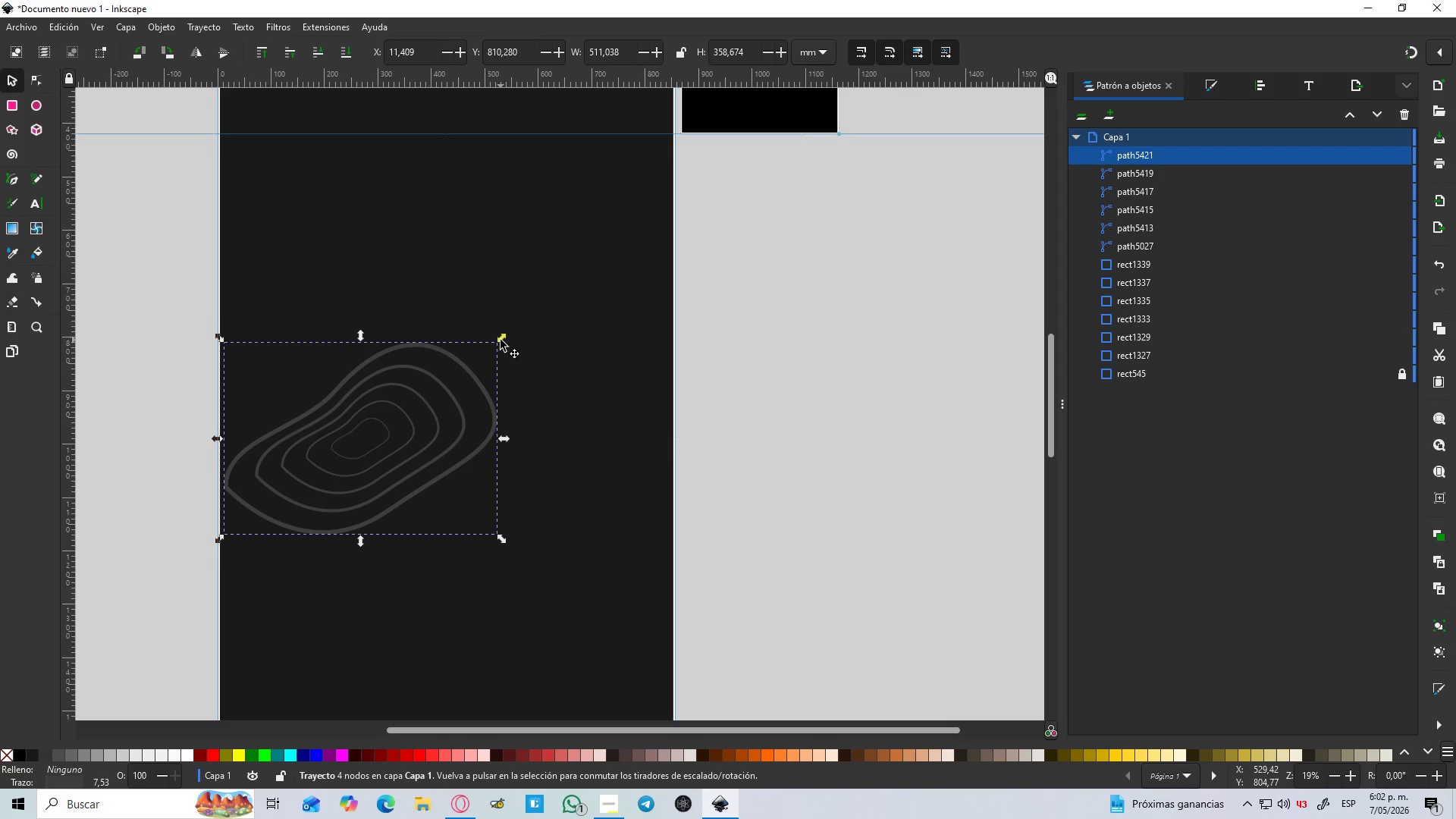 
left_click_drag(start_coordinate=[500, 340], to_coordinate=[546, 304])
 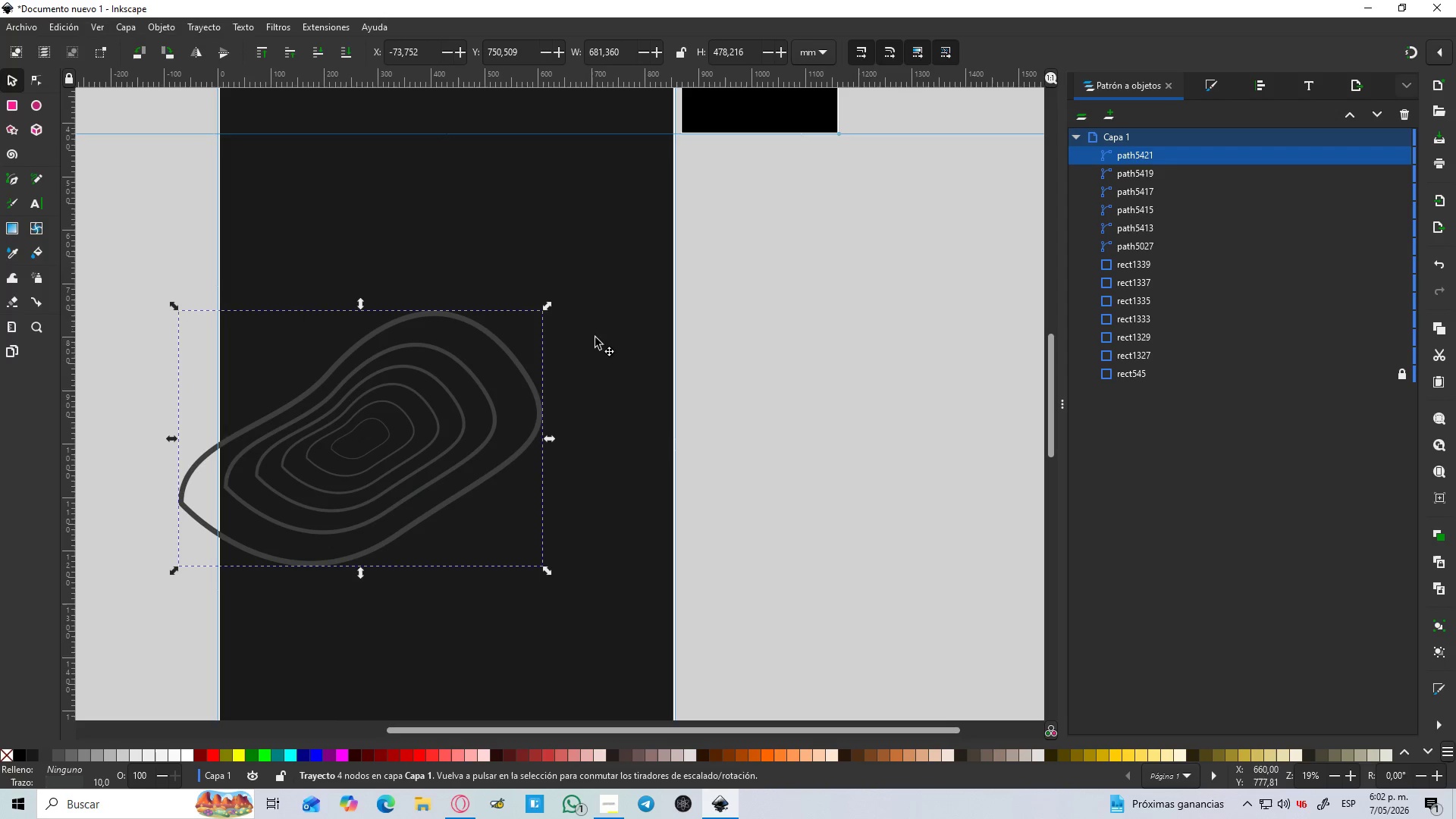 
hold_key(key=ShiftLeft, duration=1.5)
 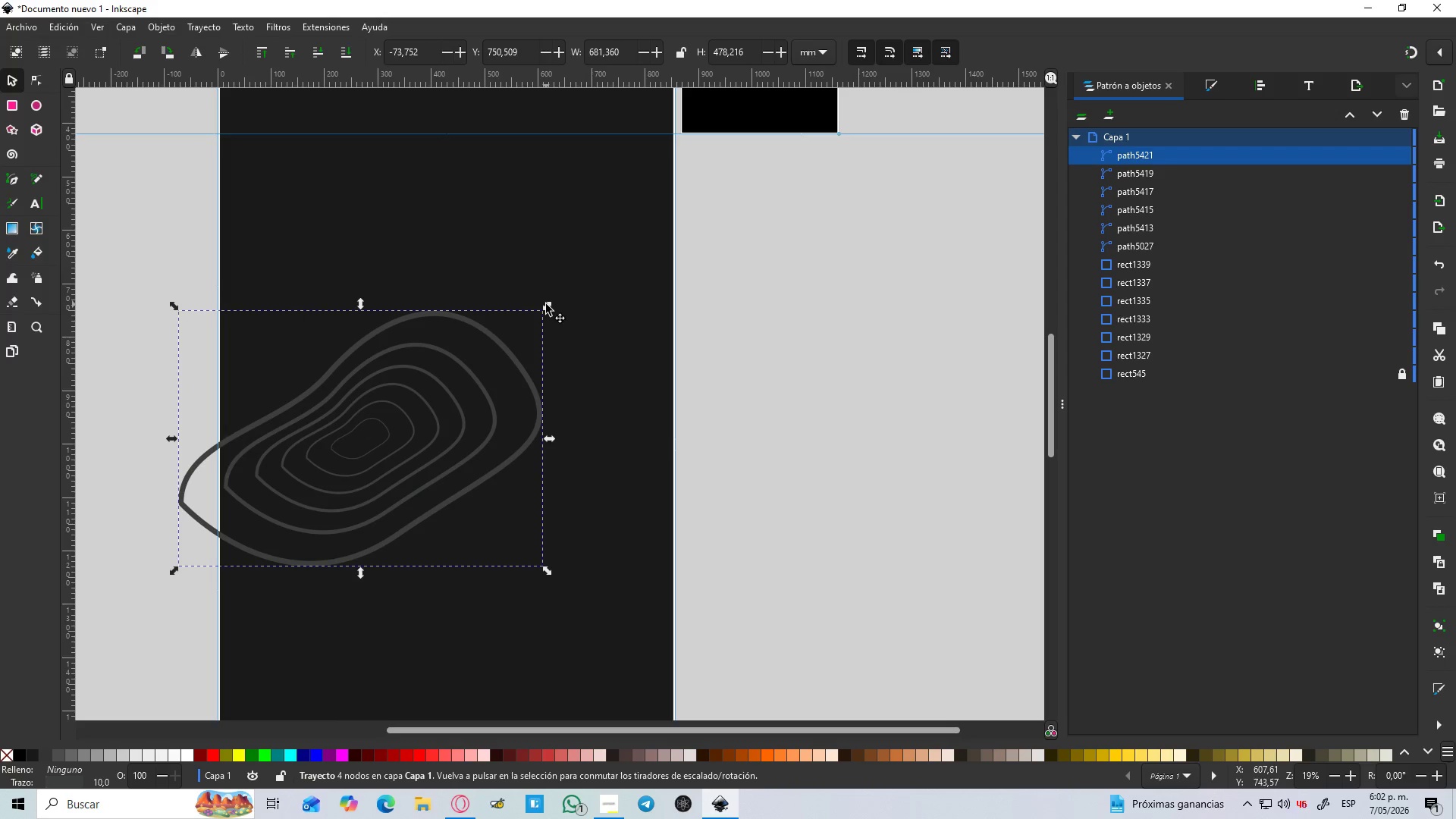 
hold_key(key=ShiftLeft, duration=0.31)
 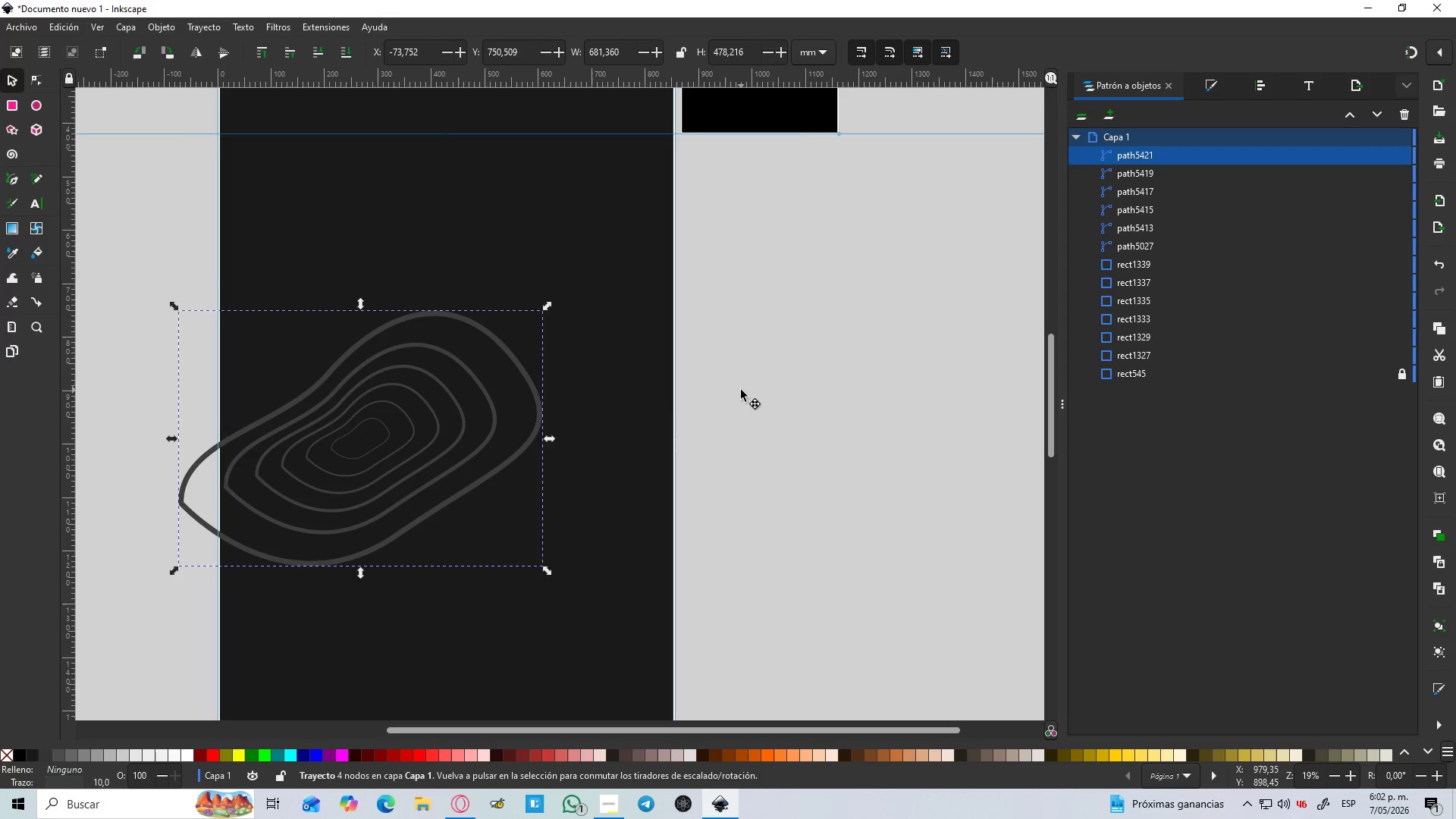 
hold_key(key=ControlLeft, duration=1.5)
scroll: coordinate [747, 391], scroll_direction: down, amount: 3.0
 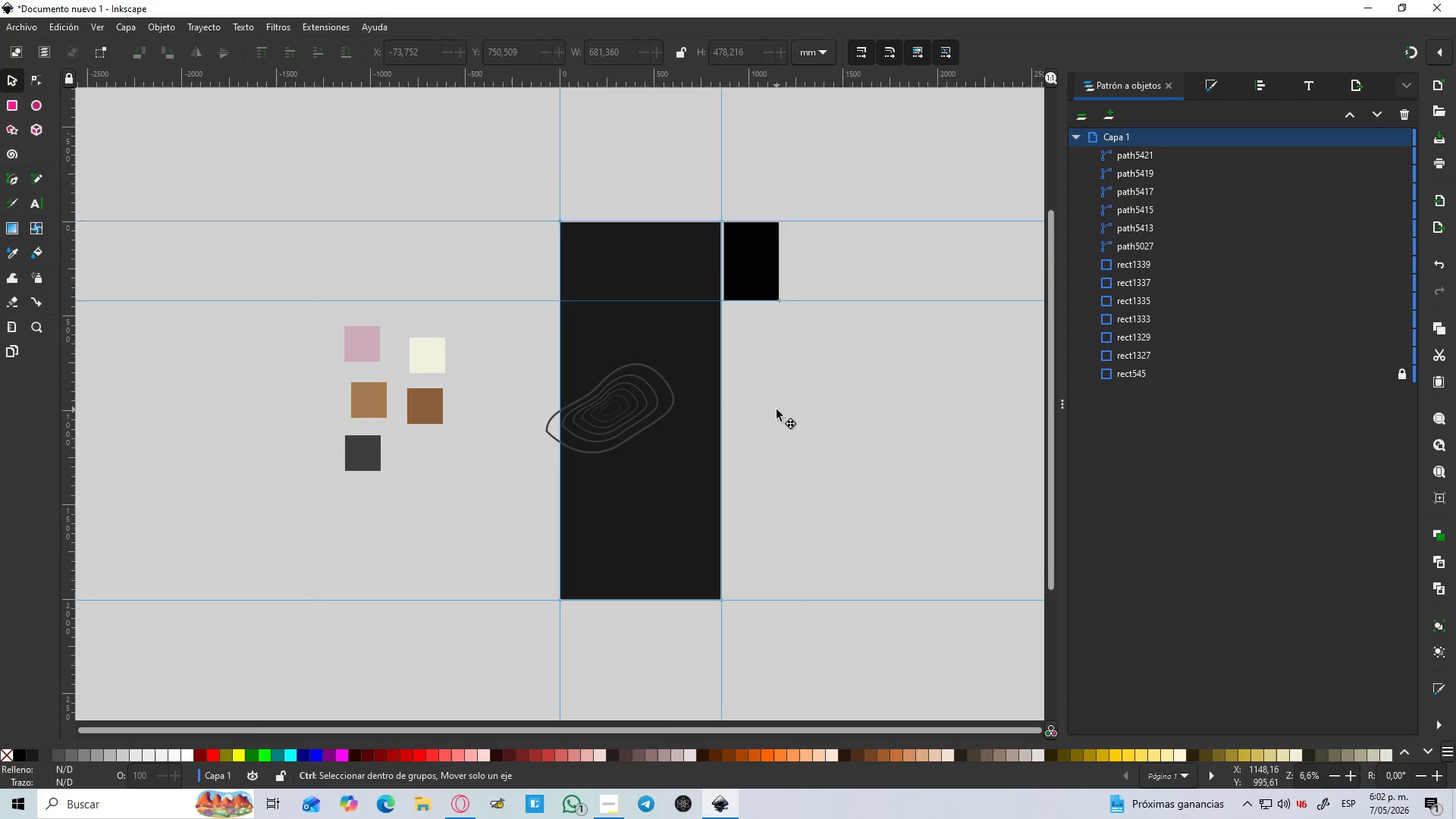 
scroll: coordinate [777, 410], scroll_direction: up, amount: 2.0
 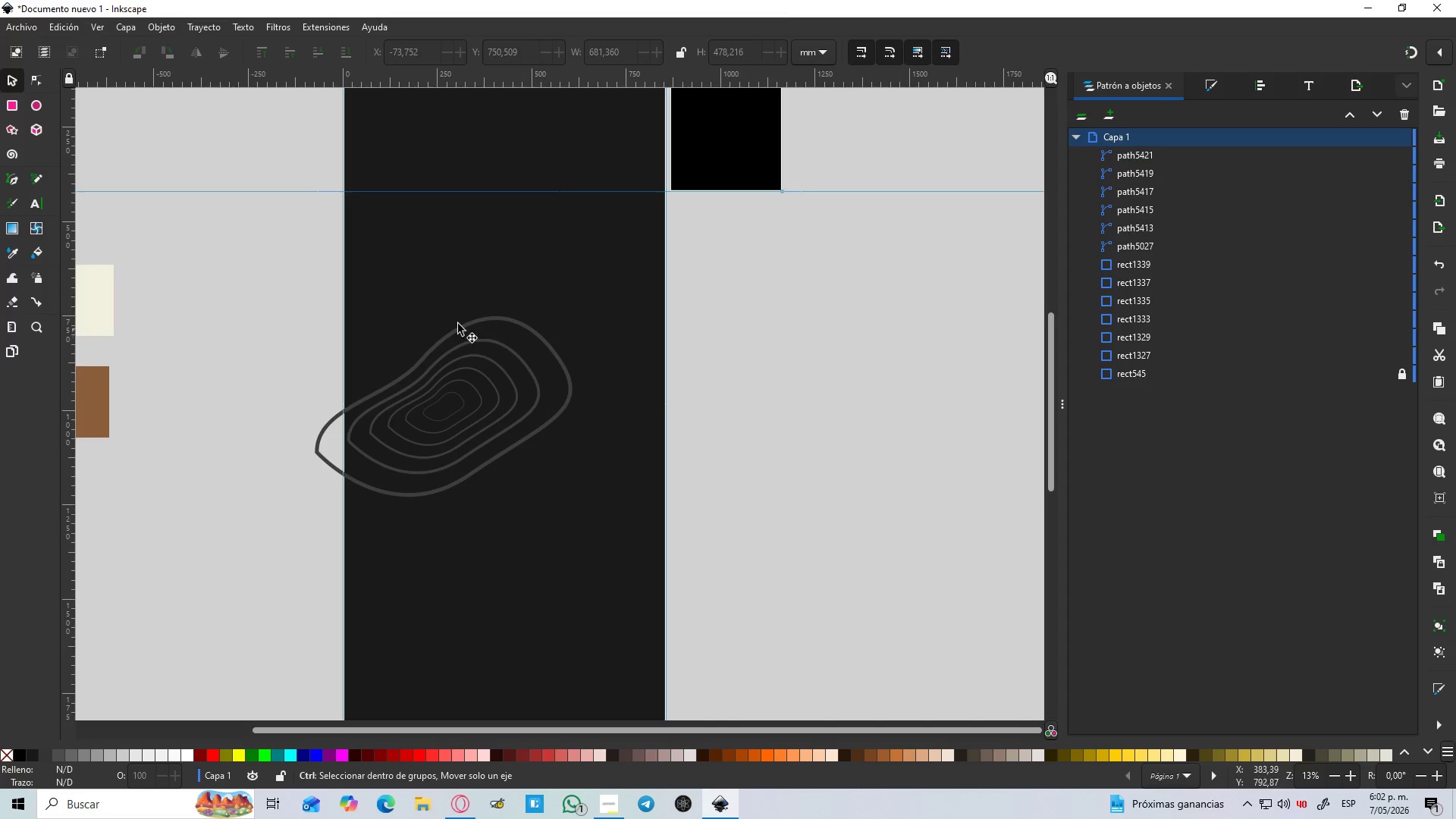 
hold_key(key=ControlLeft, duration=0.69)
scroll: coordinate [398, 310], scroll_direction: up, amount: 1.0
 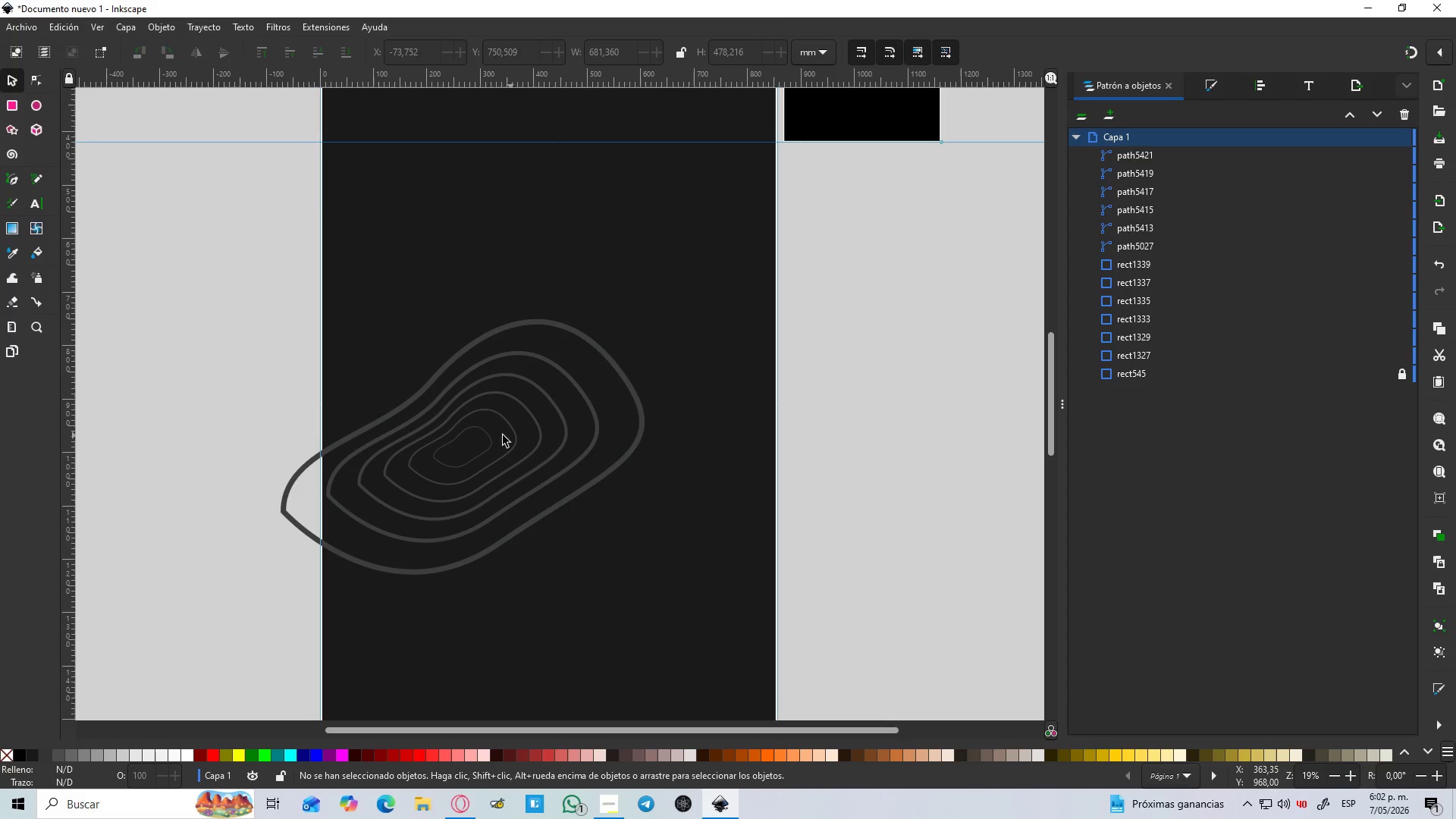 
left_click([490, 444])
 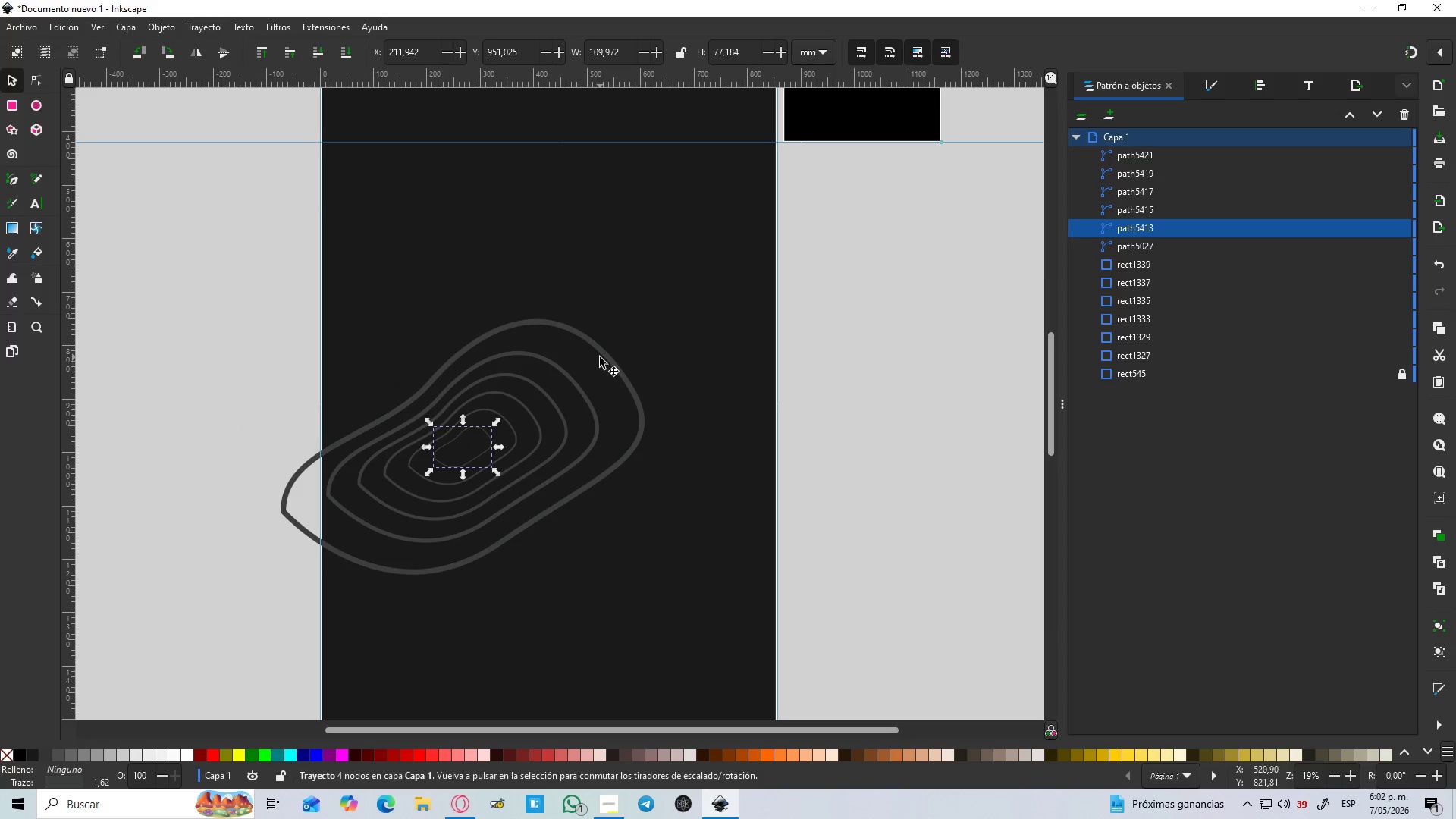 
left_click([610, 354])
 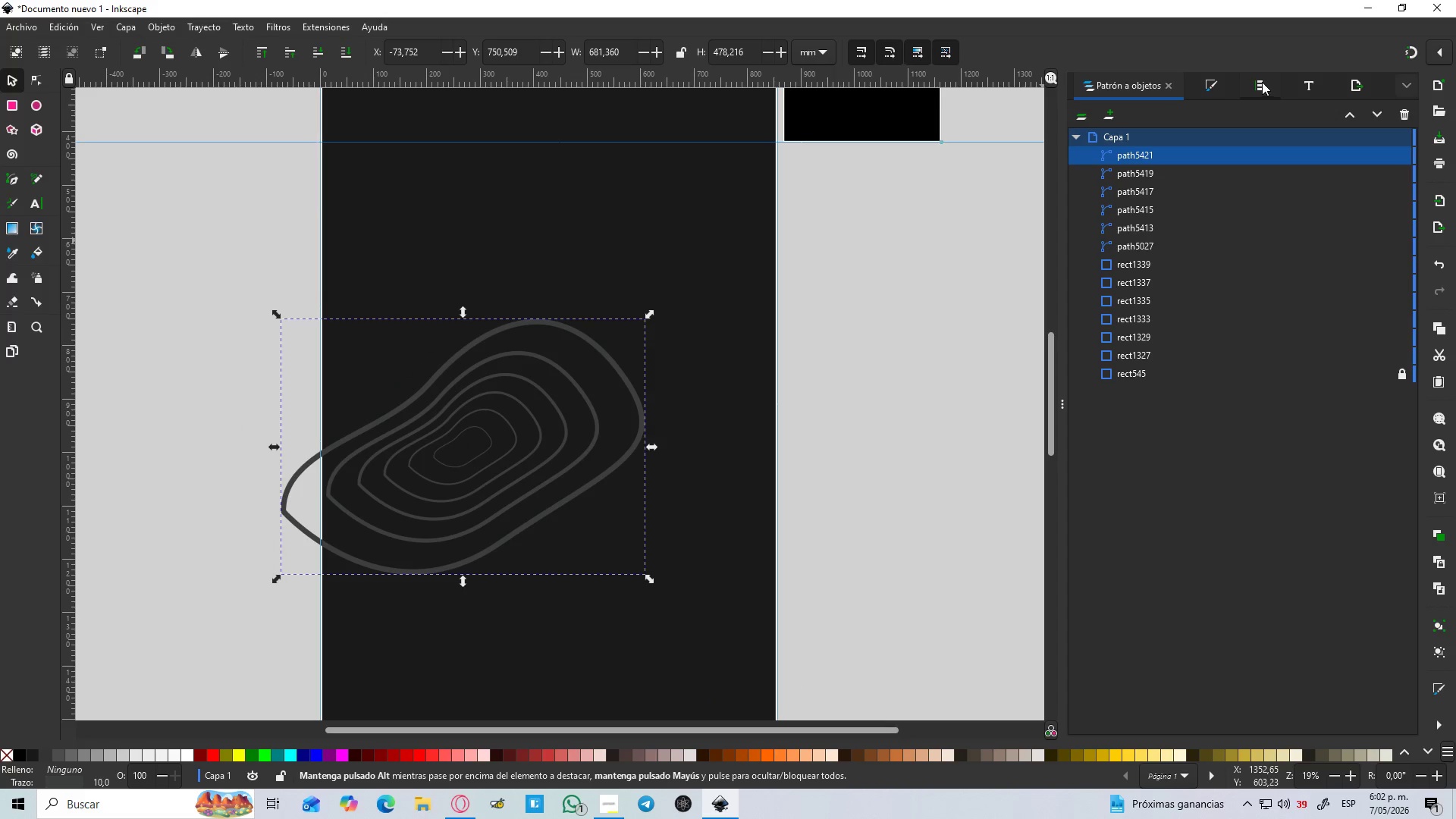 
left_click([1214, 86])
 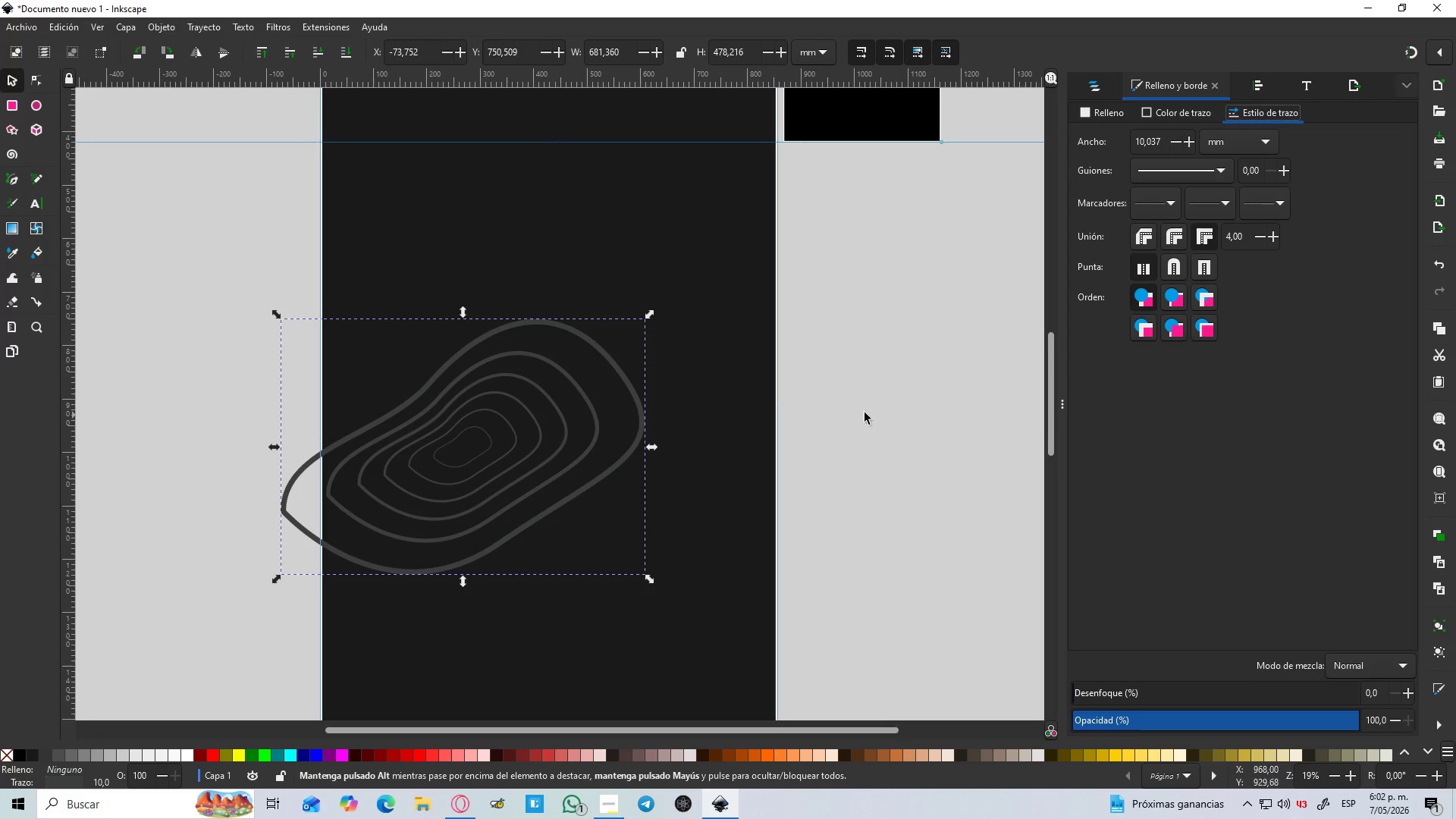 
left_click([579, 397])
 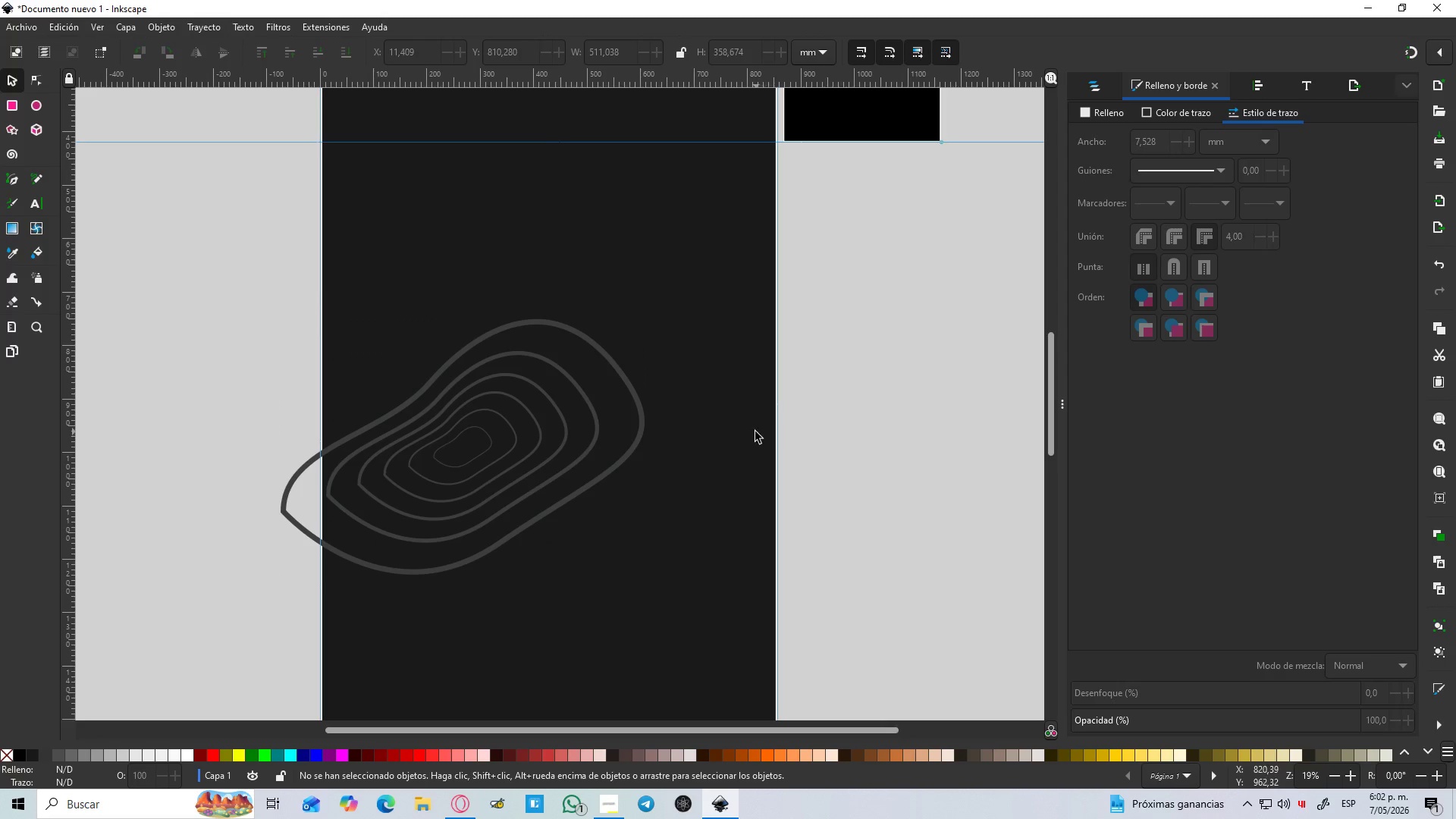 
left_click_drag(start_coordinate=[898, 629], to_coordinate=[206, 259])
 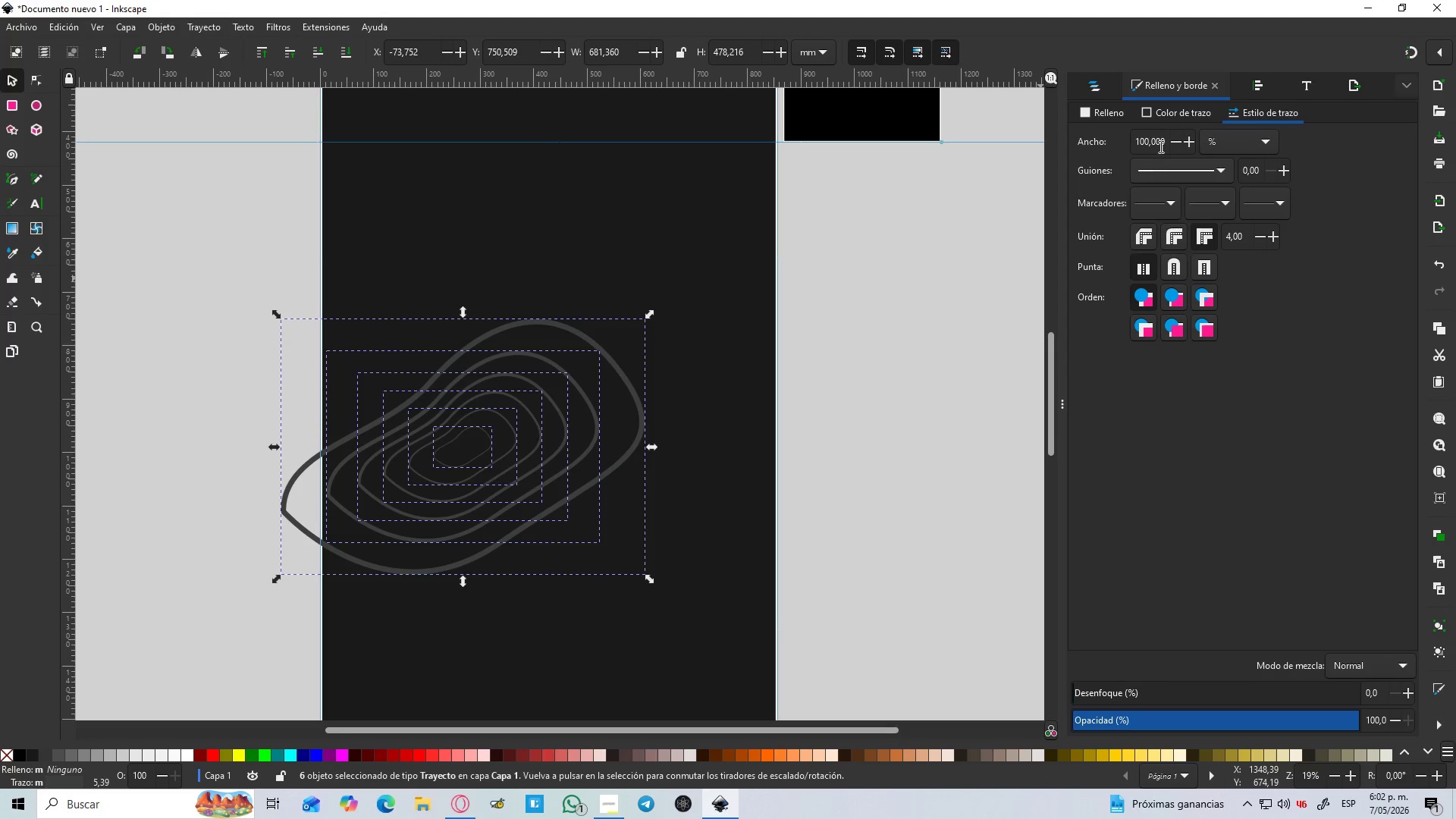 
left_click_drag(start_coordinate=[1164, 138], to_coordinate=[1097, 135])
 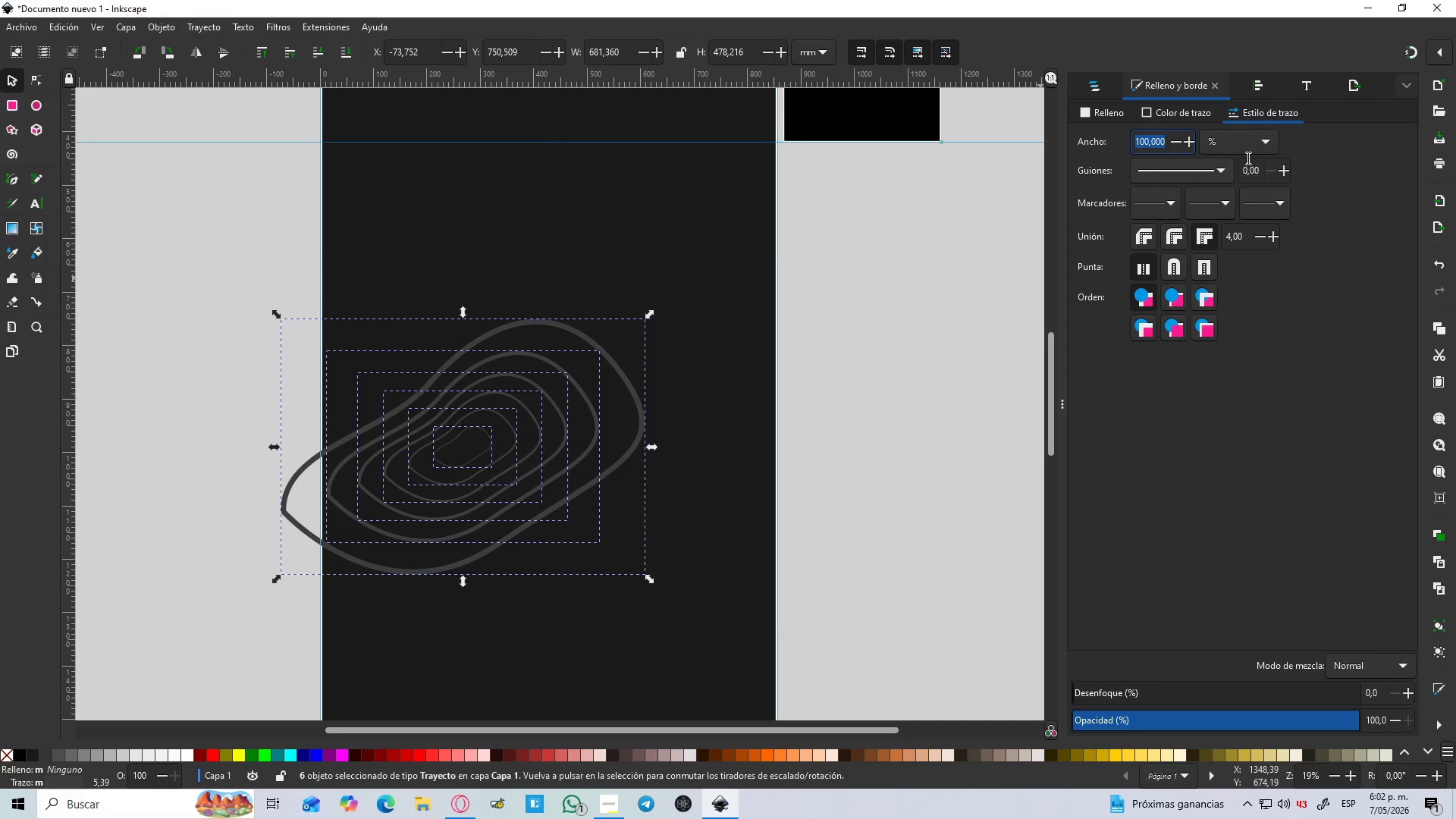 
left_click([1248, 140])
 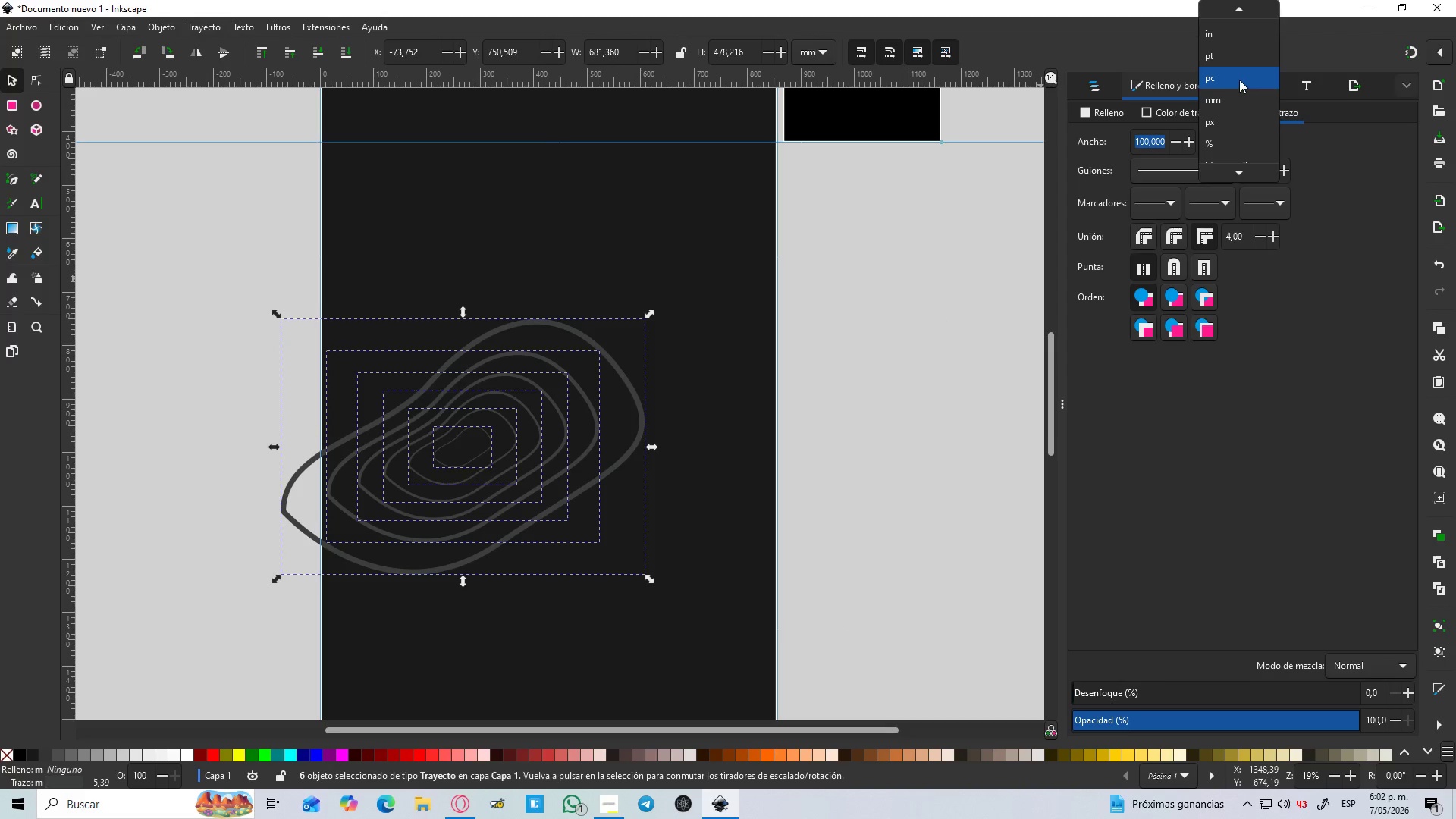 
left_click([1238, 99])
 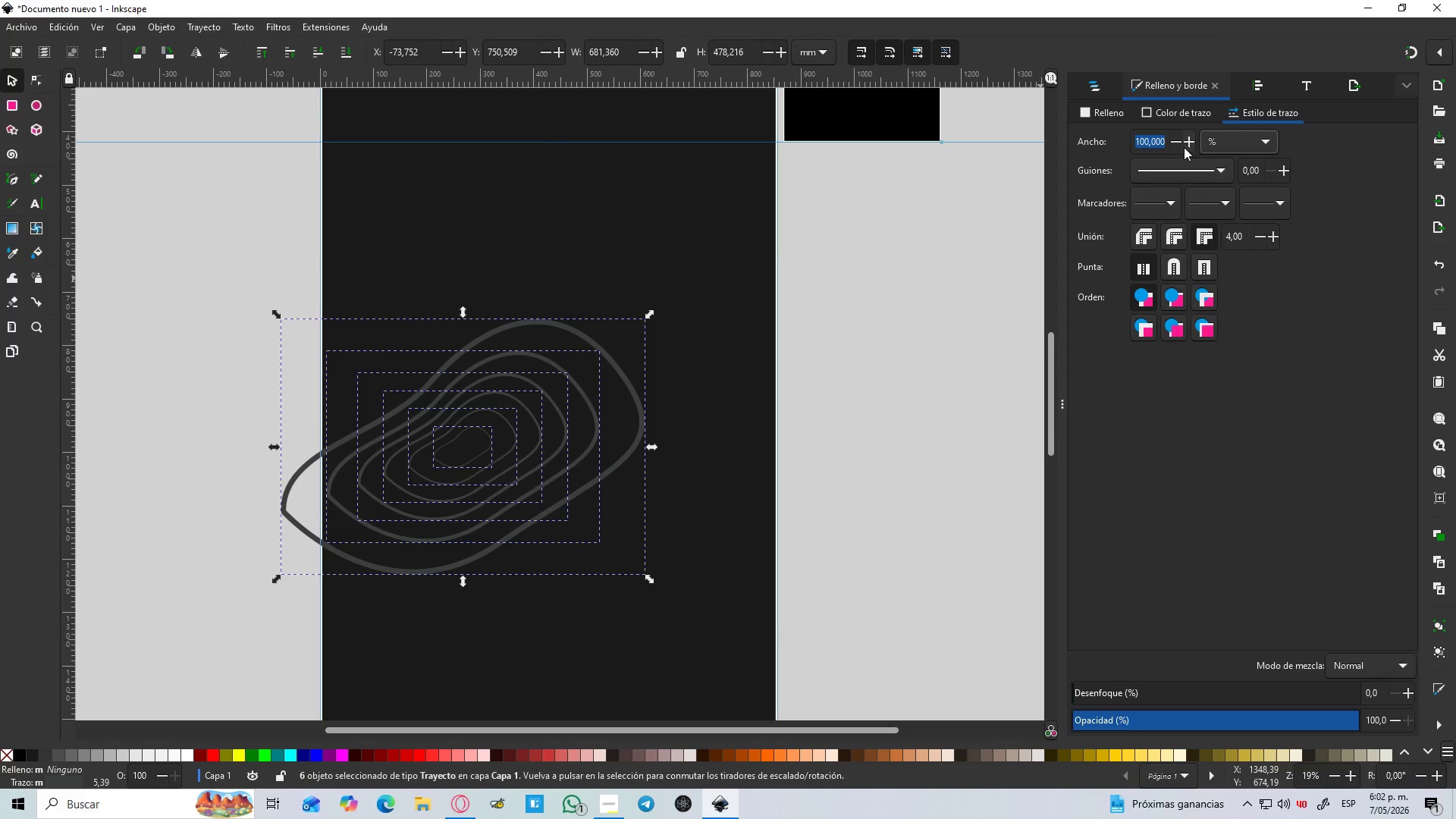 
left_click([1178, 144])
 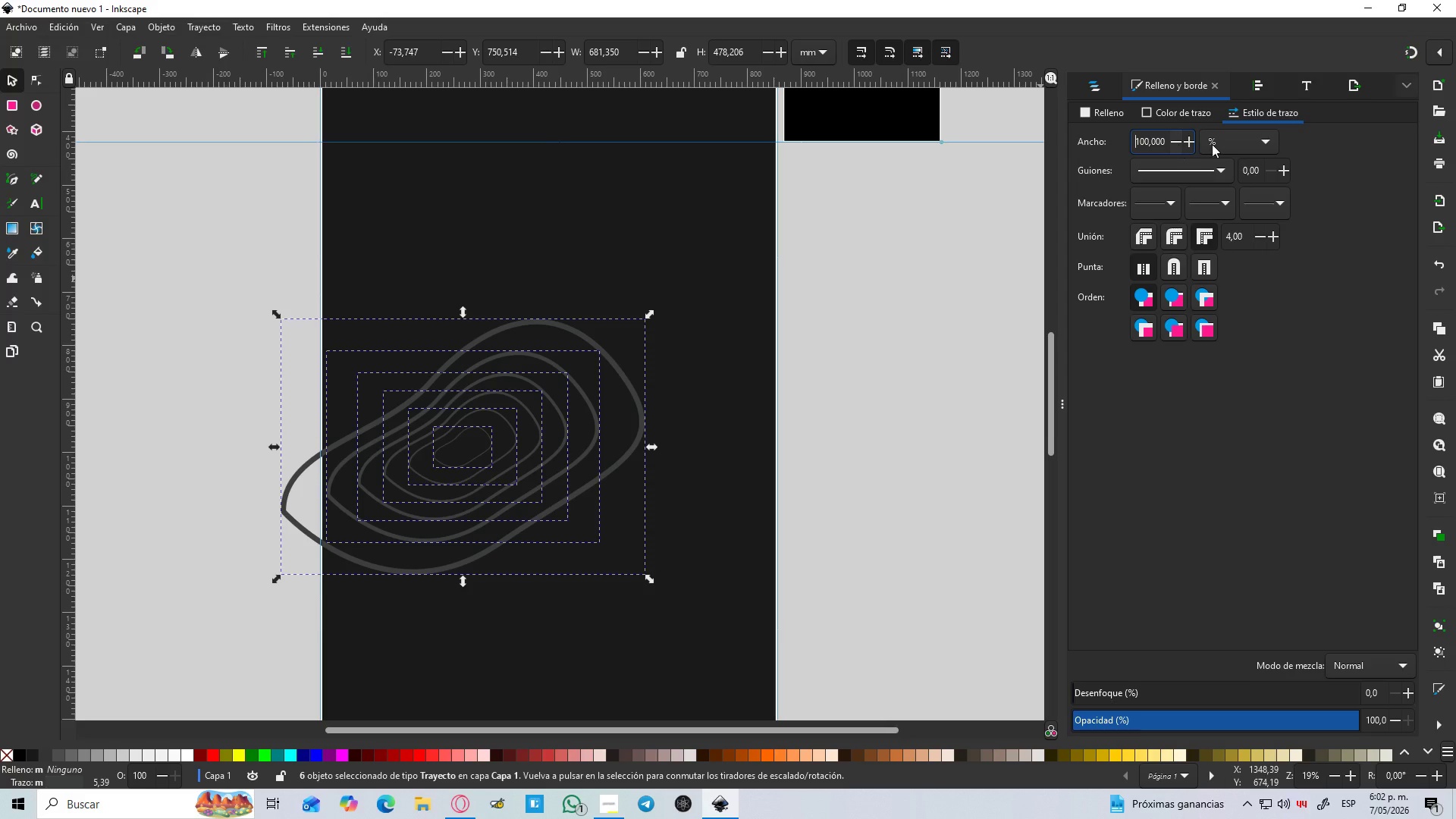 
left_click([1238, 142])
 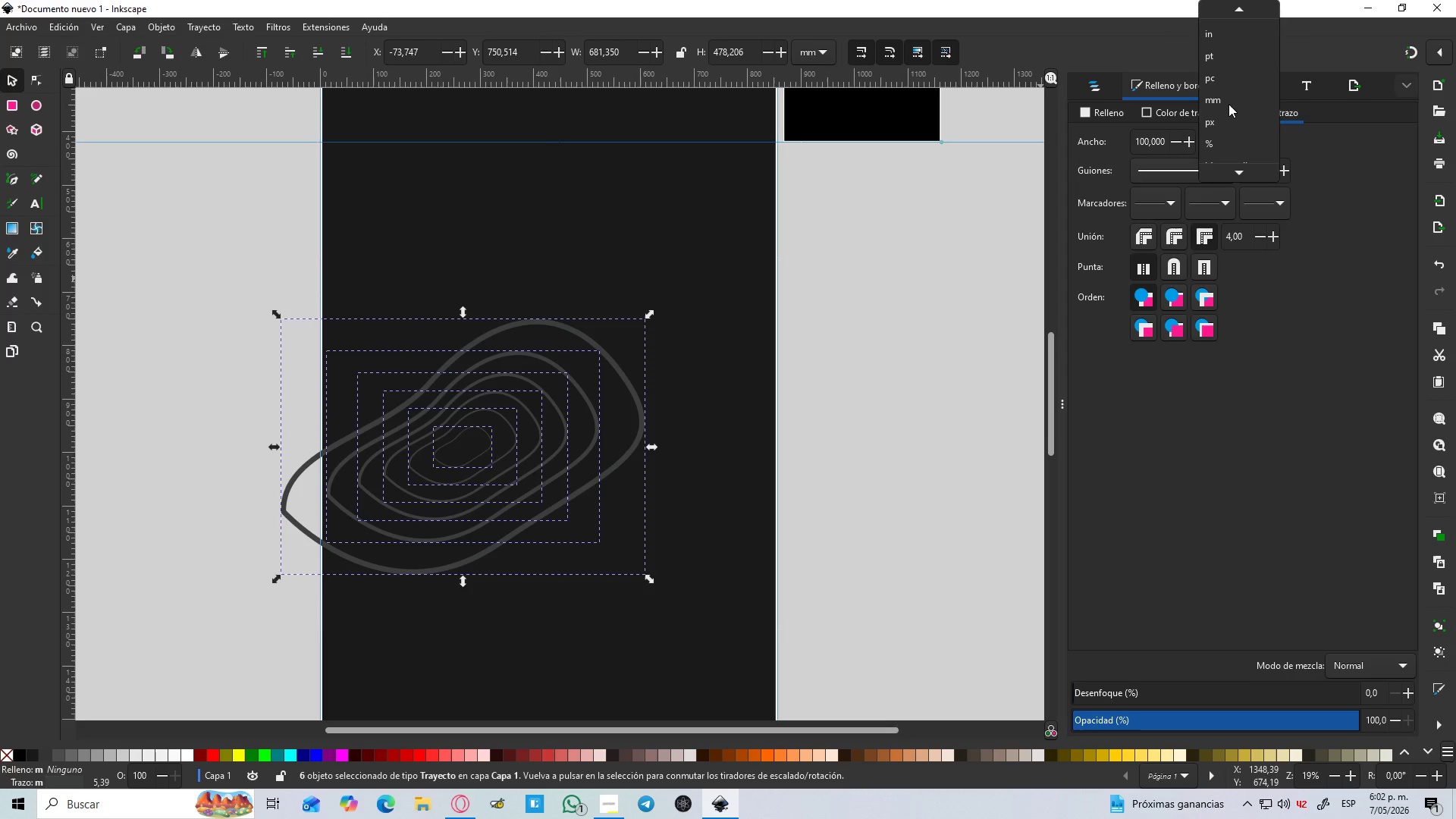 
left_click([1228, 104])
 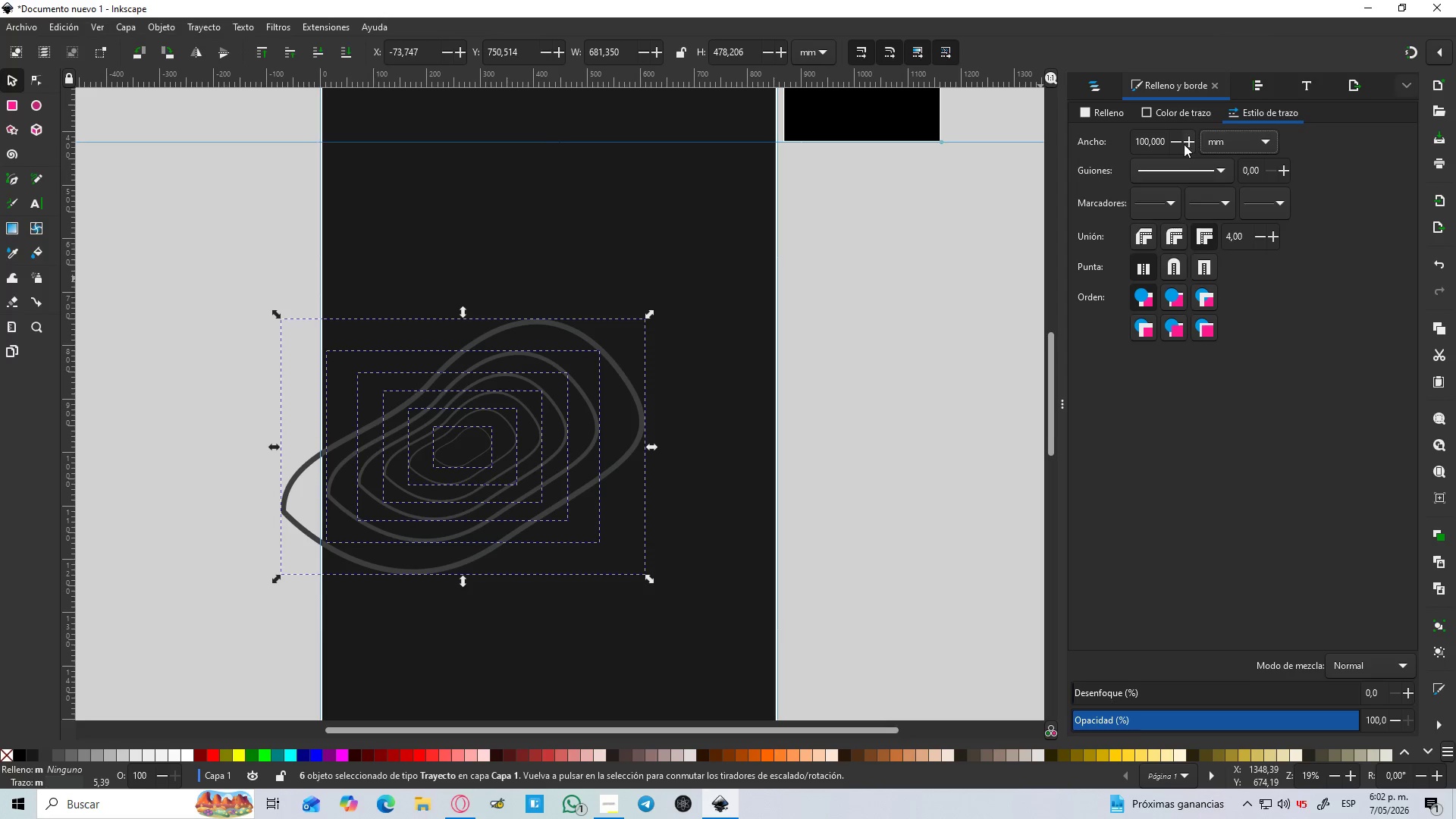 
left_click([1181, 144])
 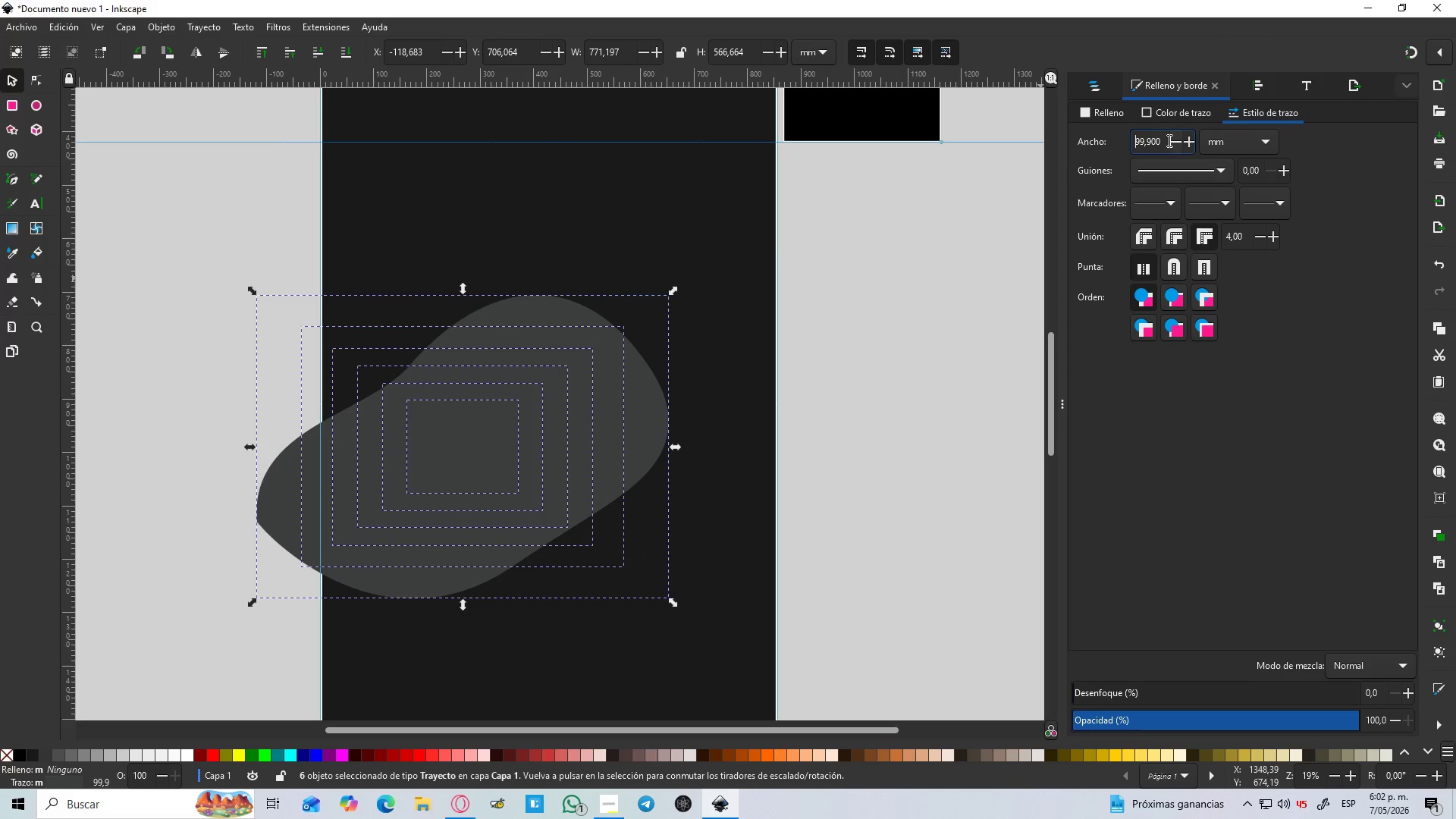 
left_click_drag(start_coordinate=[1167, 140], to_coordinate=[1088, 140])
 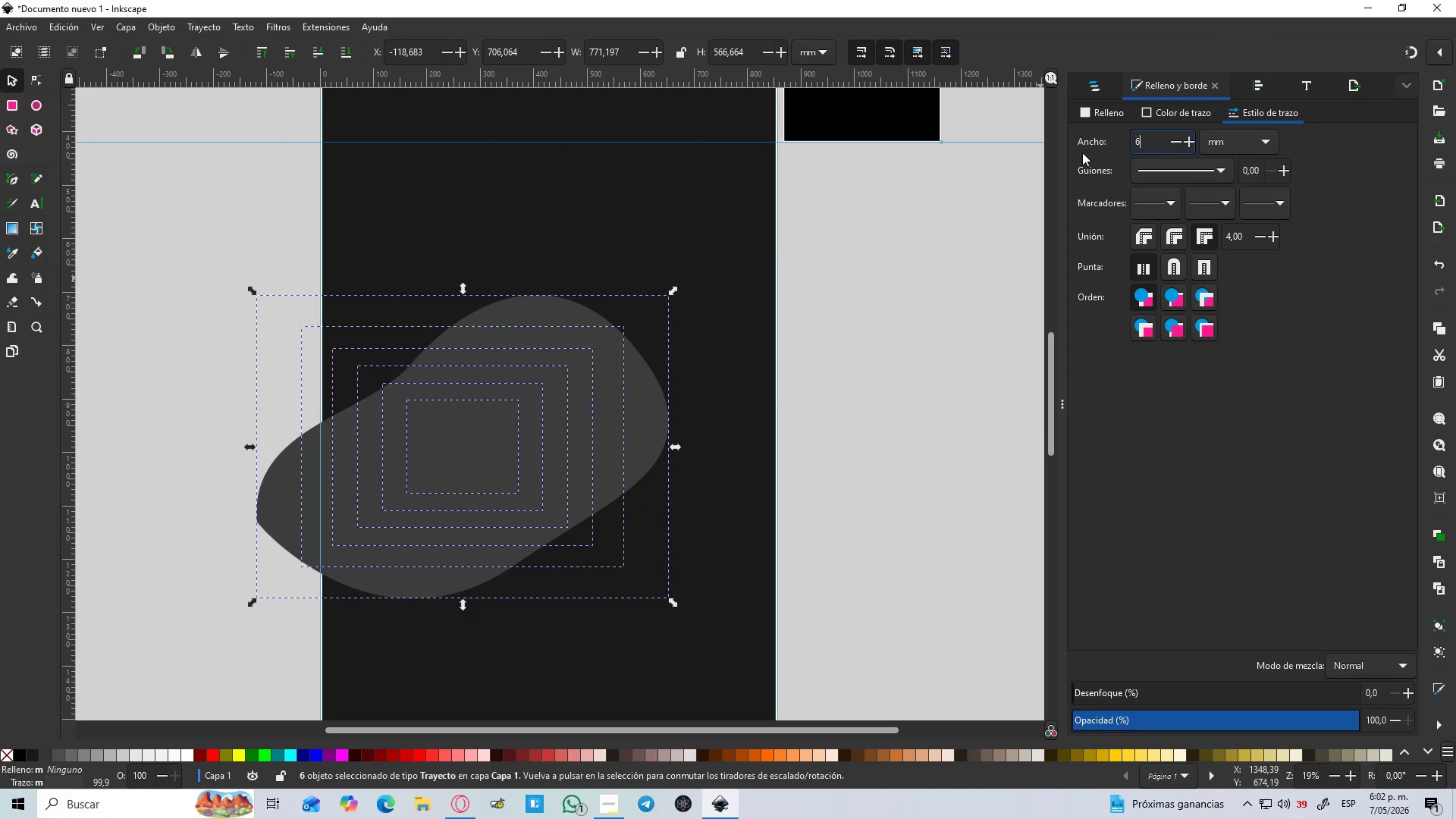 
key(Numpad6)
 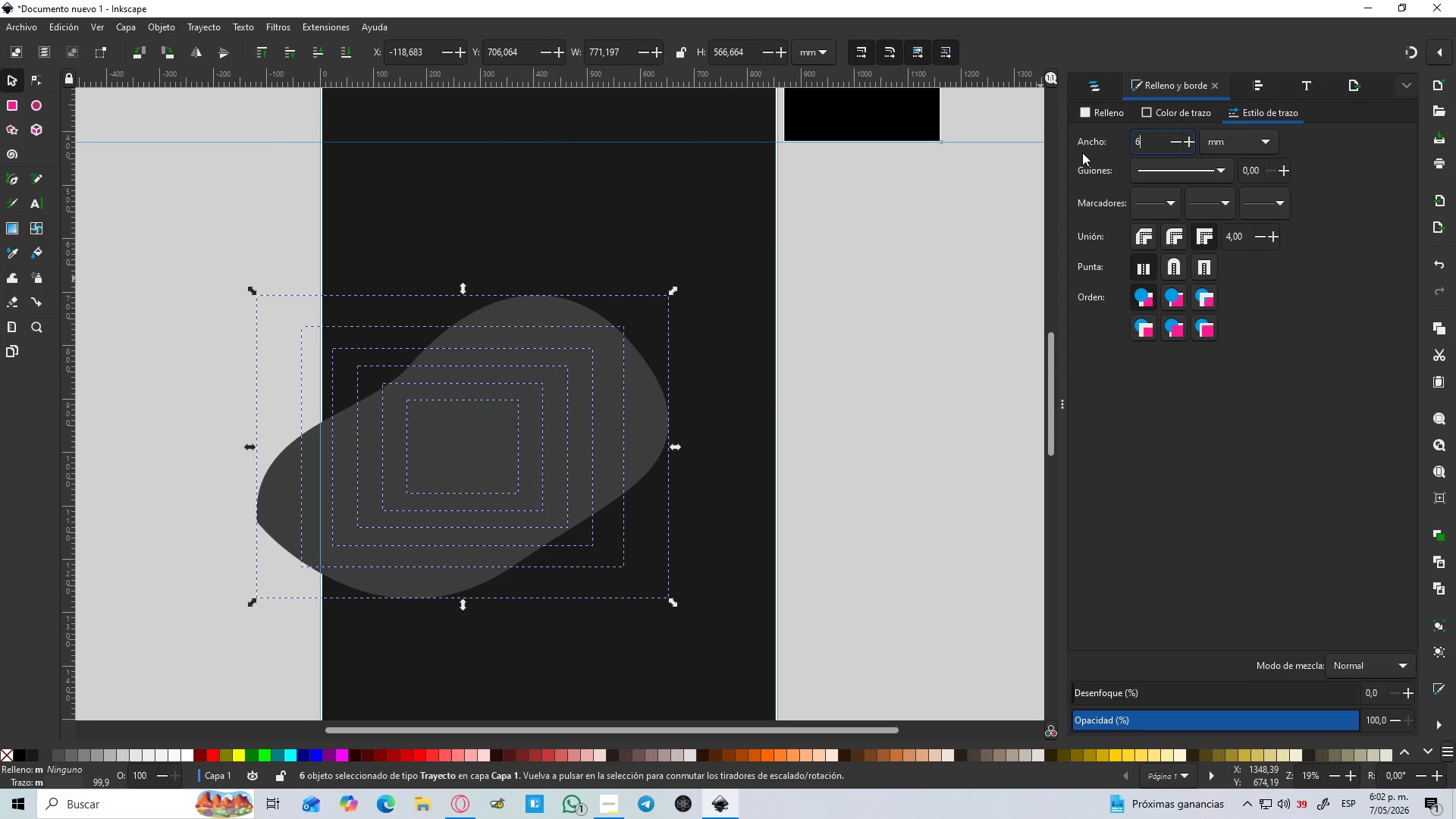 
key(Enter)
 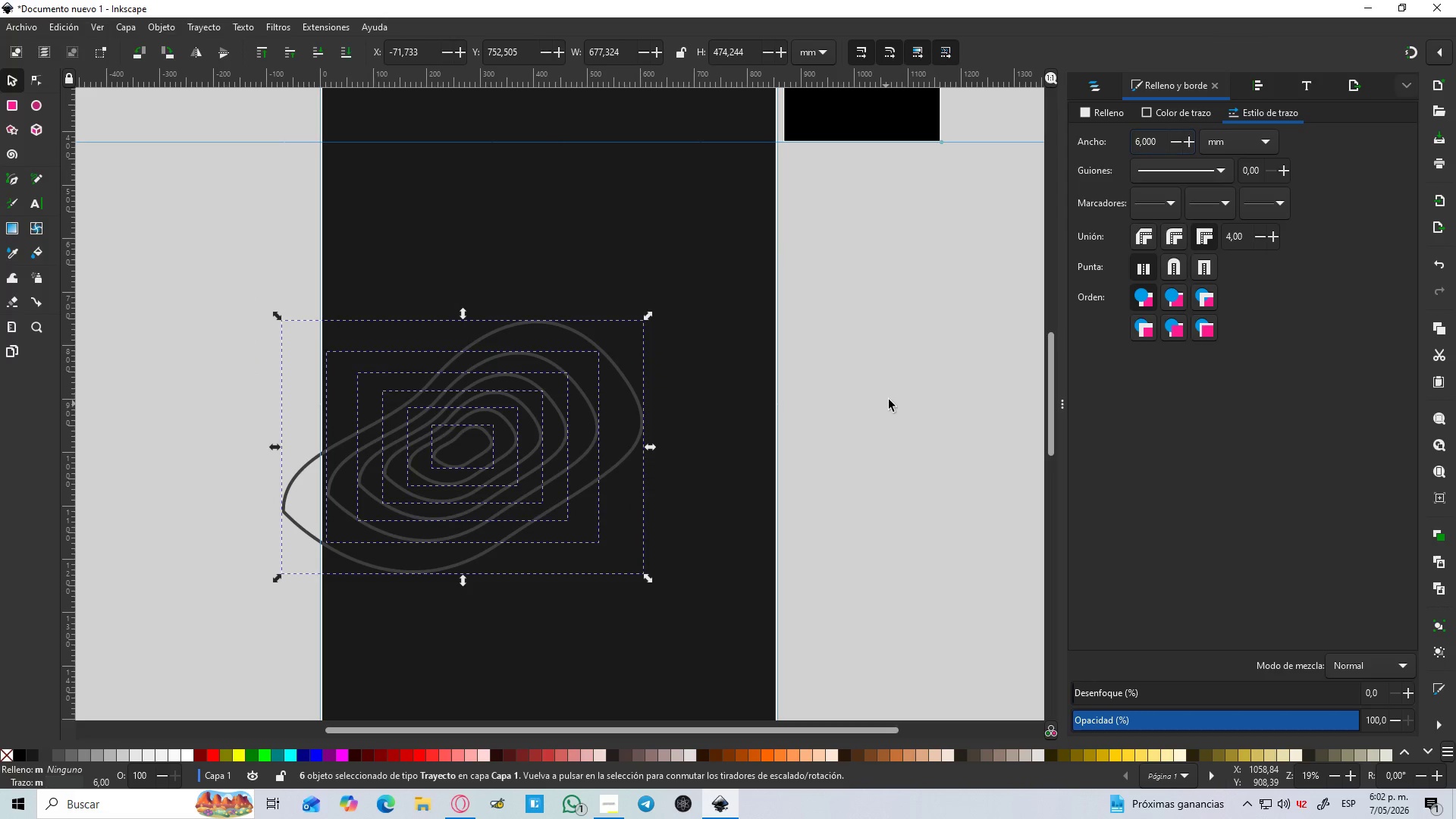 
hold_key(key=ControlLeft, duration=1.47)
scroll: coordinate [880, 426], scroll_direction: down, amount: 3.0
 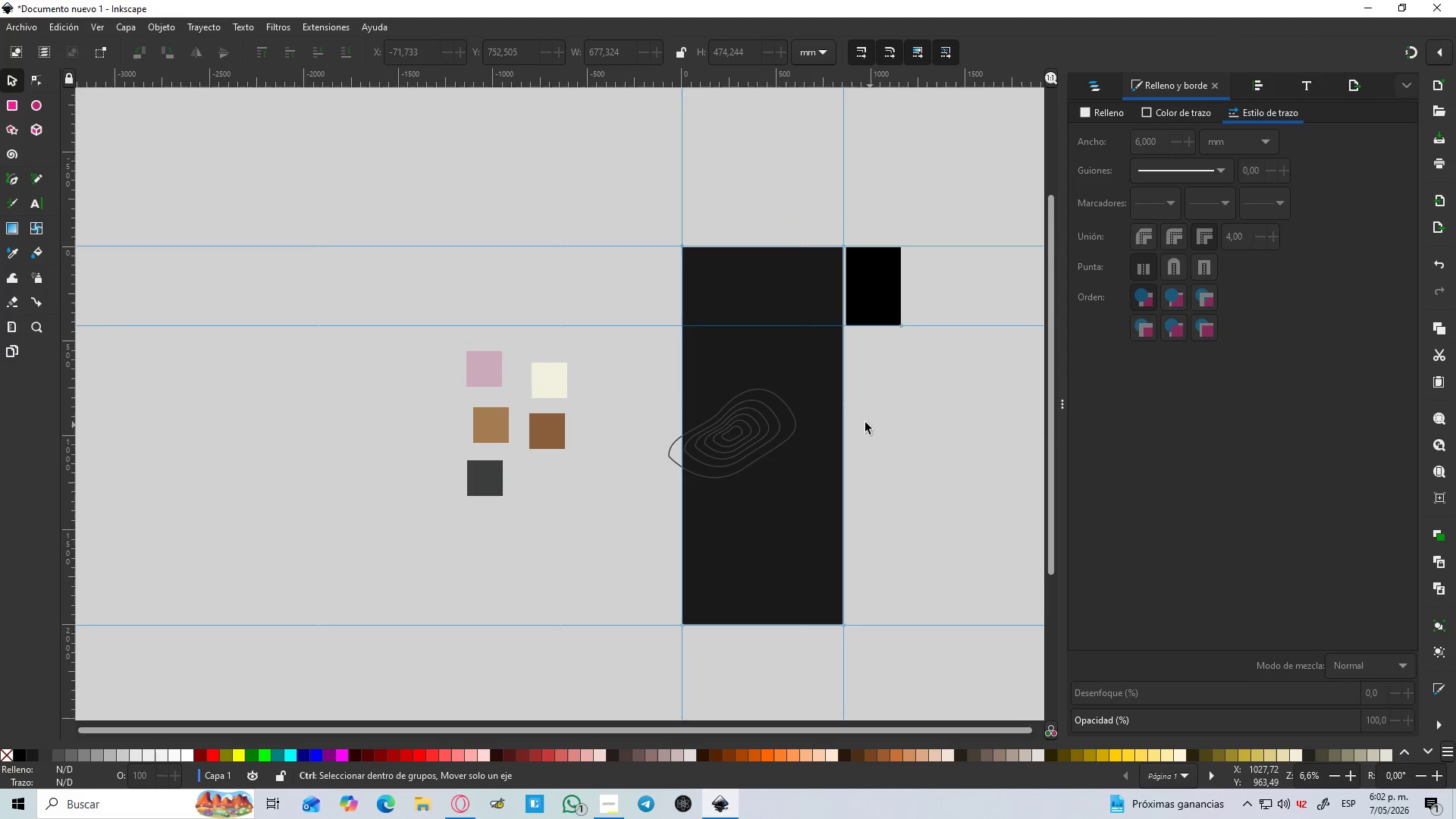 
scroll: coordinate [827, 403], scroll_direction: up, amount: 3.0
 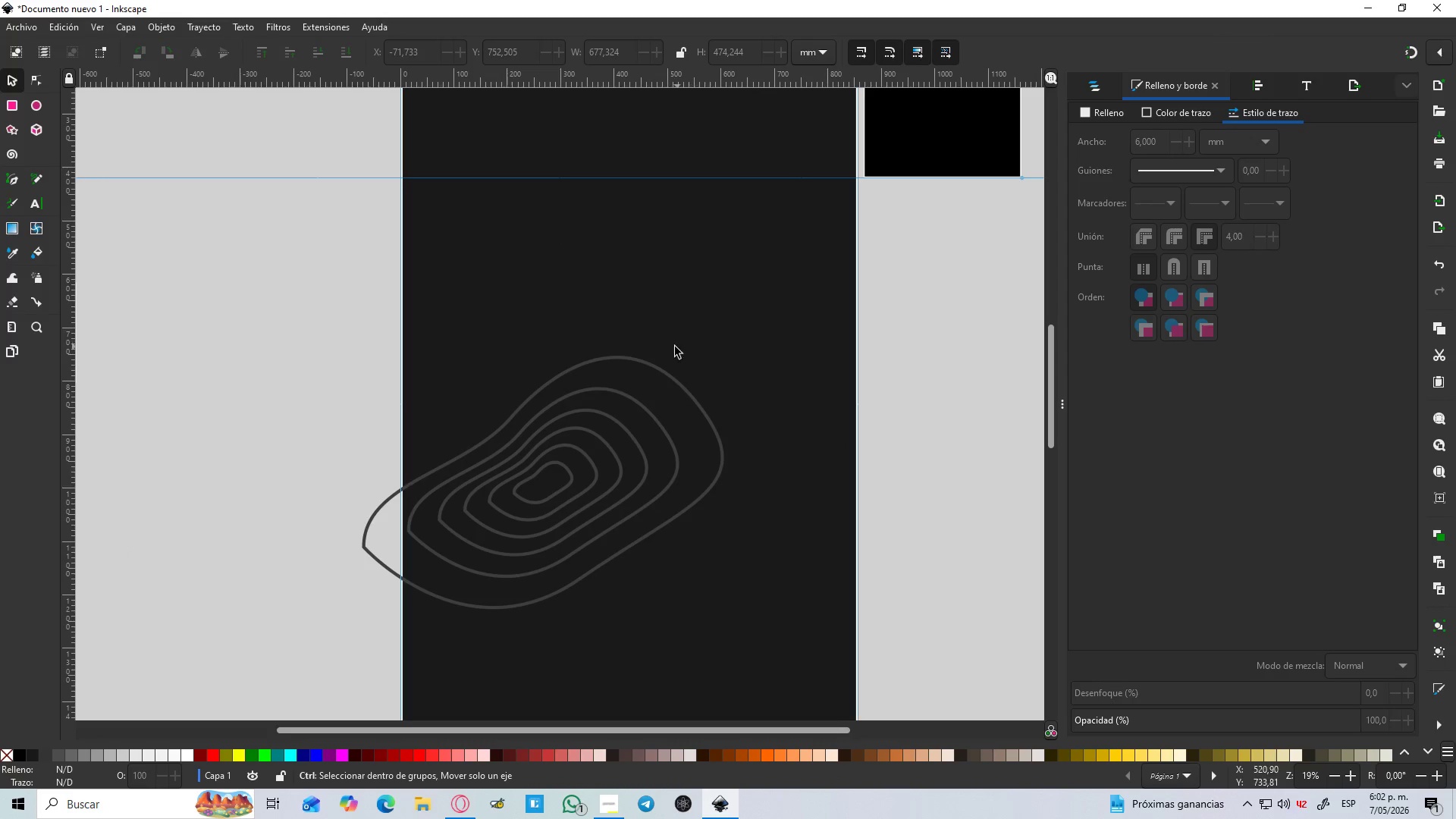 
hold_key(key=ControlLeft, duration=10.08)
 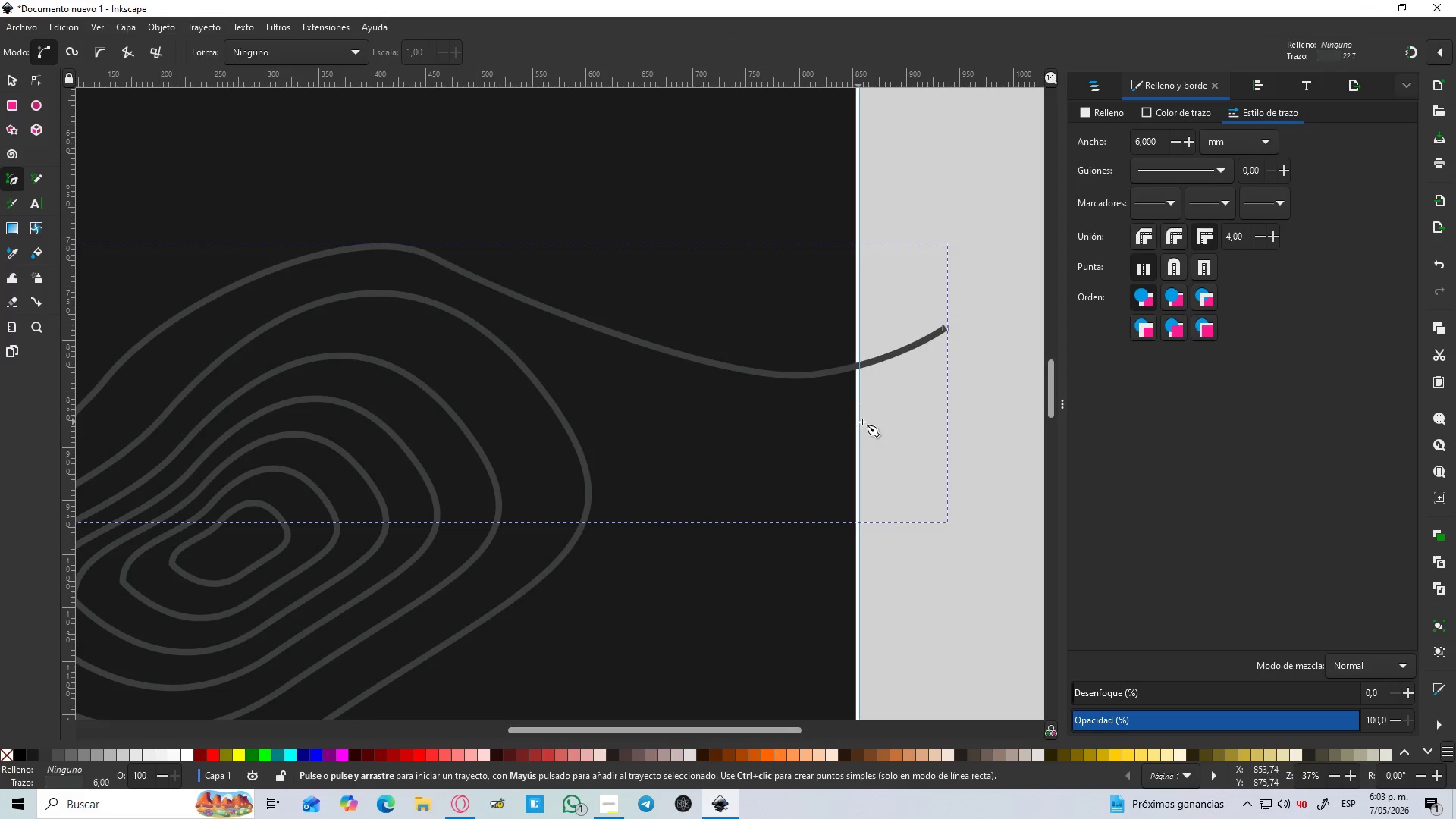 
key(B)
 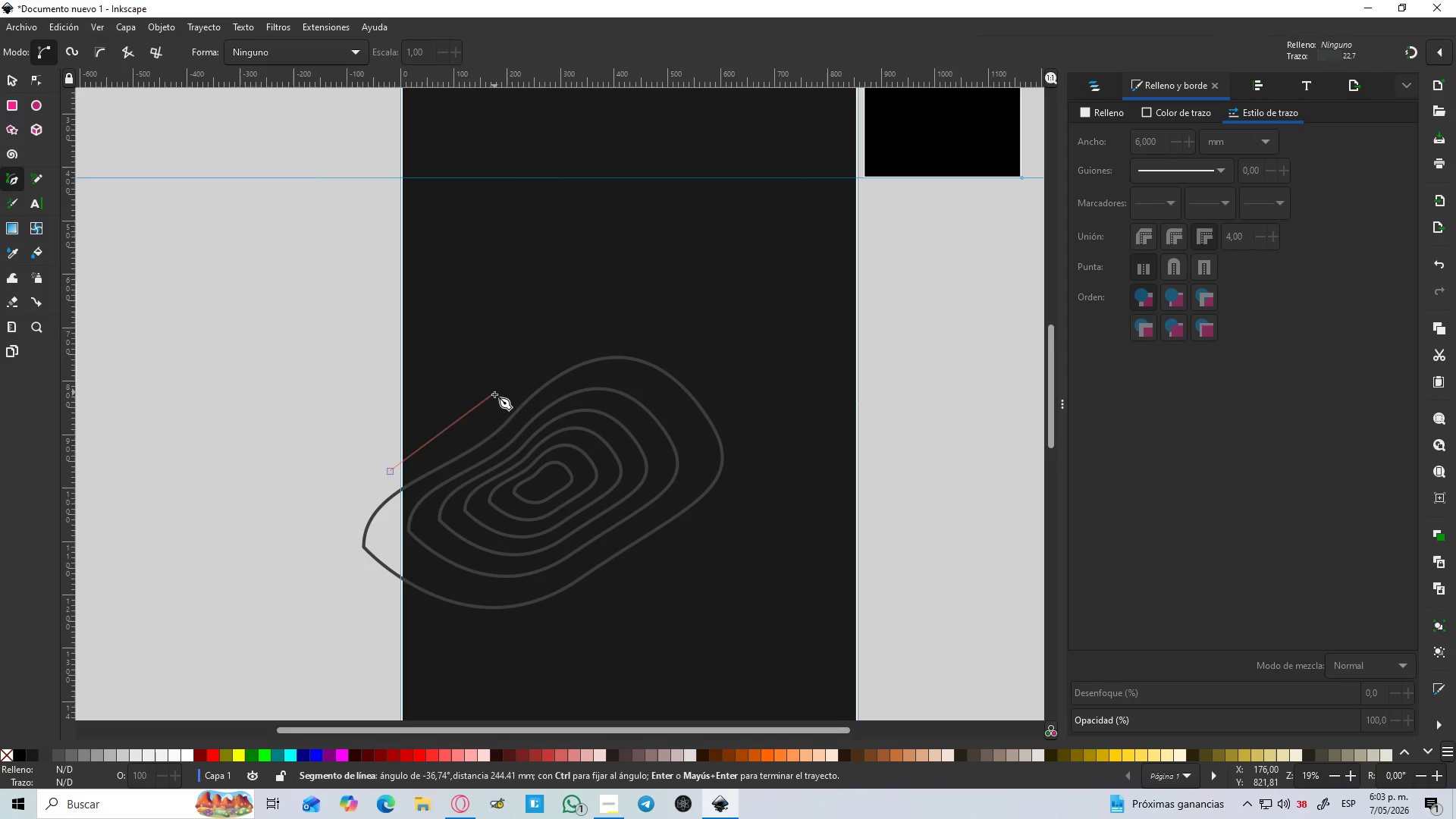 
left_click_drag(start_coordinate=[482, 400], to_coordinate=[513, 361])
 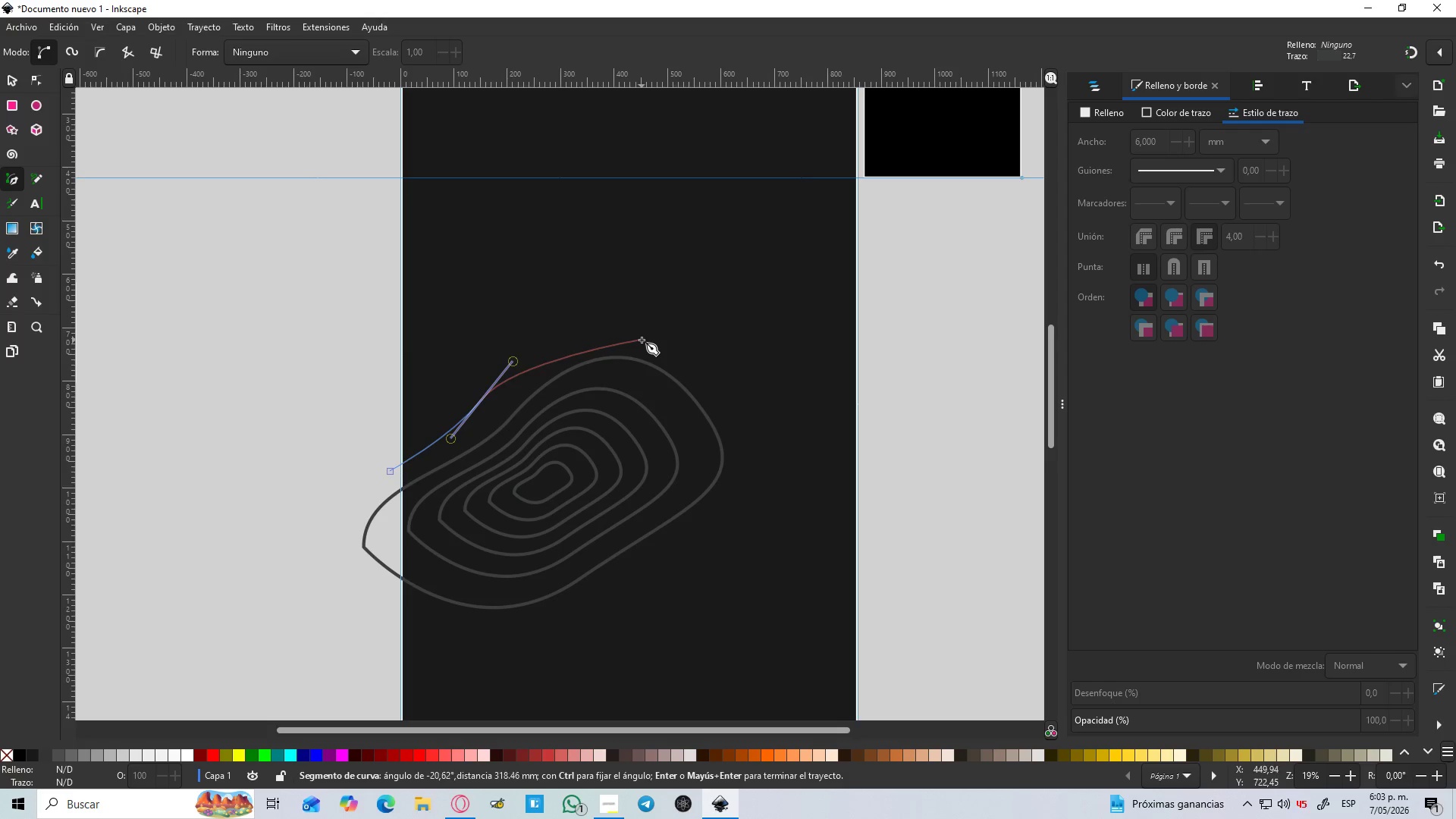 
left_click_drag(start_coordinate=[645, 340], to_coordinate=[686, 361])
 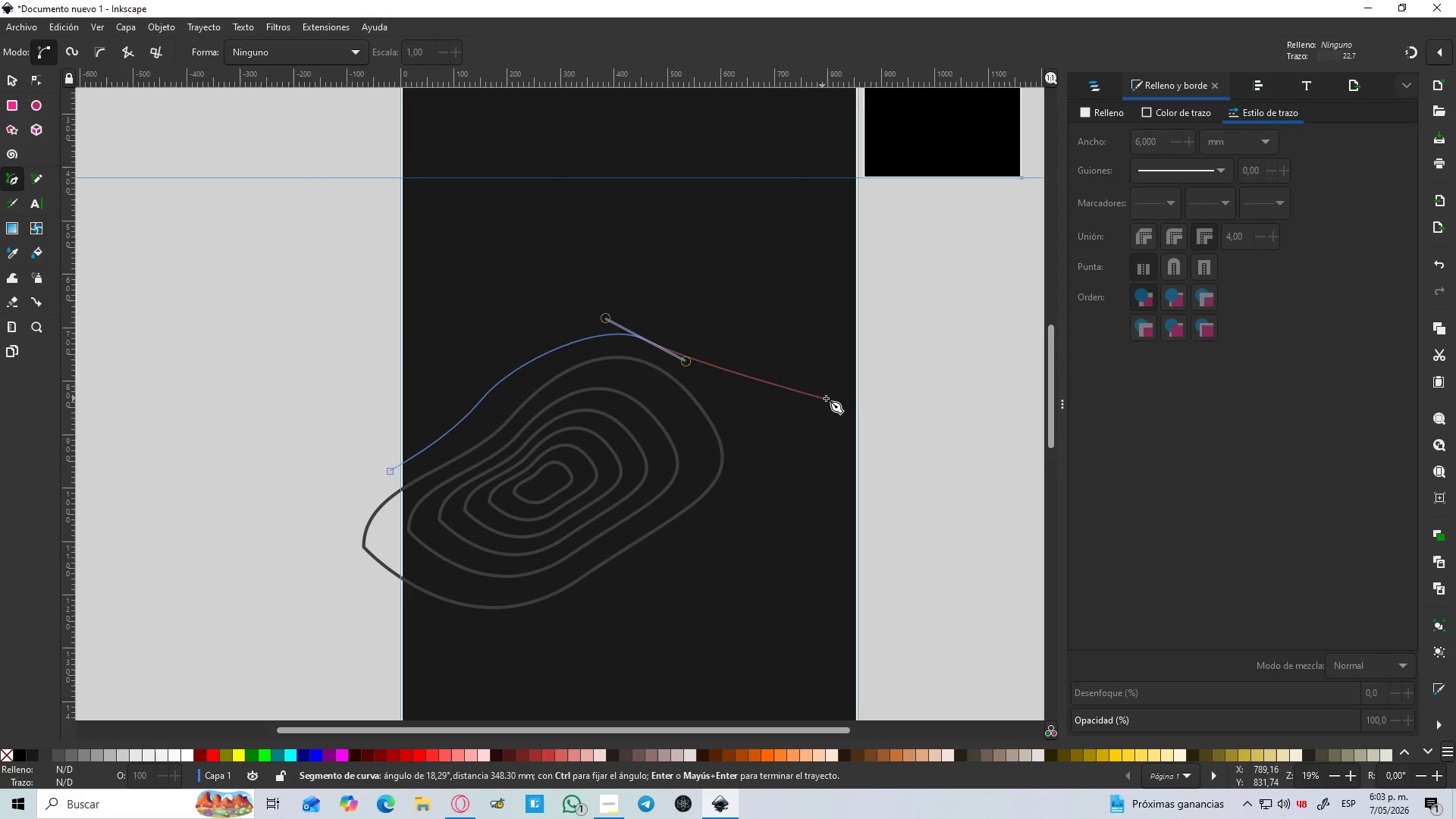 
left_click_drag(start_coordinate=[834, 398], to_coordinate=[876, 393])
 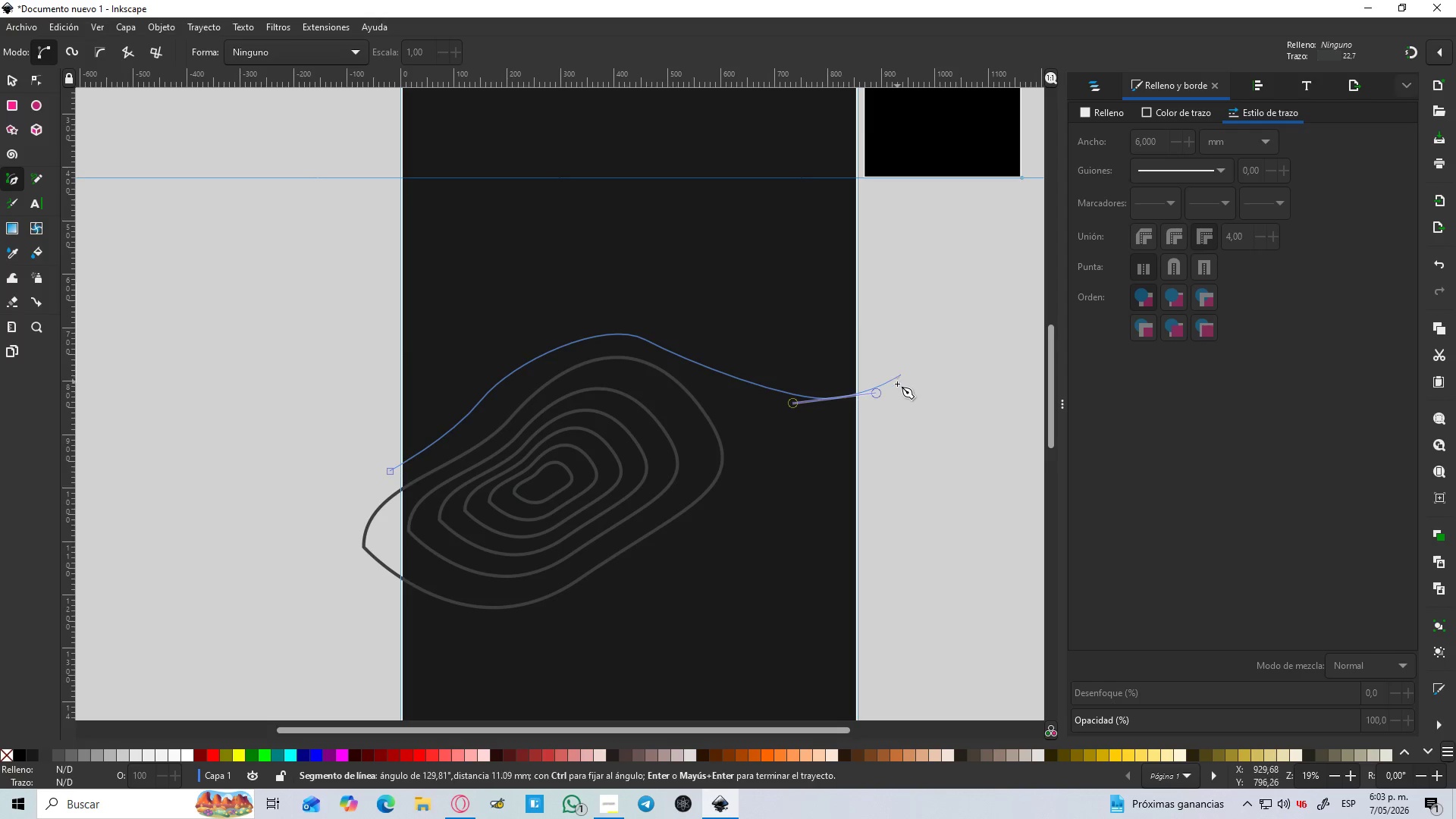 
key(Enter)
 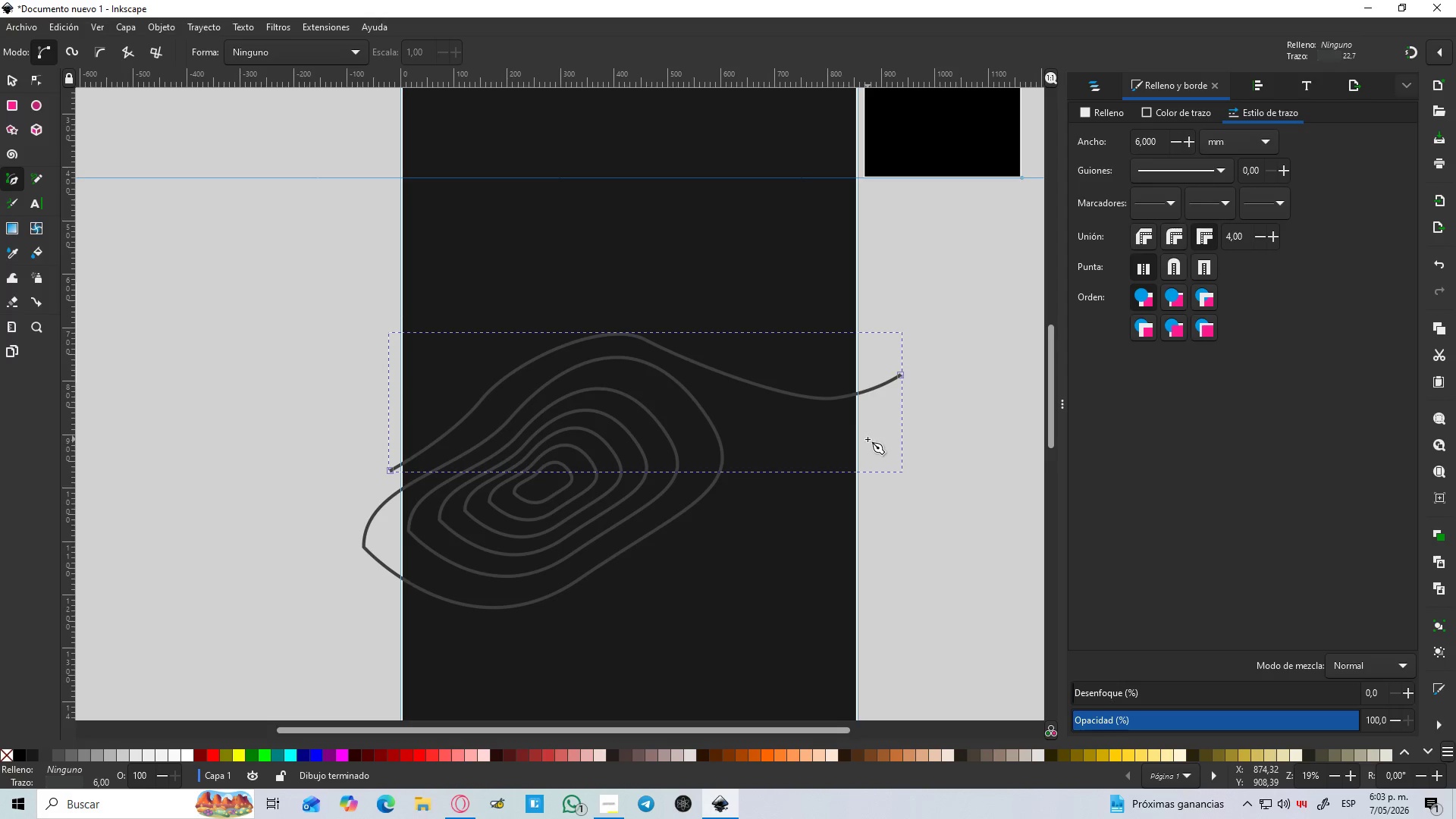 
hold_key(key=ControlLeft, duration=0.42)
scroll: coordinate [856, 422], scroll_direction: up, amount: 2.0
 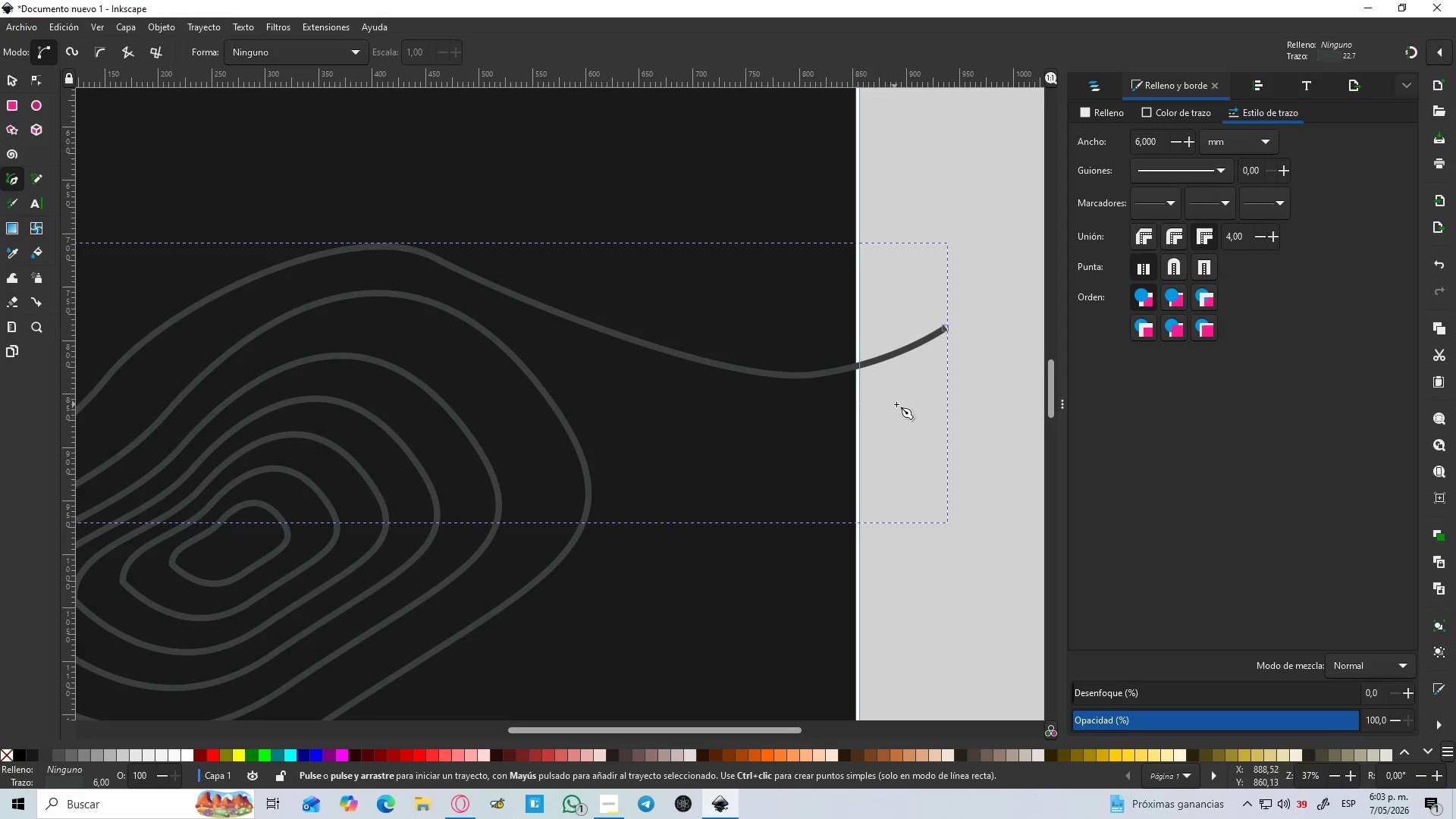 
left_click_drag(start_coordinate=[899, 401], to_coordinate=[893, 403])
 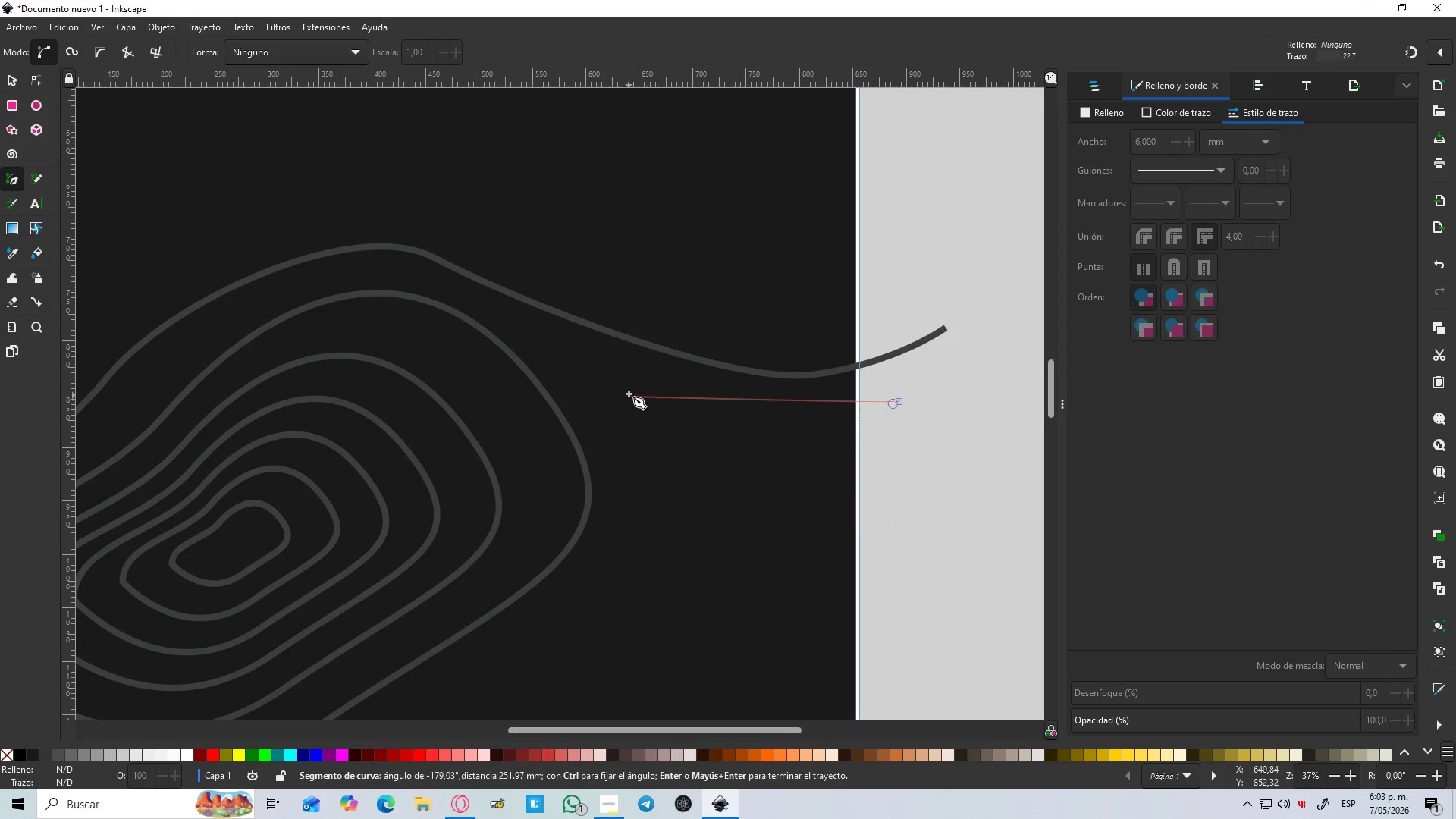 
left_click_drag(start_coordinate=[625, 391], to_coordinate=[548, 350])
 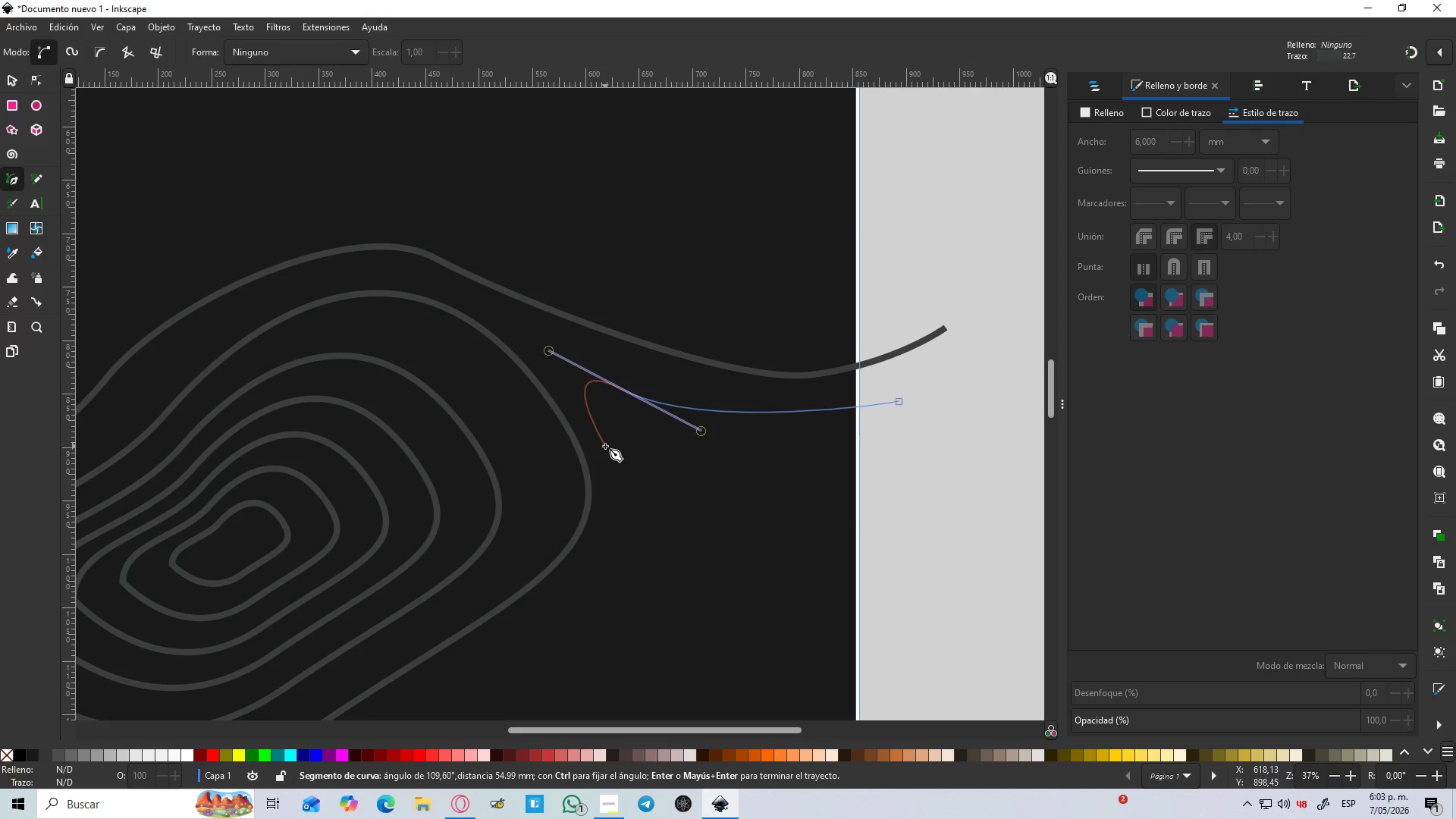 
left_click([605, 446])
 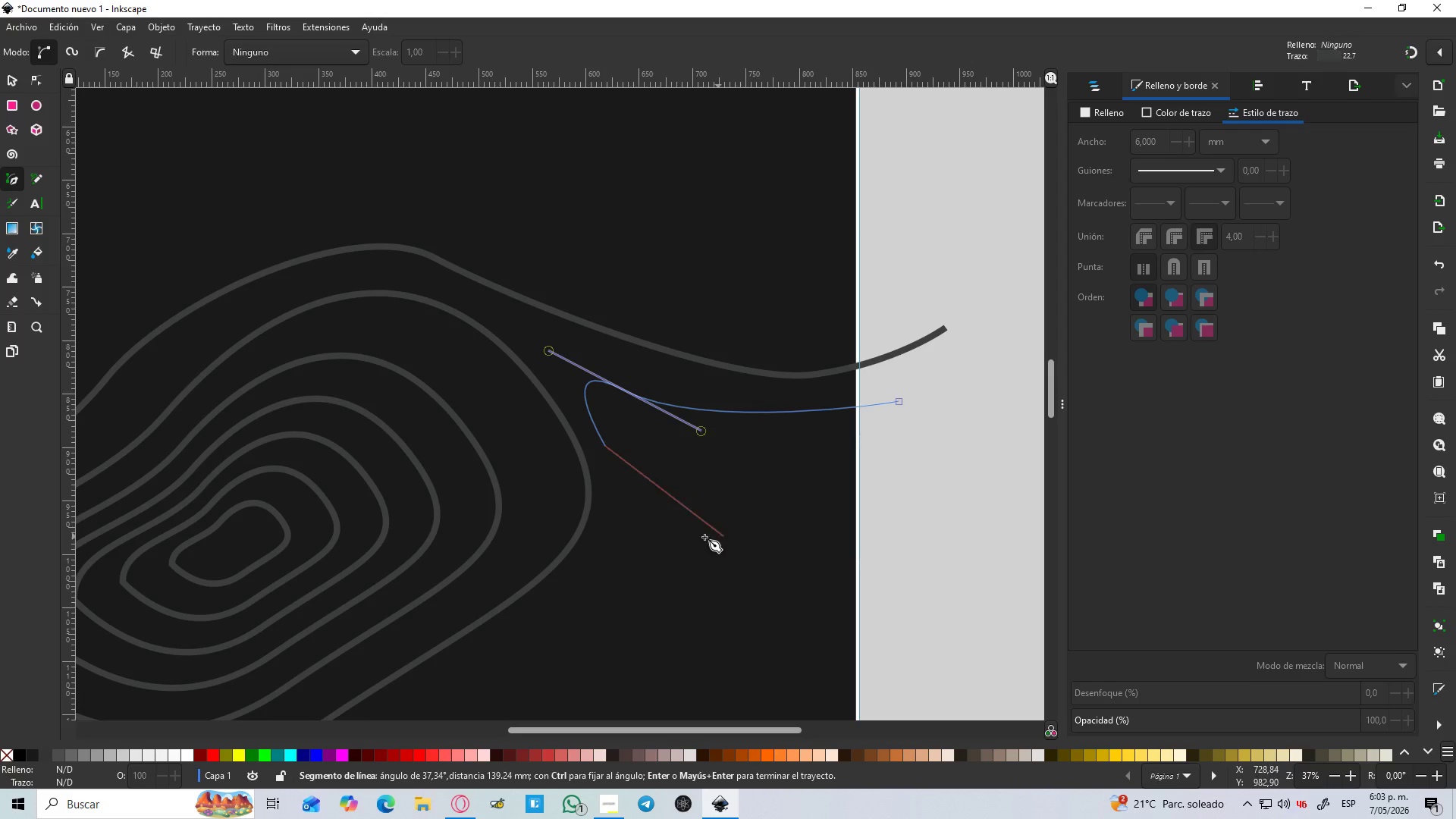 
hold_key(key=ControlLeft, duration=0.92)
scroll: coordinate [661, 532], scroll_direction: down, amount: 3.0
 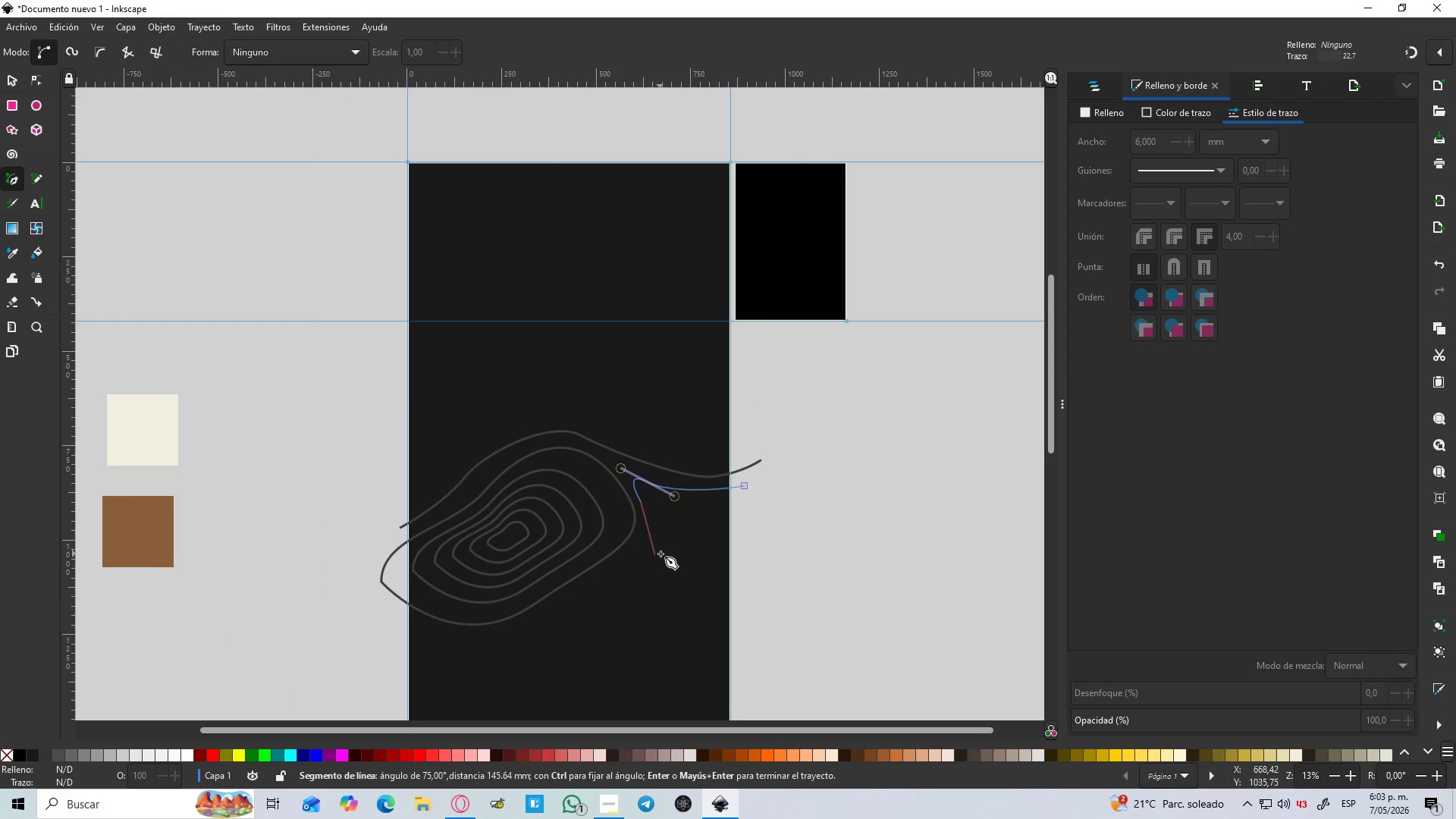 
scroll: coordinate [657, 563], scroll_direction: up, amount: 2.0
 